 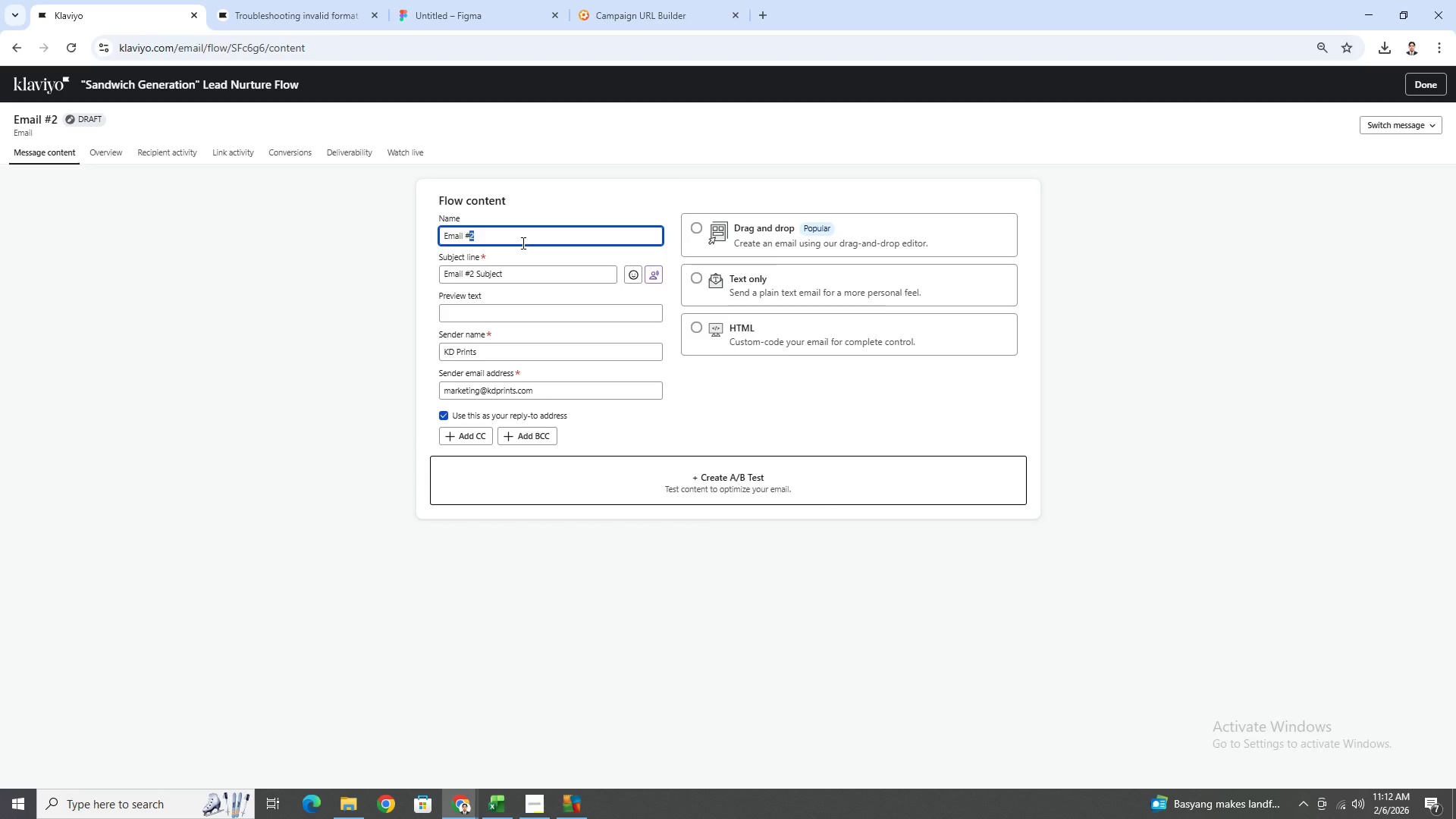 
triple_click([522, 243])
 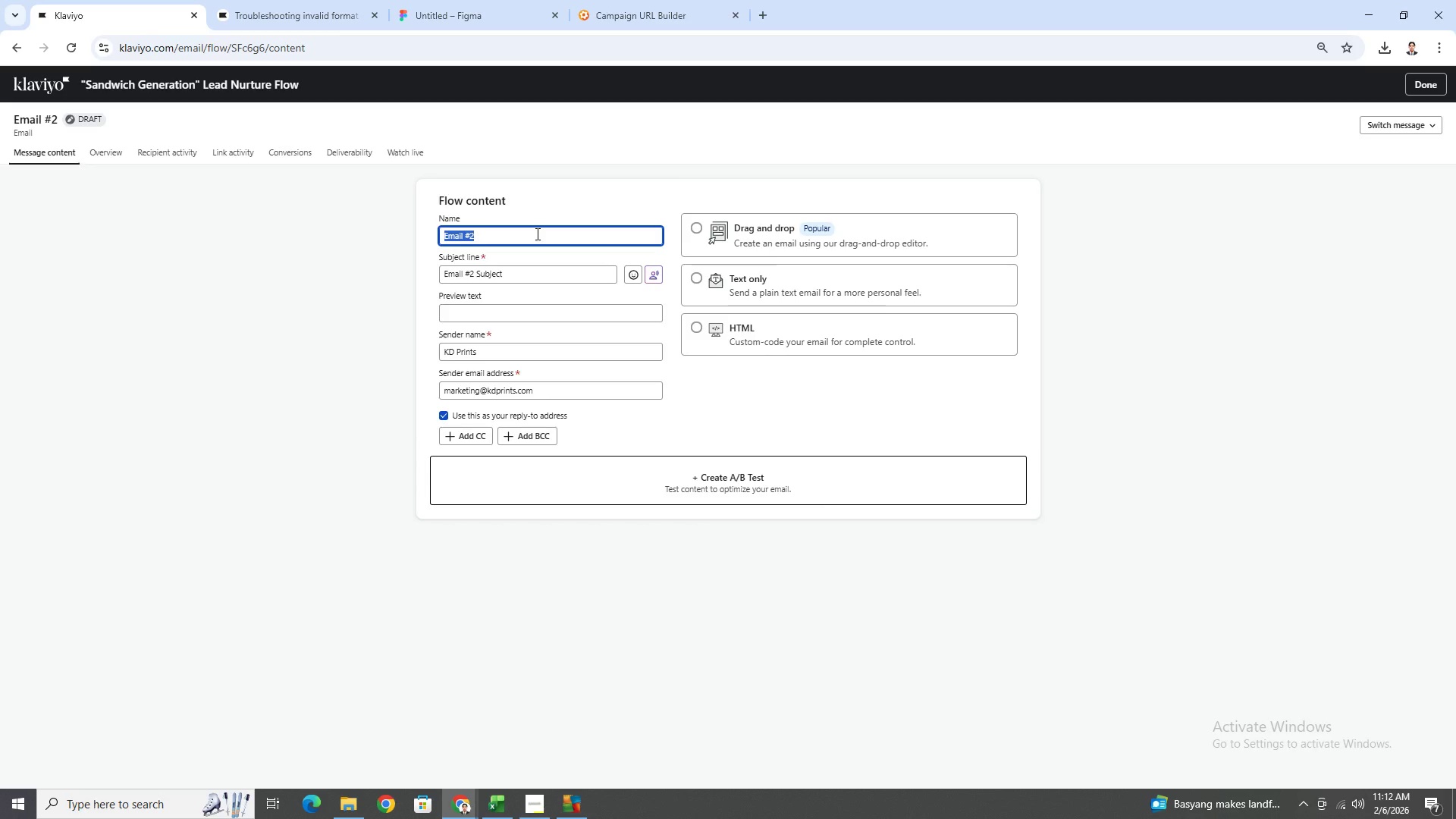 
left_click([537, 237])
 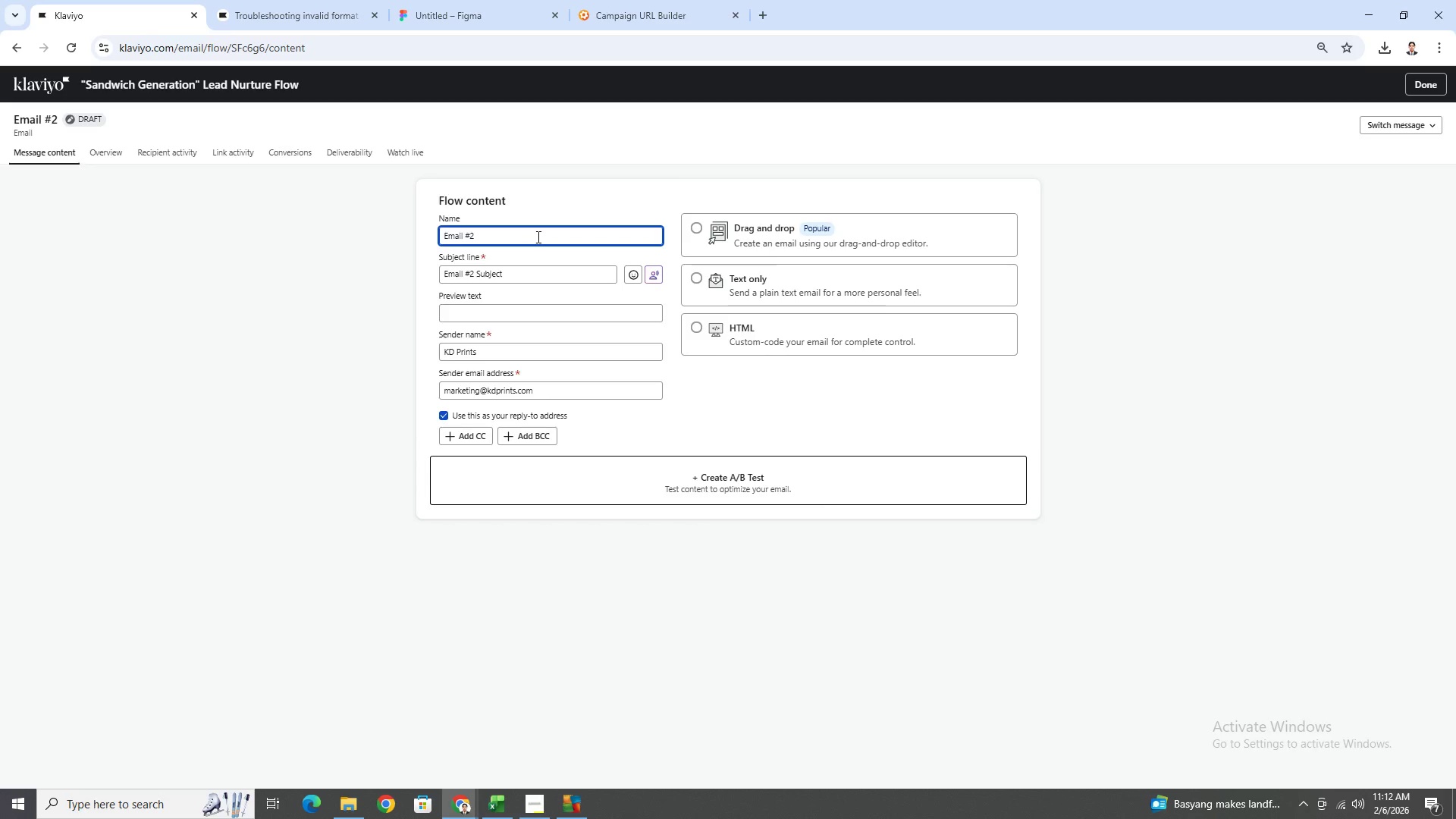 
type( Educational)
 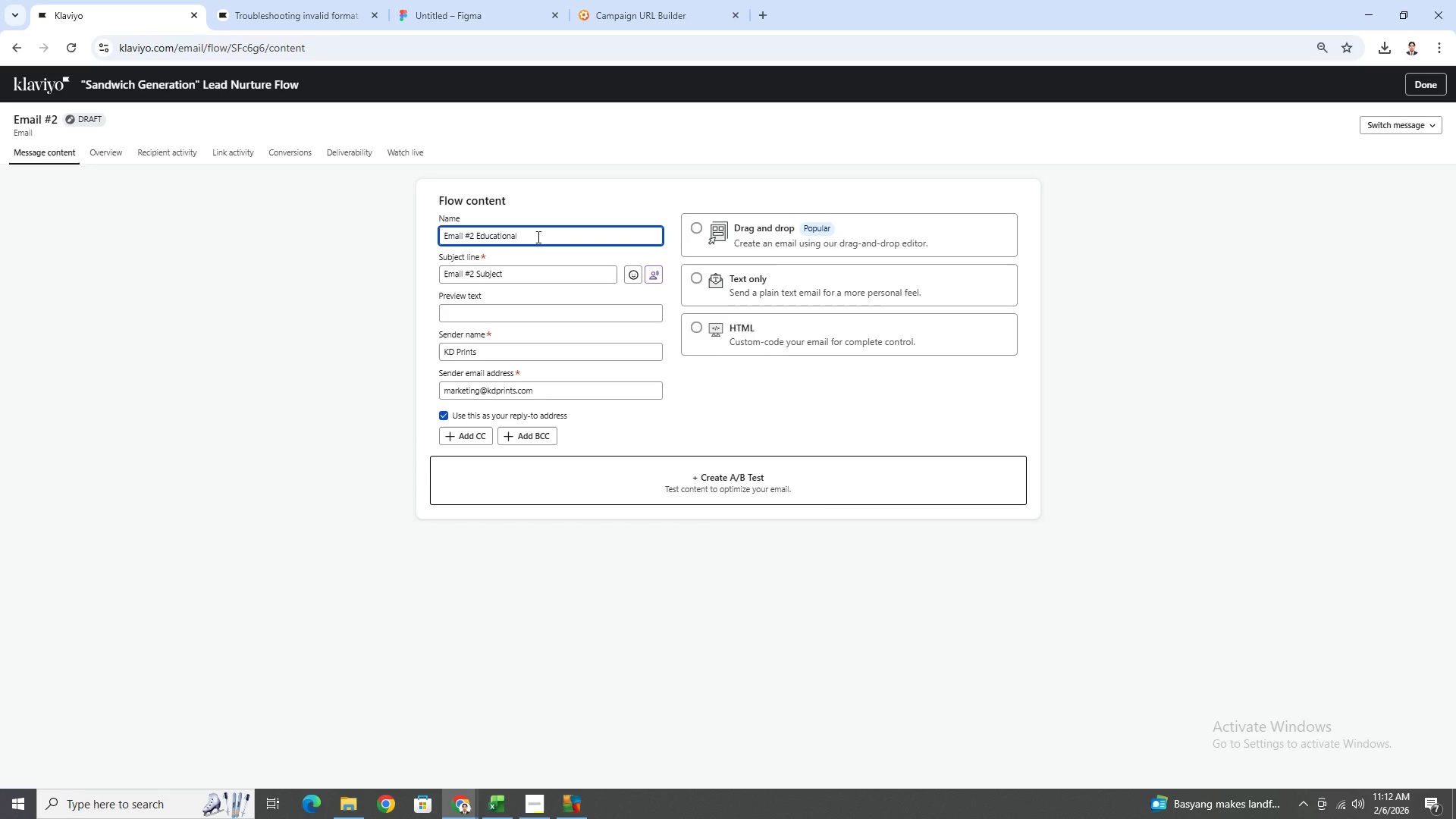 
wait(11.23)
 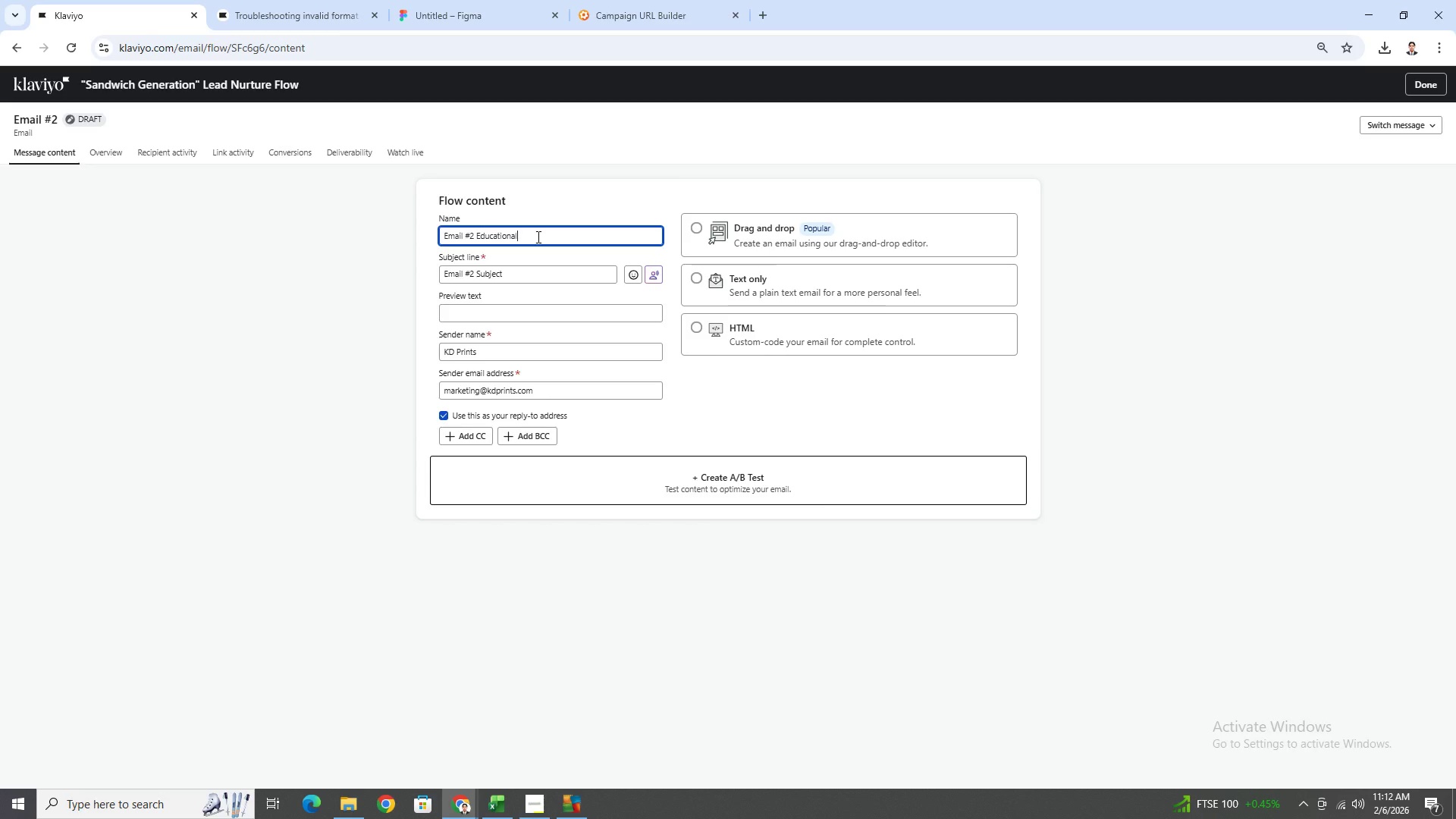 
left_click([714, 232])
 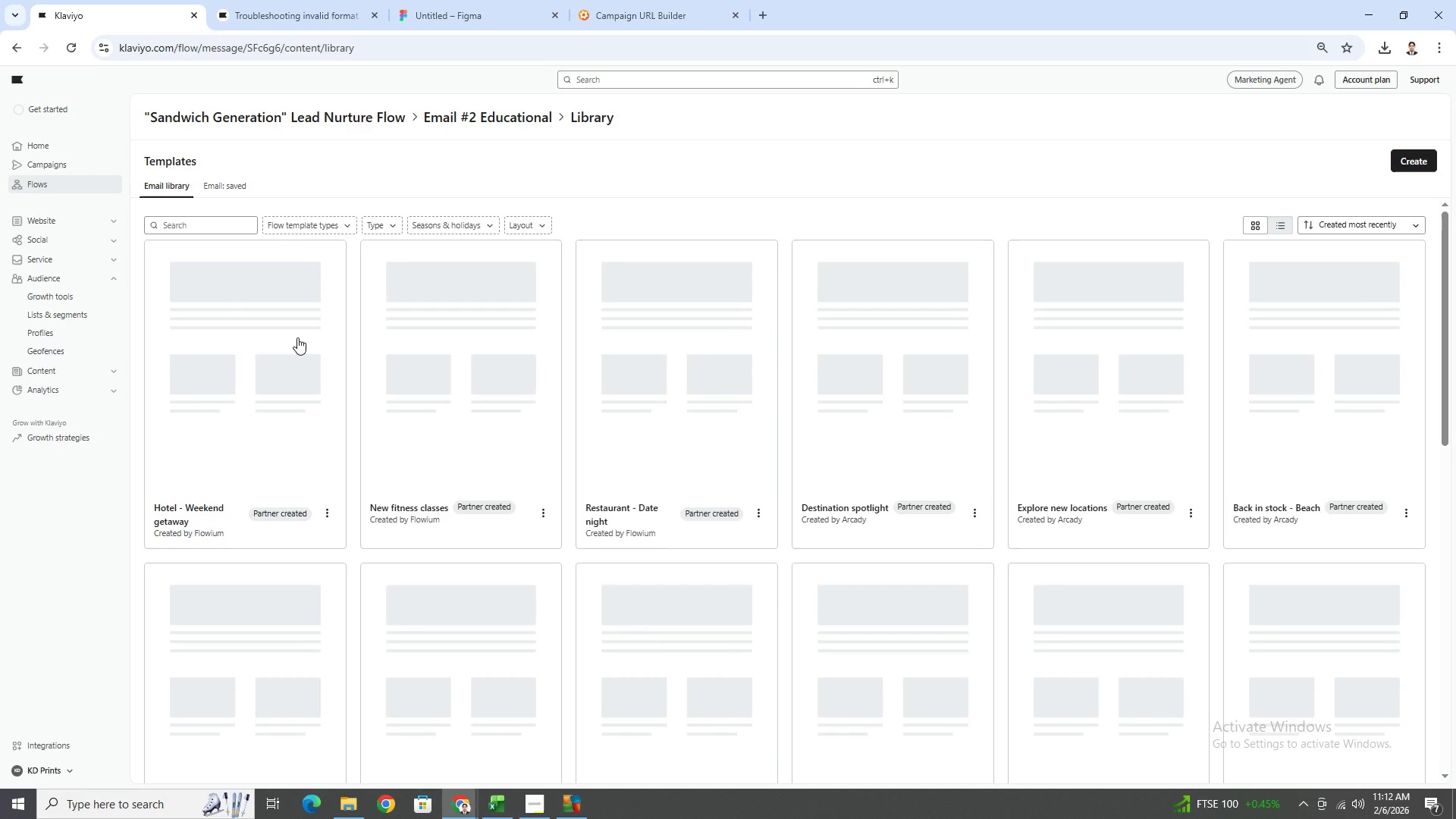 
left_click([238, 187])
 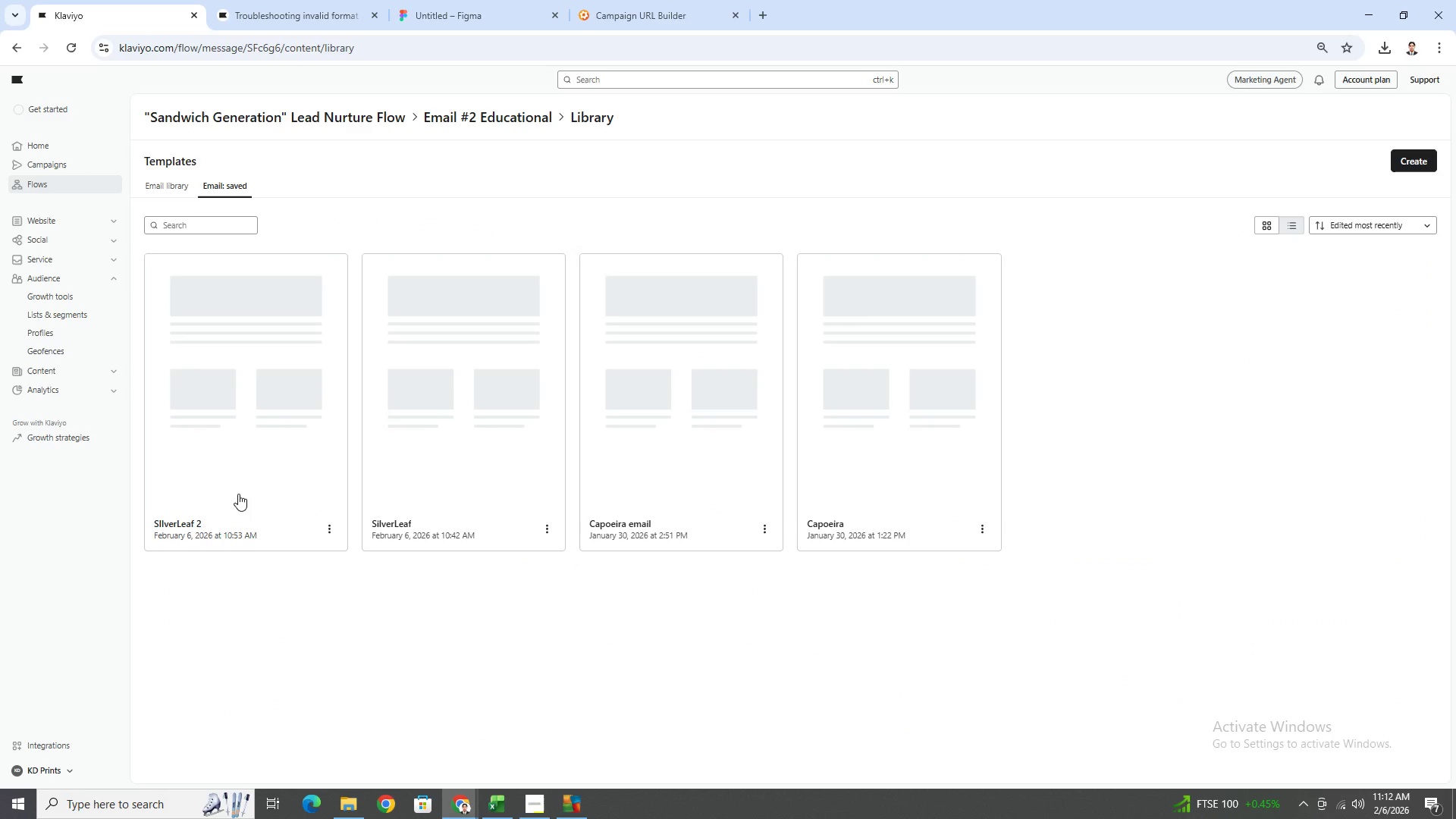 
left_click([261, 471])
 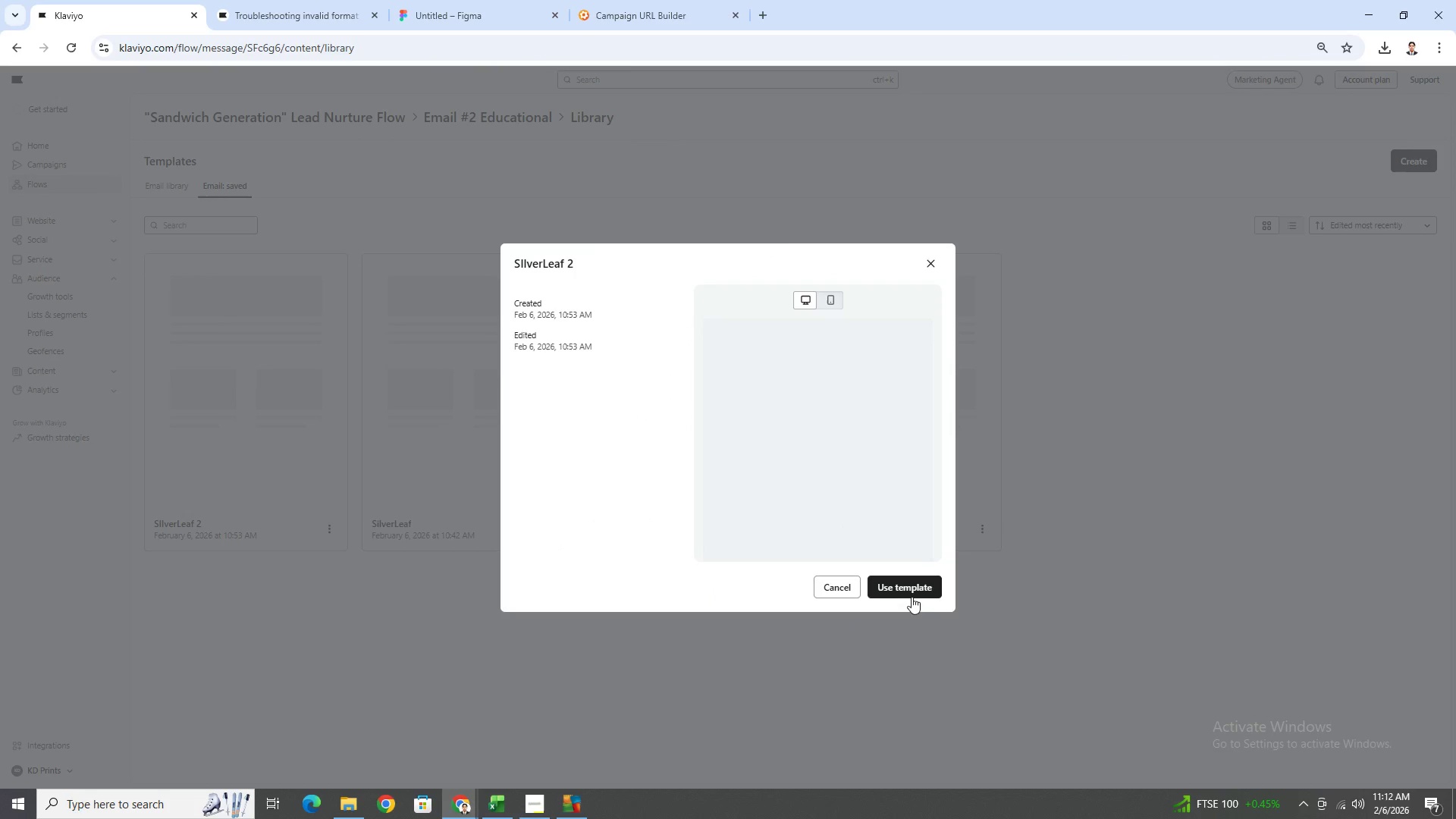 
left_click([919, 595])
 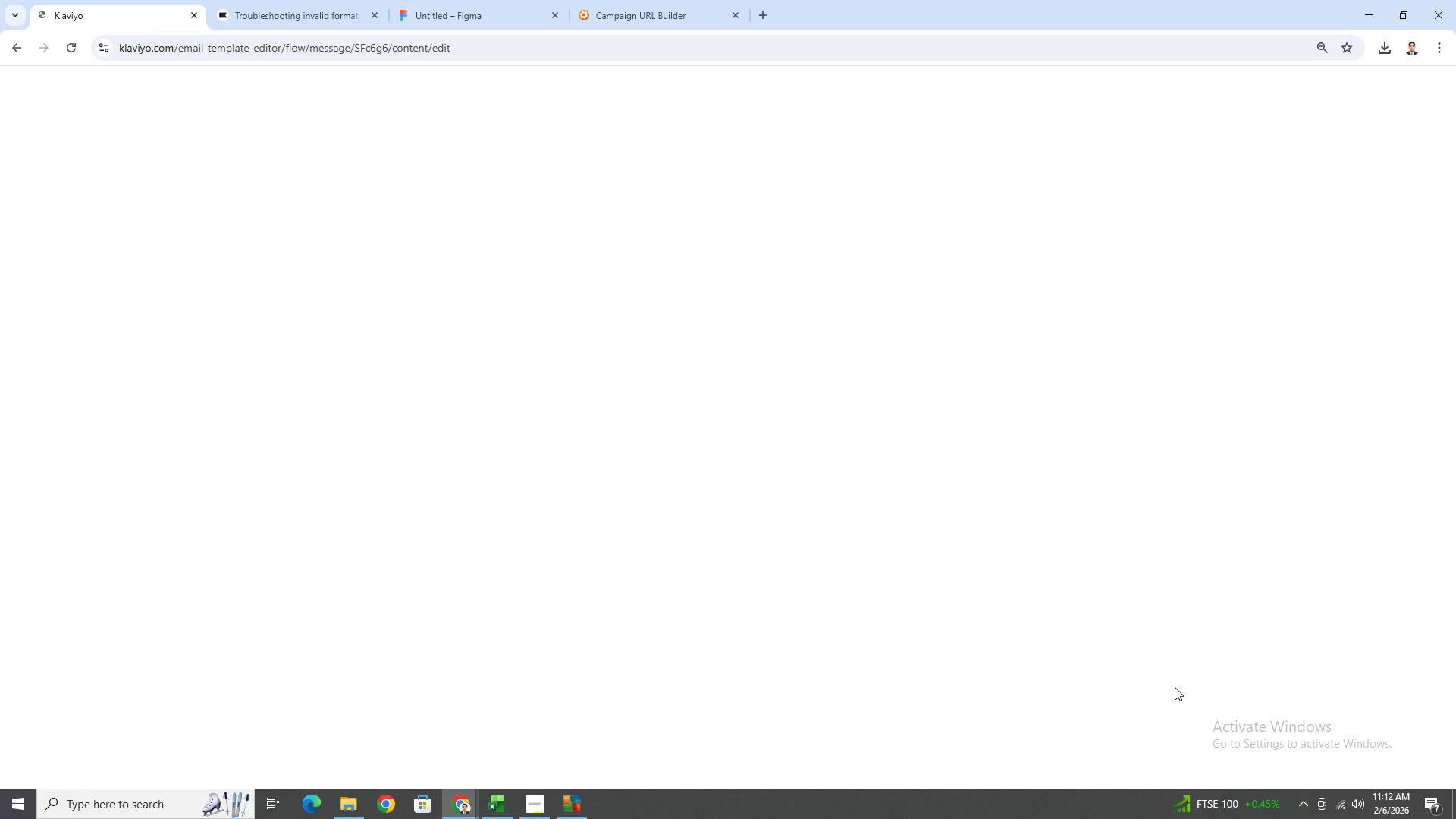 
wait(9.78)
 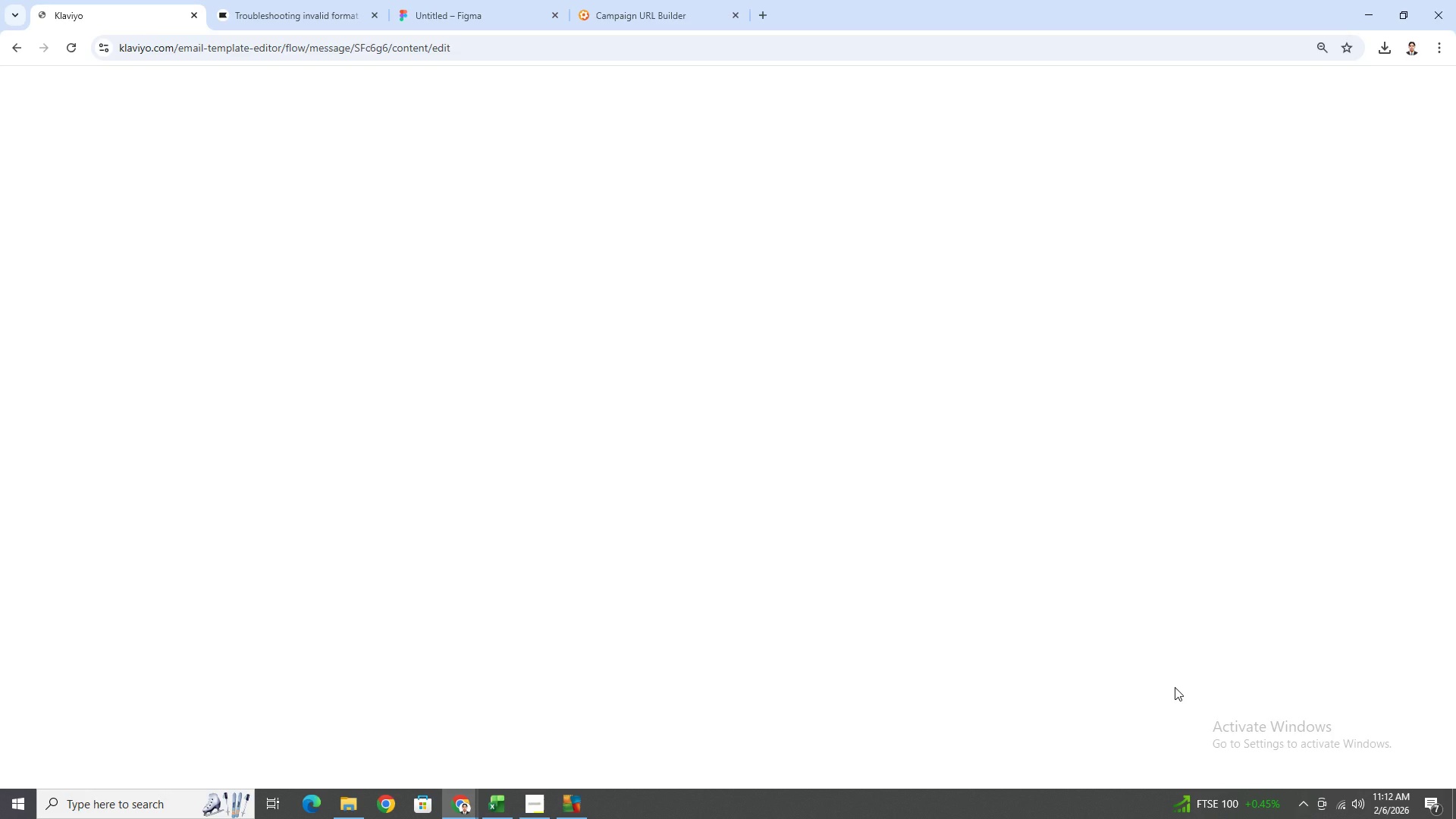 
left_click([1414, 86])
 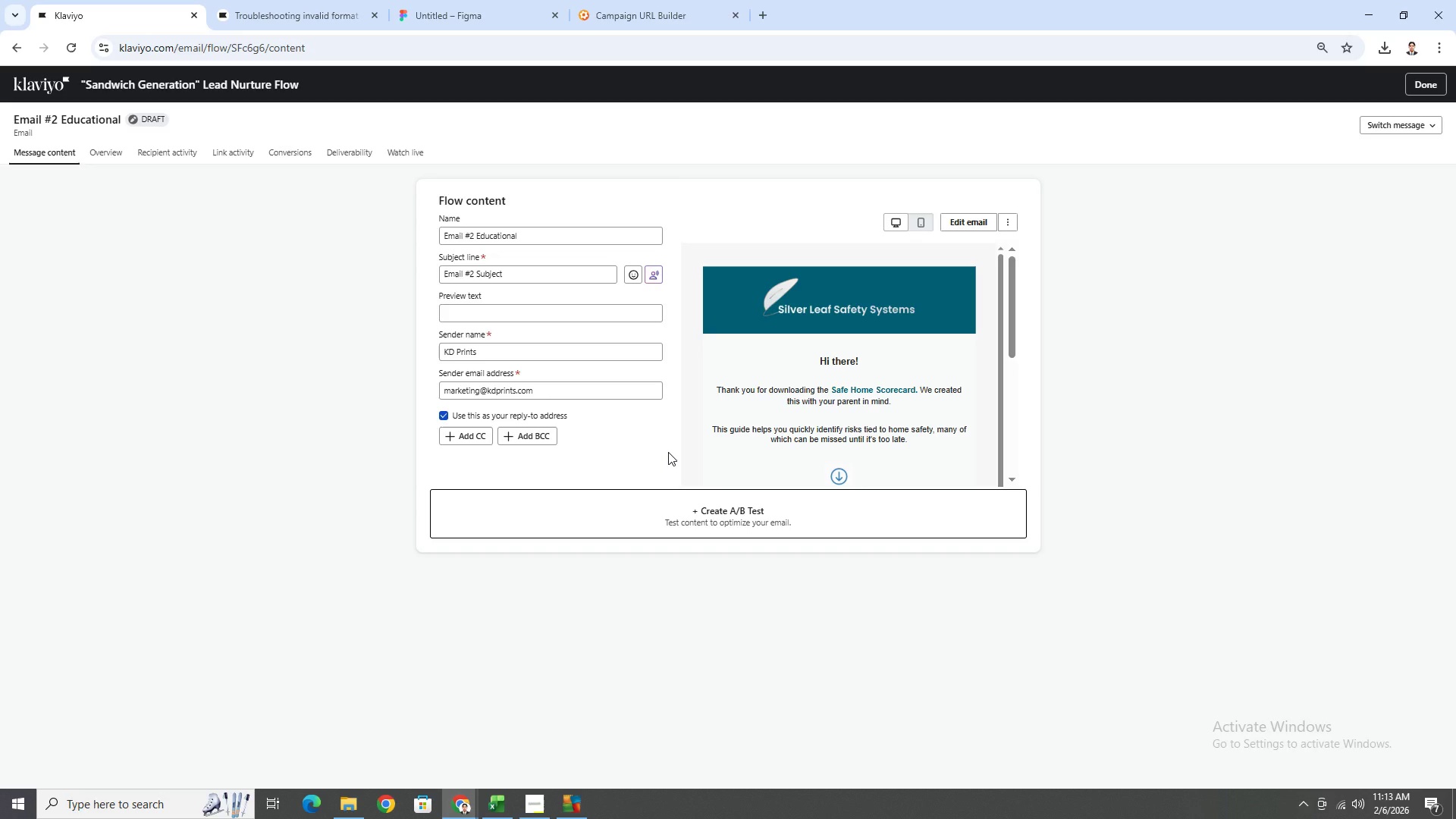 
wait(39.23)
 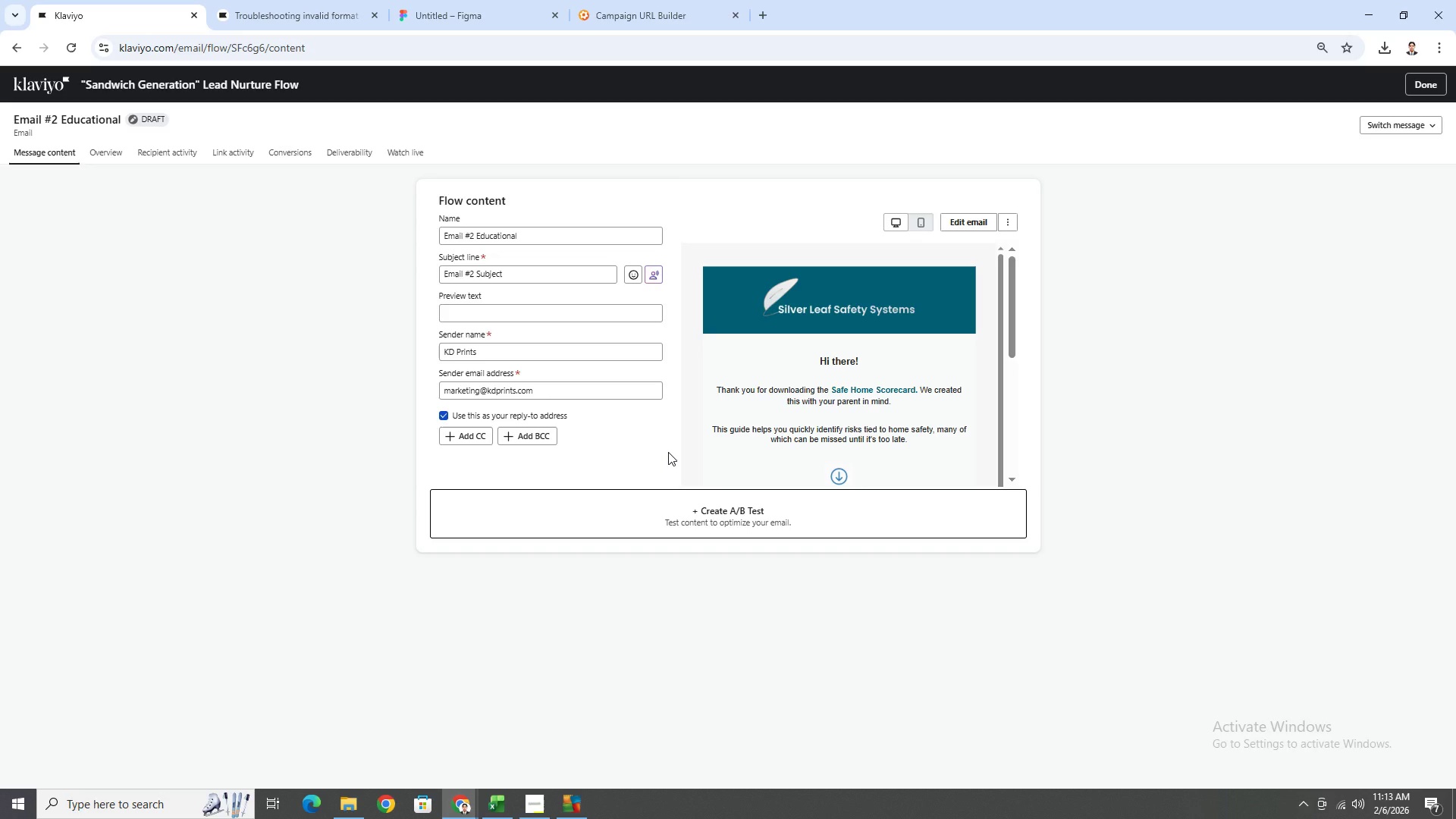 
left_click([519, 274])
 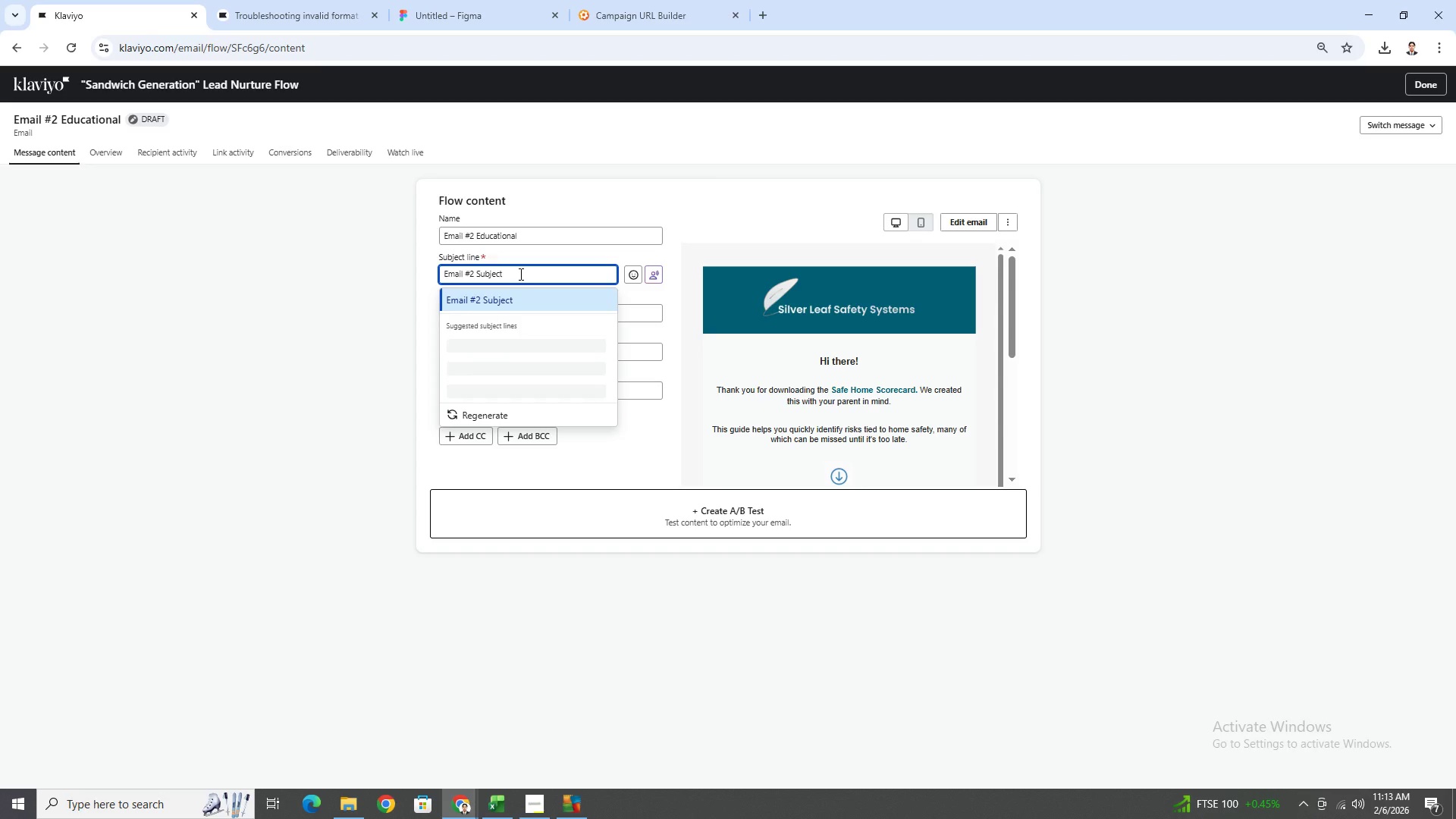 
double_click([519, 274])
 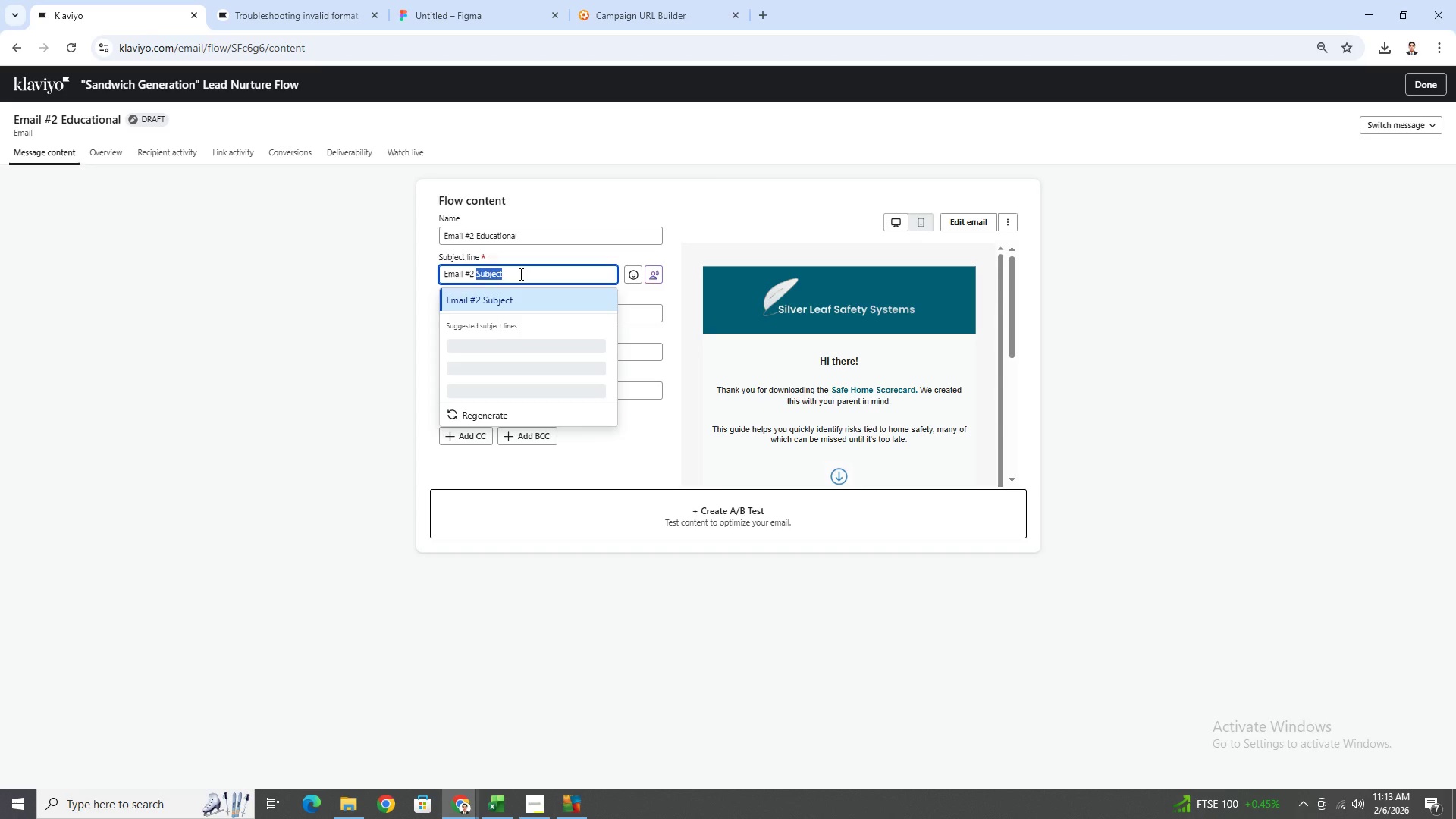 
triple_click([519, 274])
 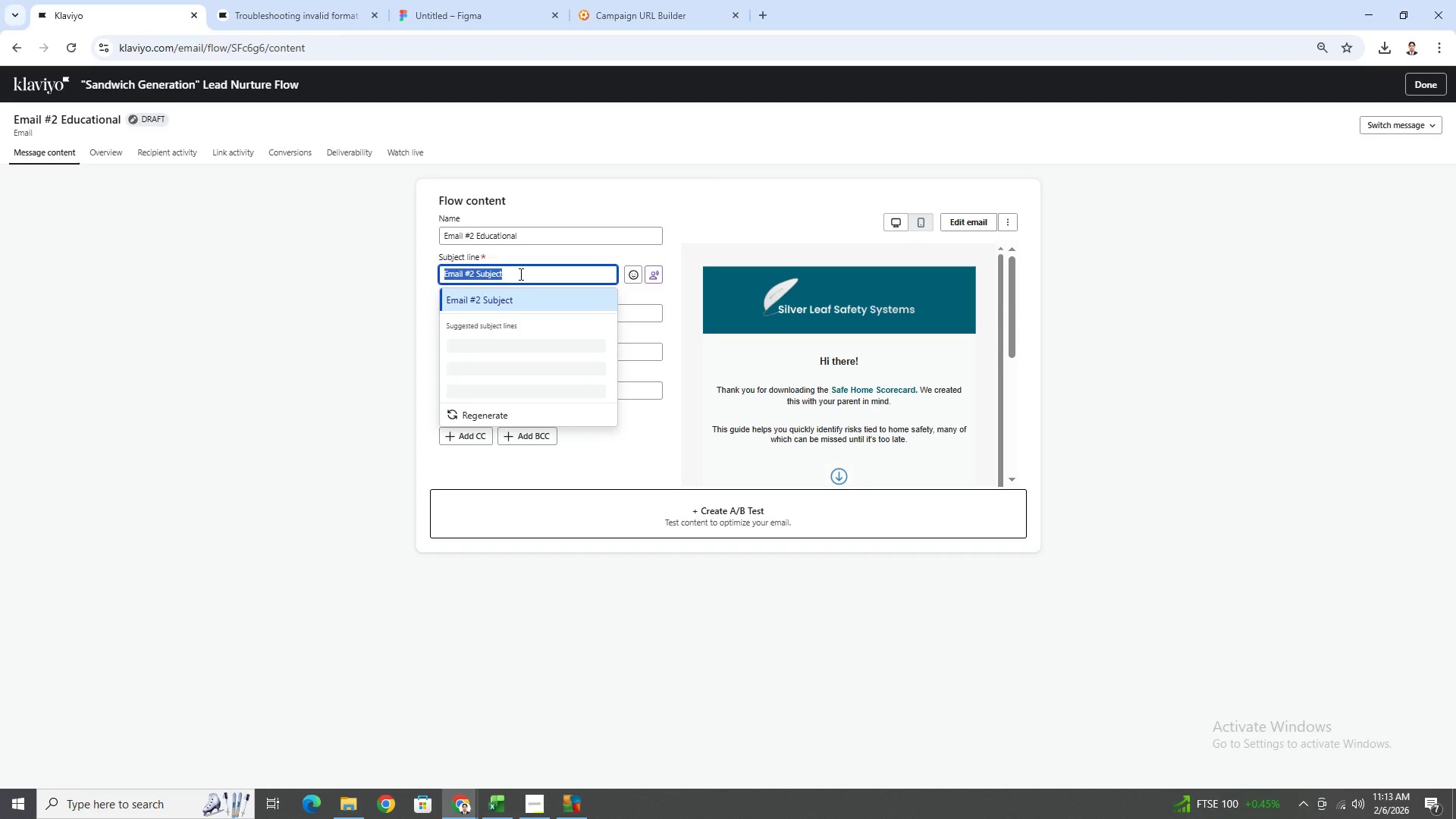 
type(Hii)
key(Backspace)
type(dden Risks in Your Parent's Home)
 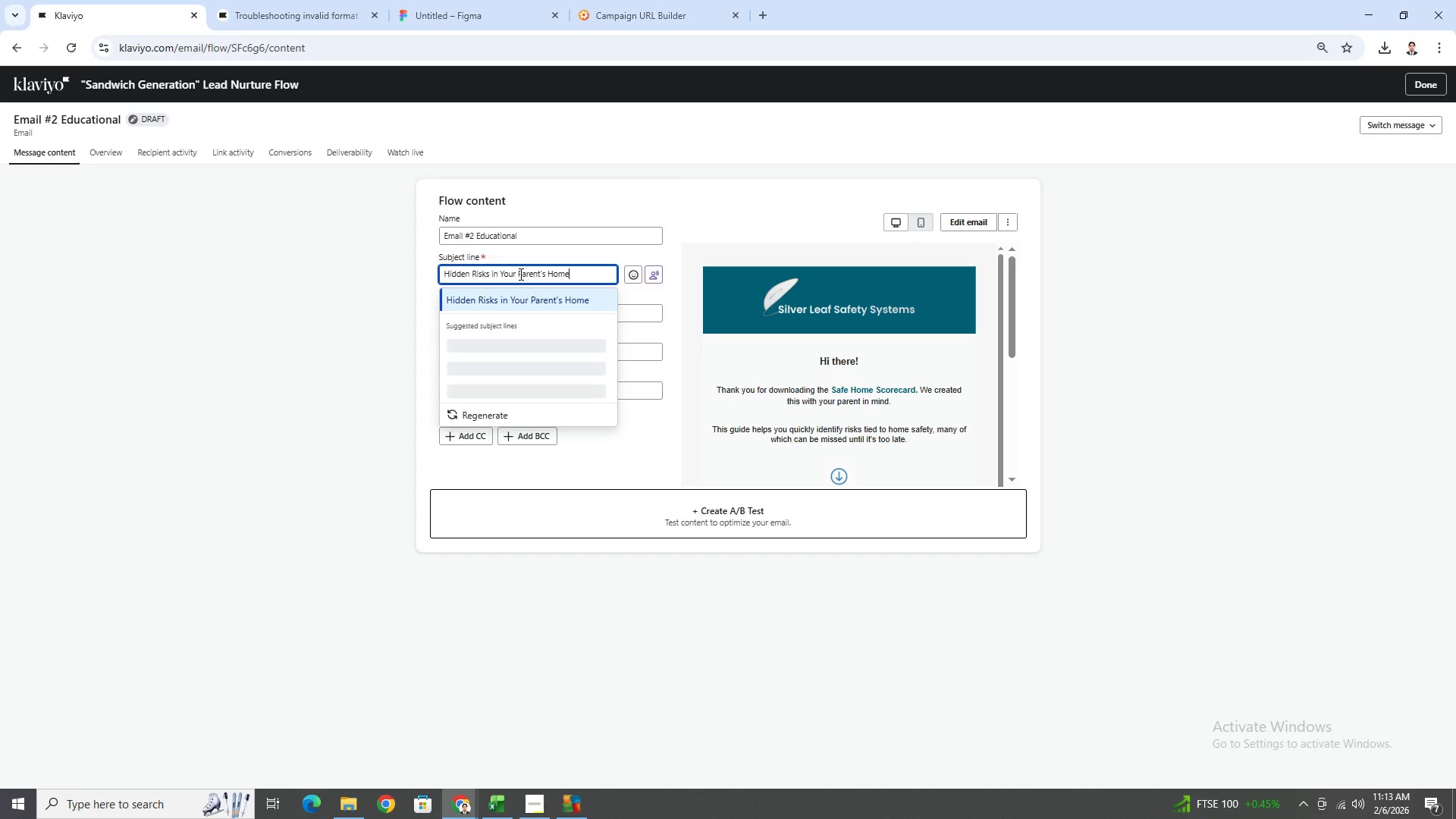 
left_click([679, 297])
 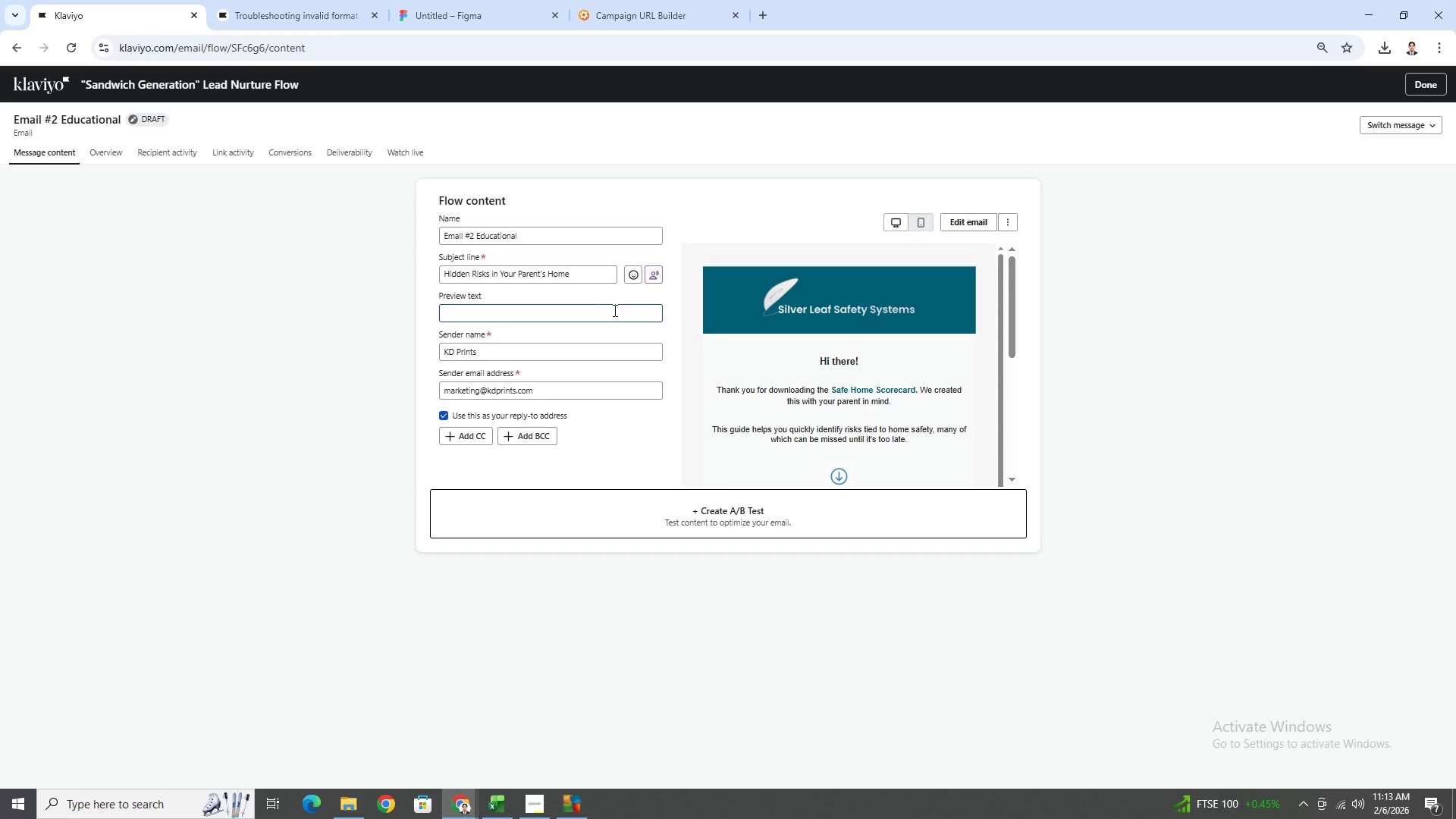 
left_click([613, 310])
 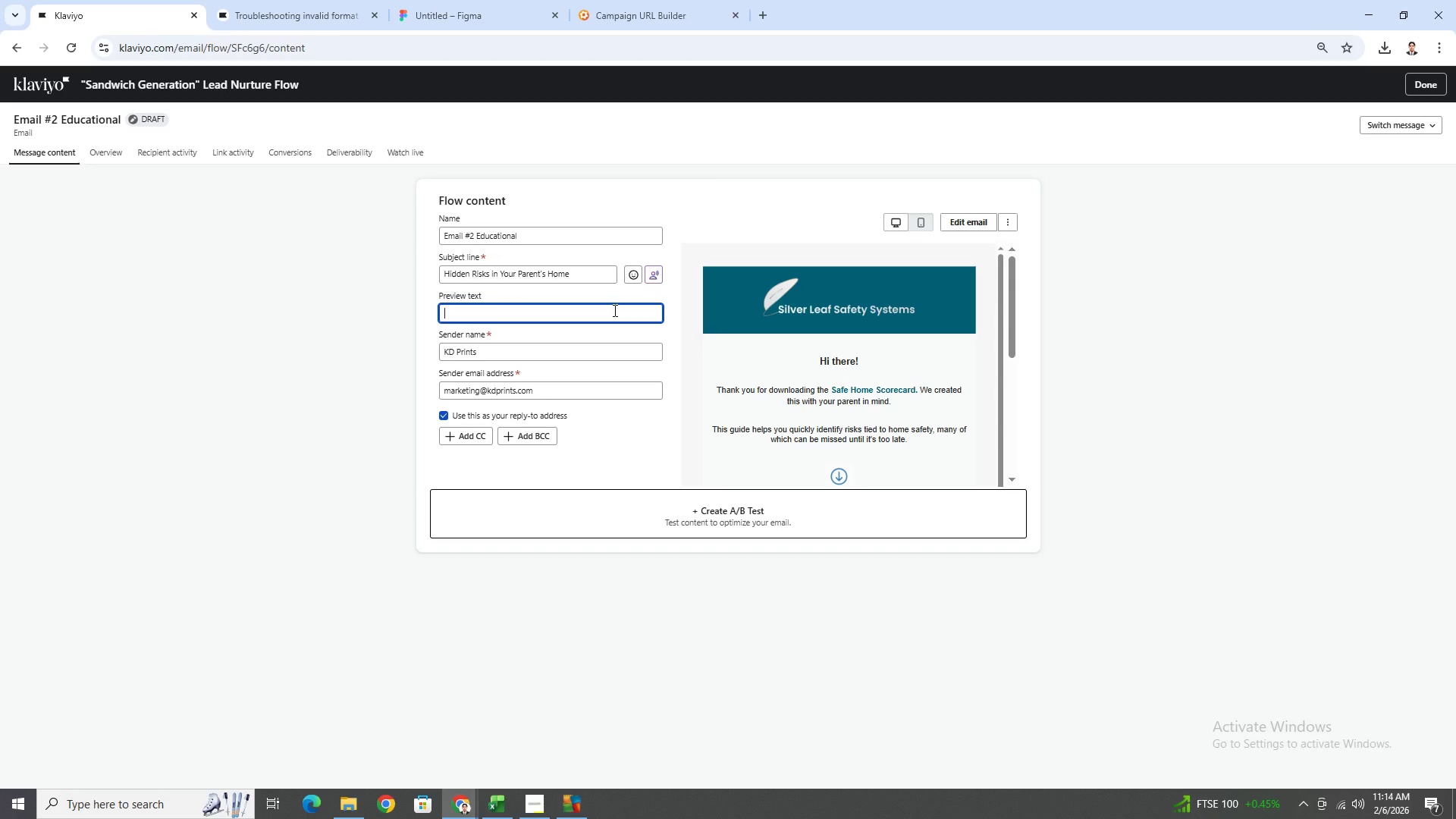 
key(Shift+S)
 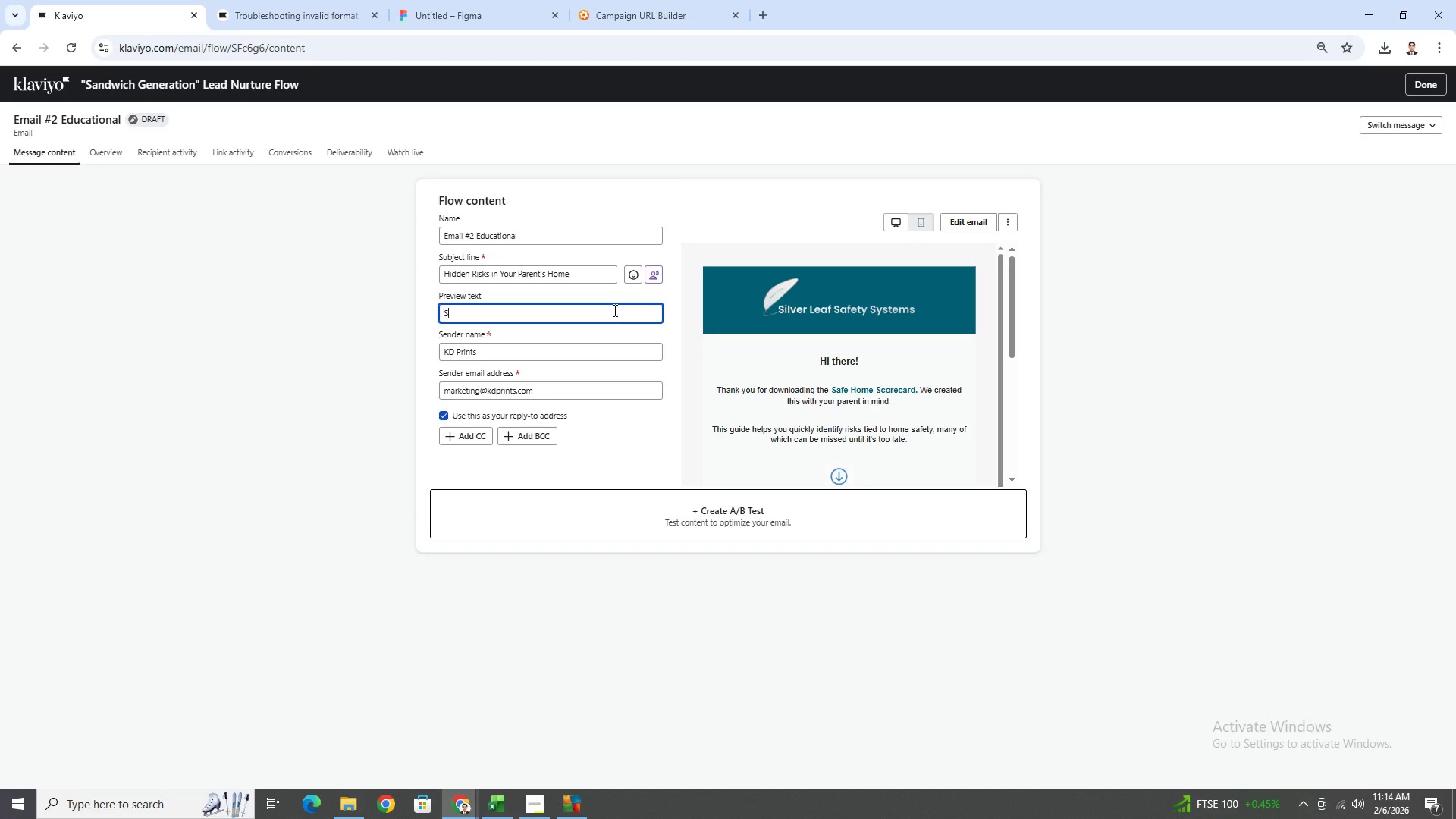 
wait(7.12)
 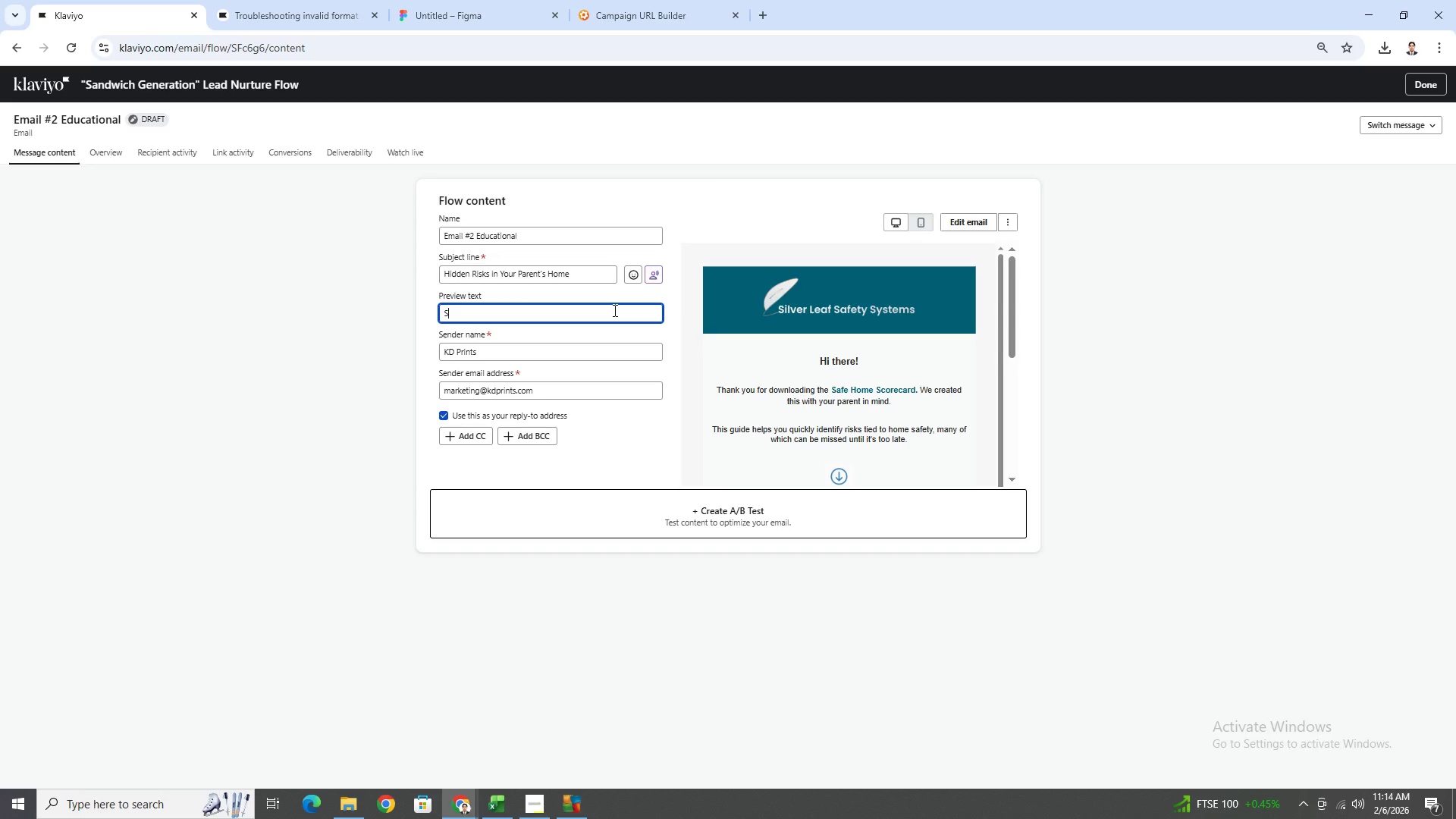 
type(mall )
 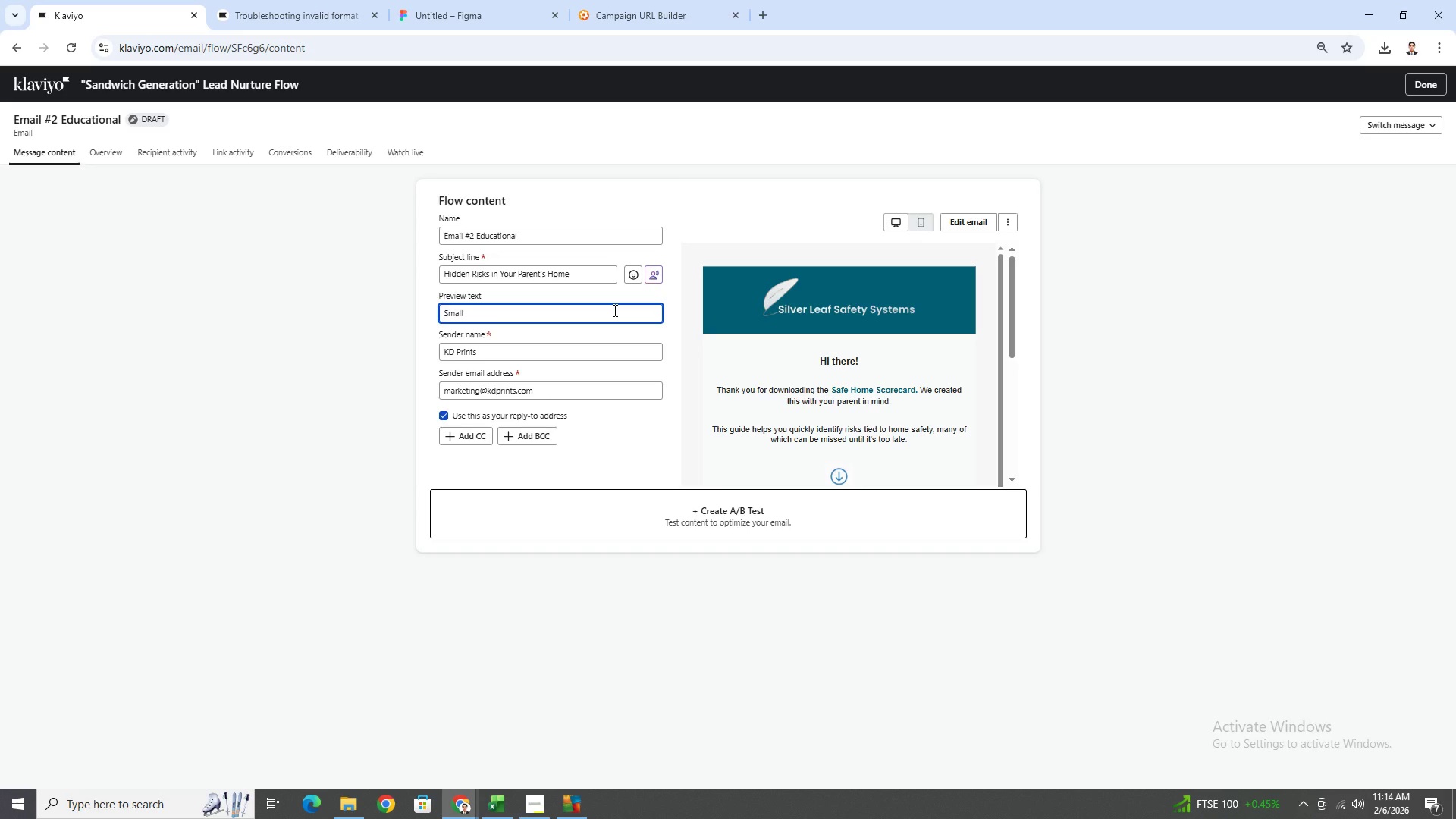 
wait(6.42)
 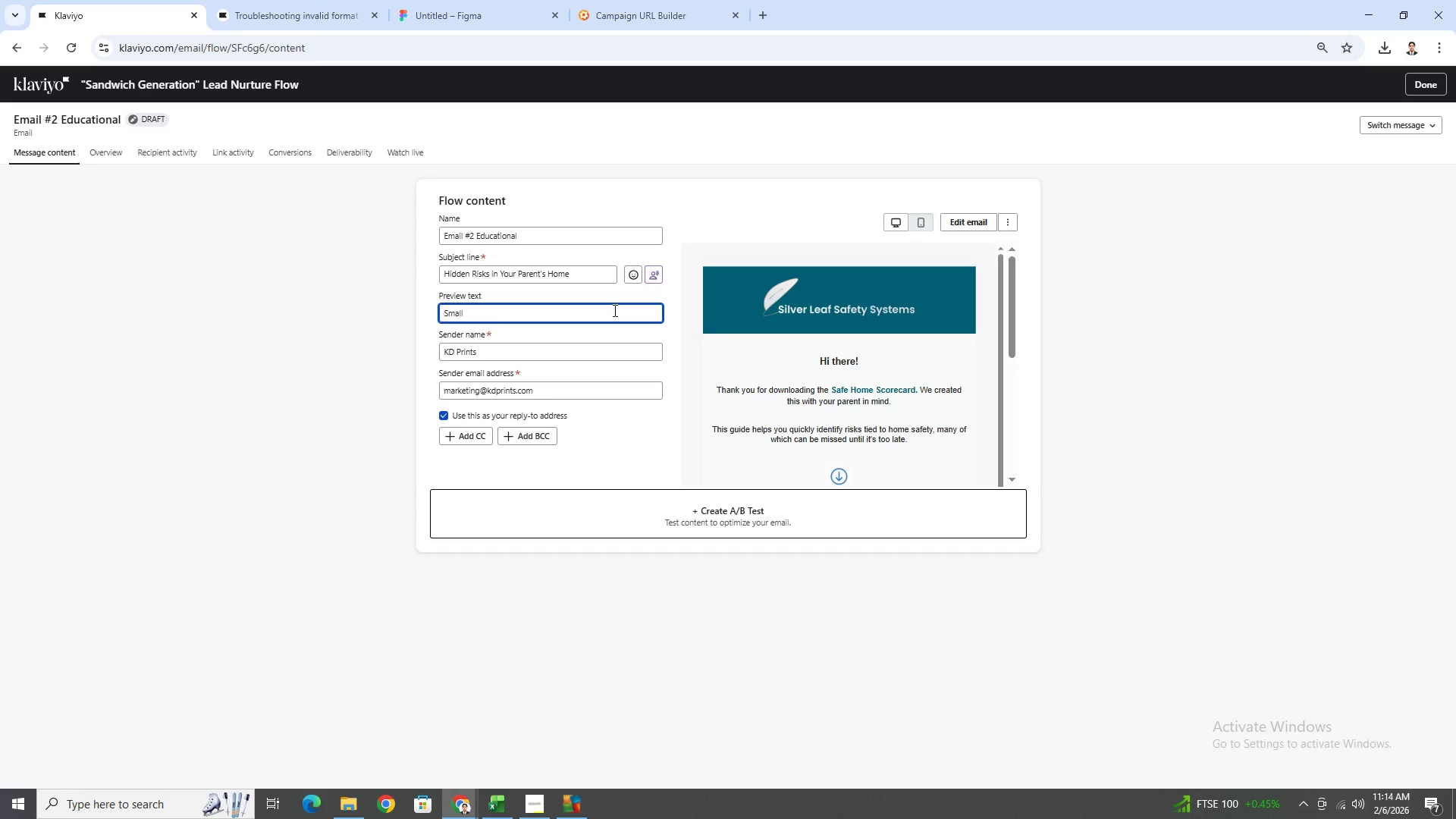 
type(changes can prevent serious accidents)
 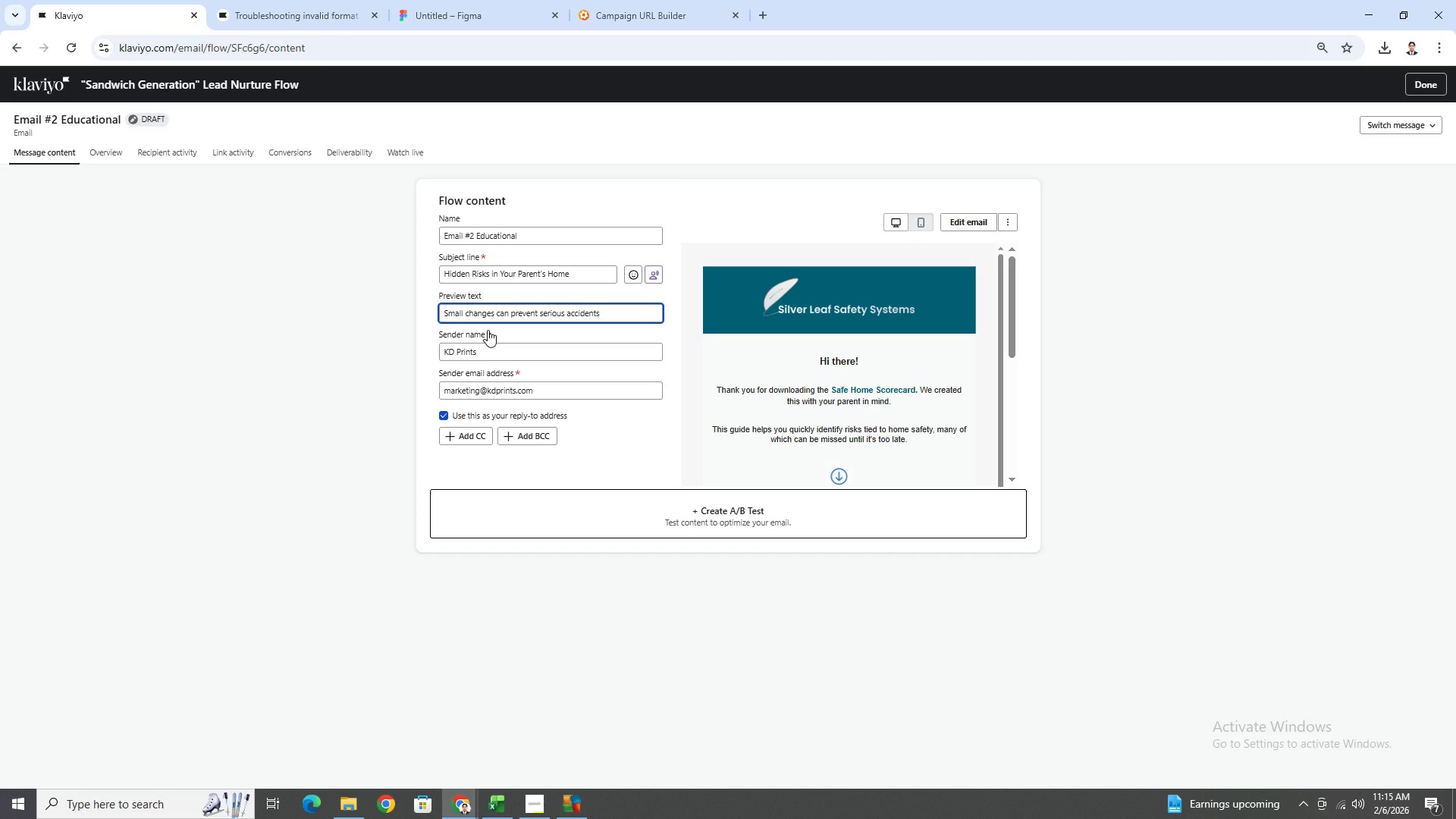 
wait(42.92)
 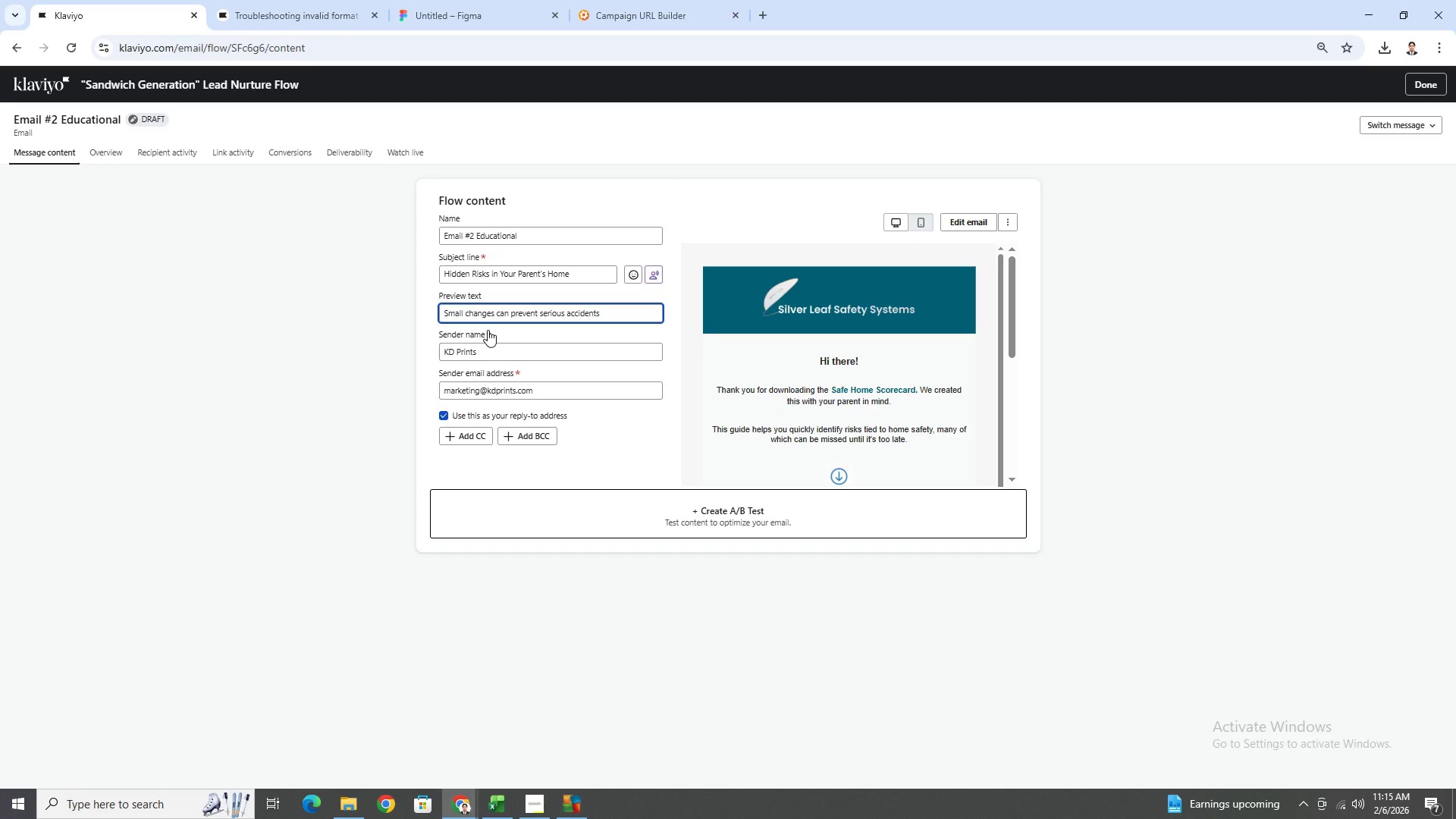 
left_click([447, 315])
 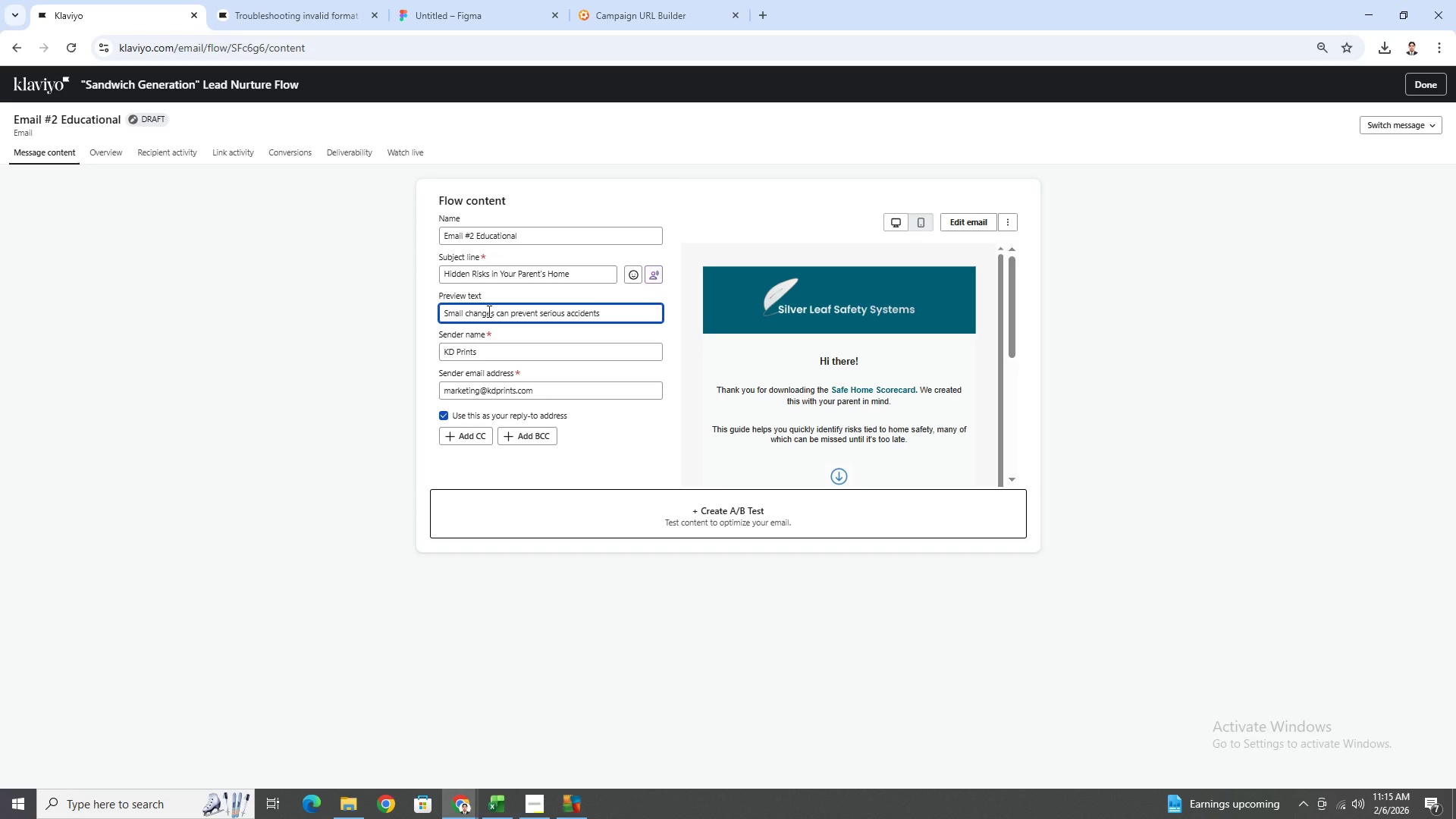 
key(Backspace)
 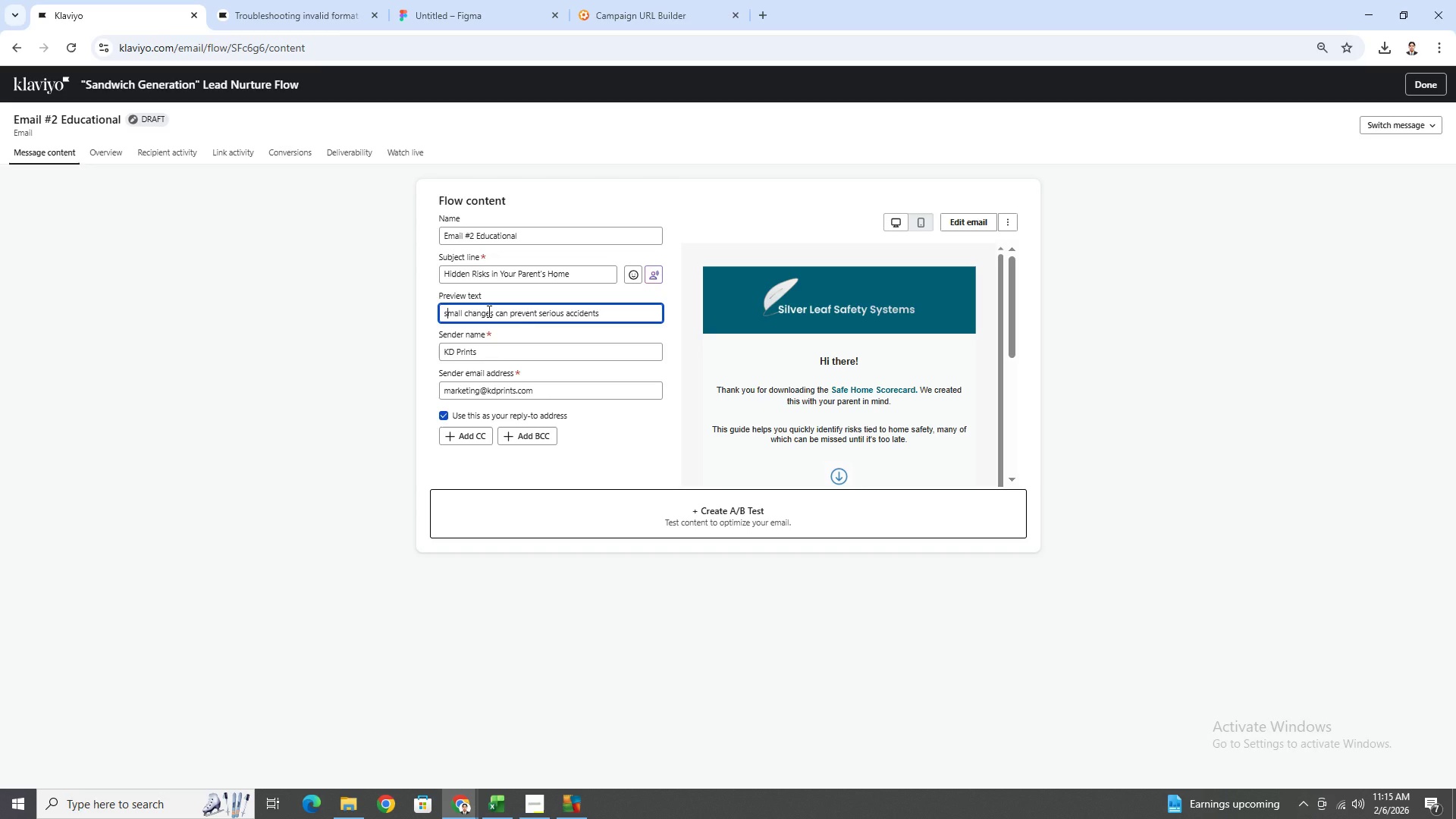 
key(S)
 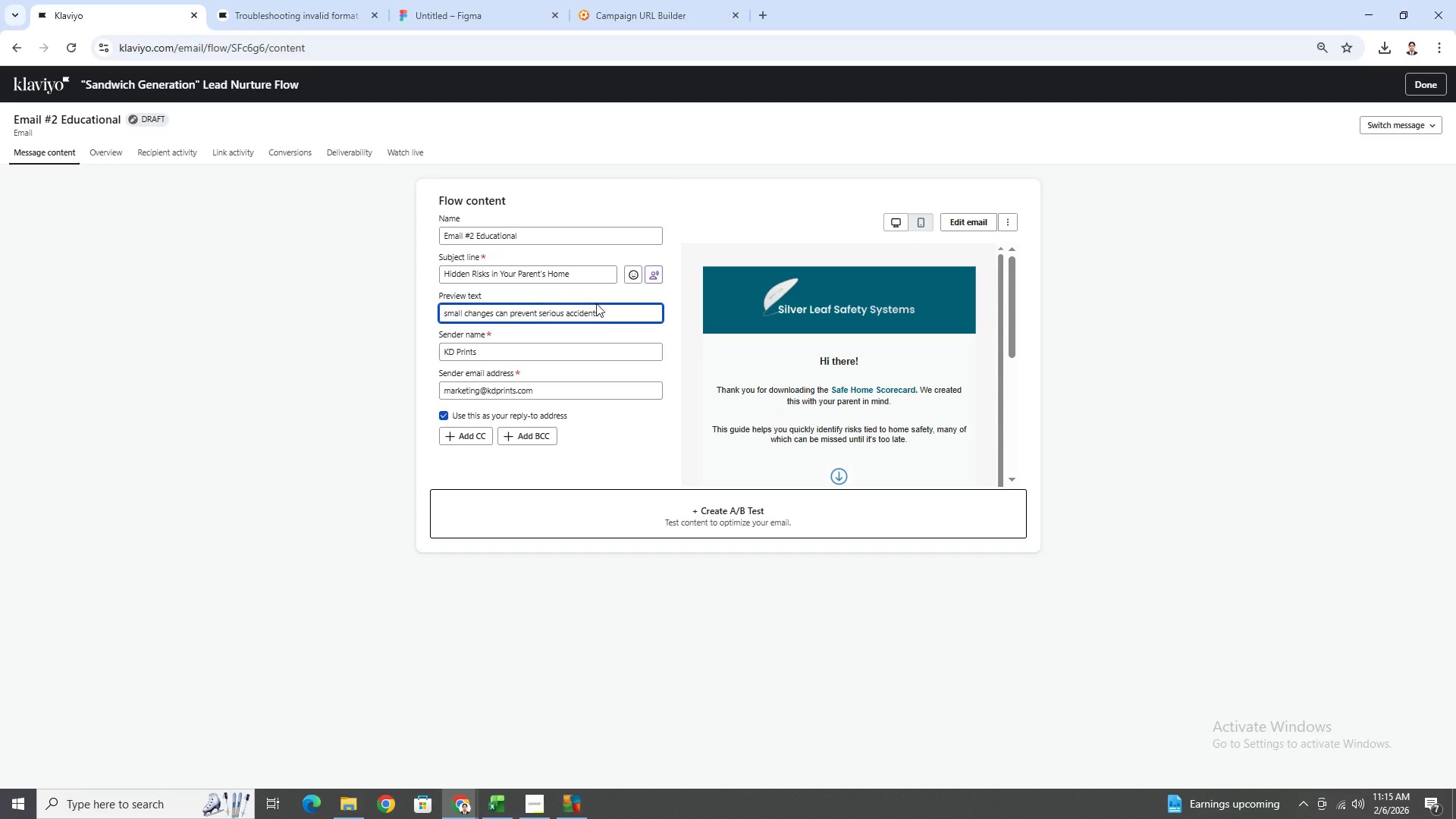 
left_click([627, 318])
 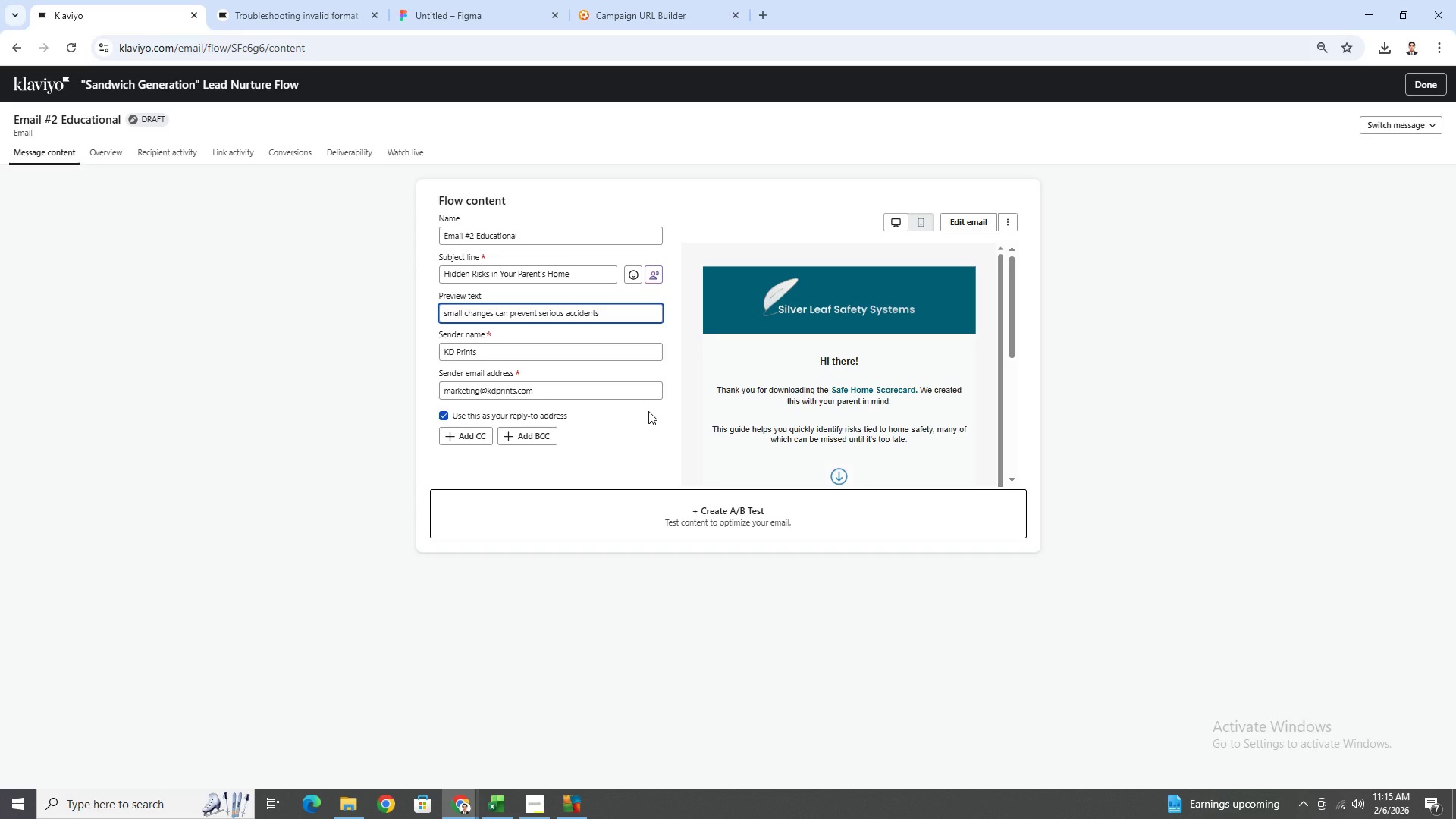 
wait(5.44)
 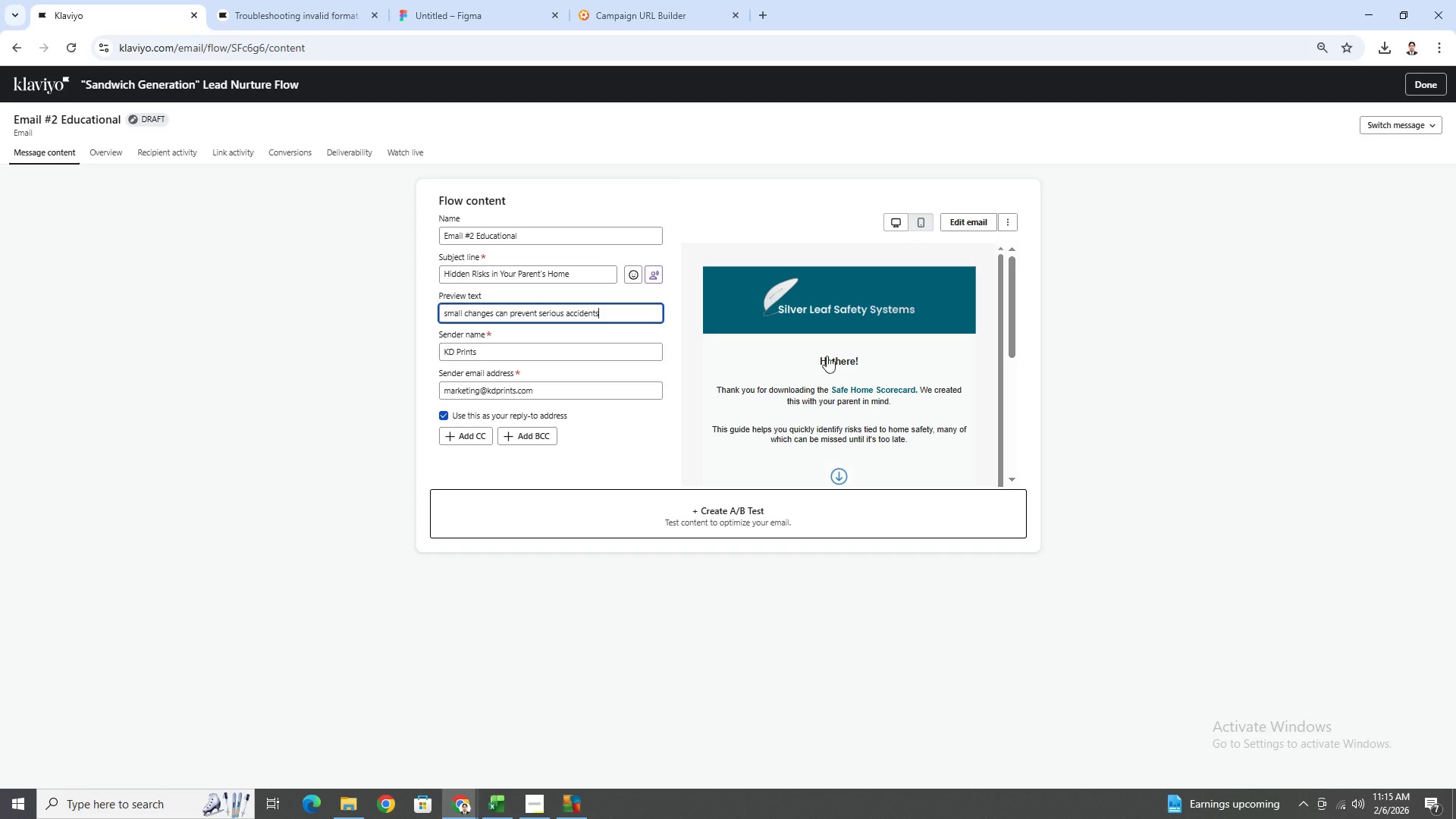 
left_click([982, 221])
 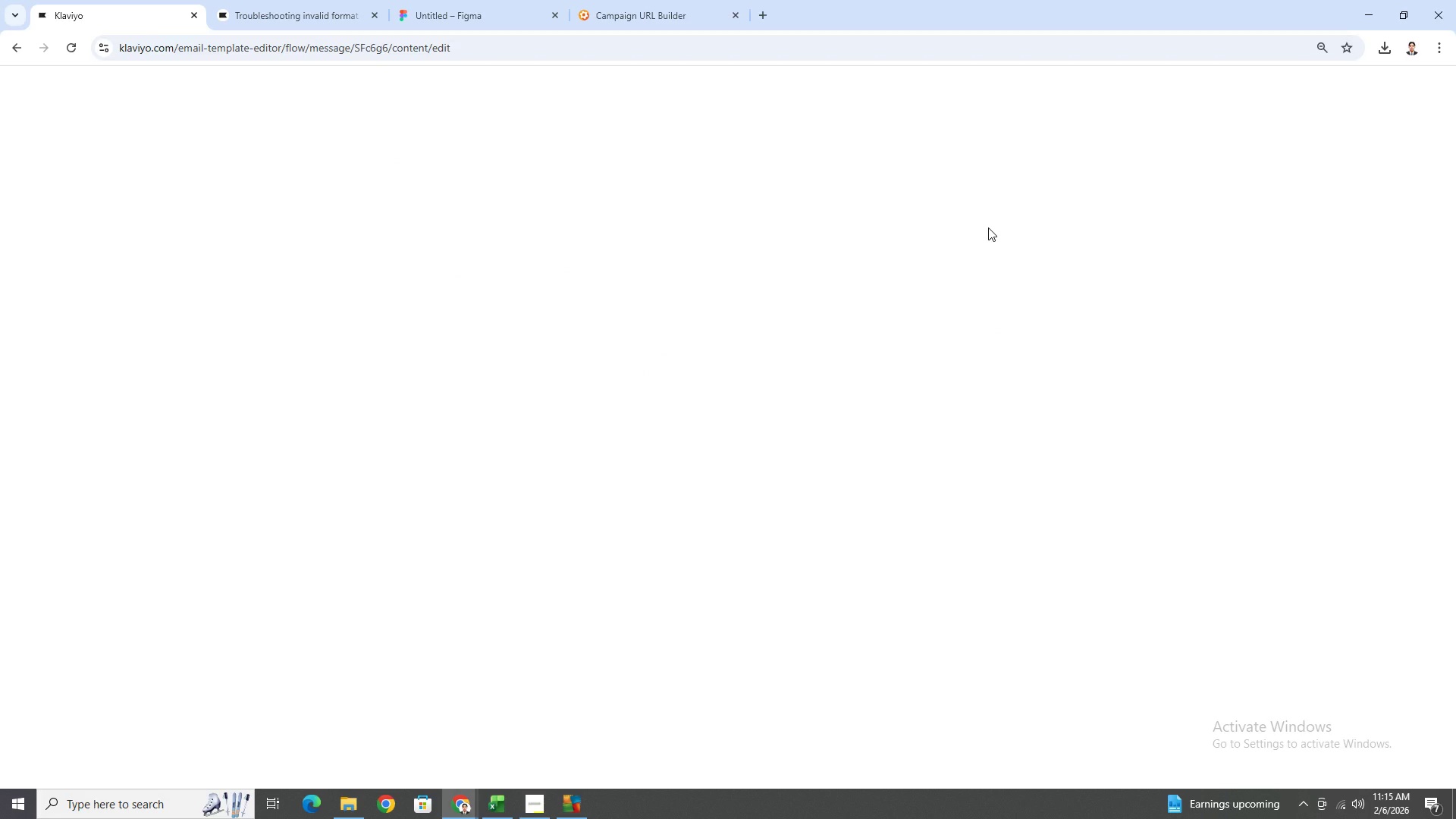 
wait(9.33)
 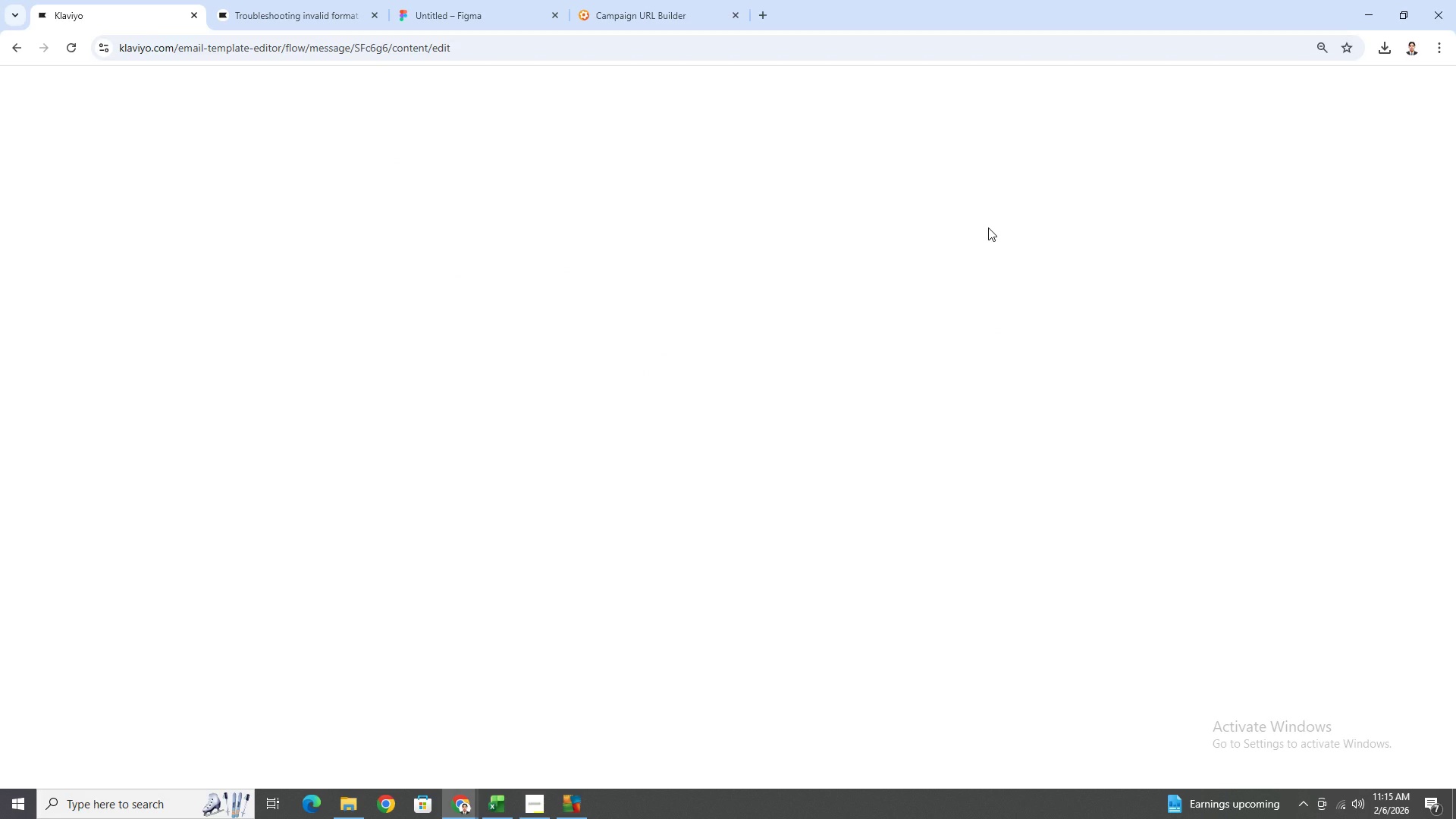 
scroll: coordinate [1107, 428], scroll_direction: down, amount: 6.0
 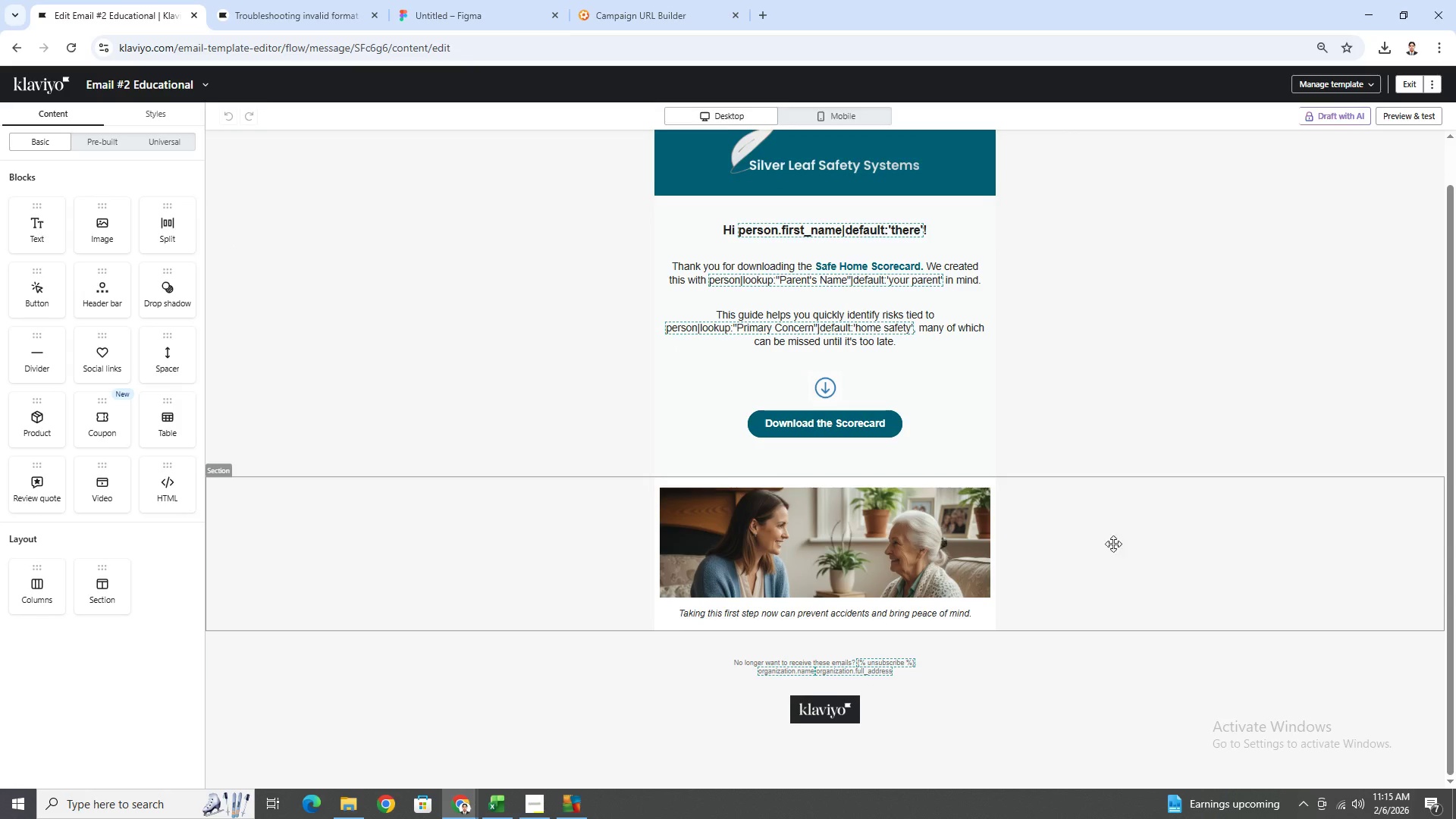 
scroll: coordinate [1110, 559], scroll_direction: up, amount: 3.0
 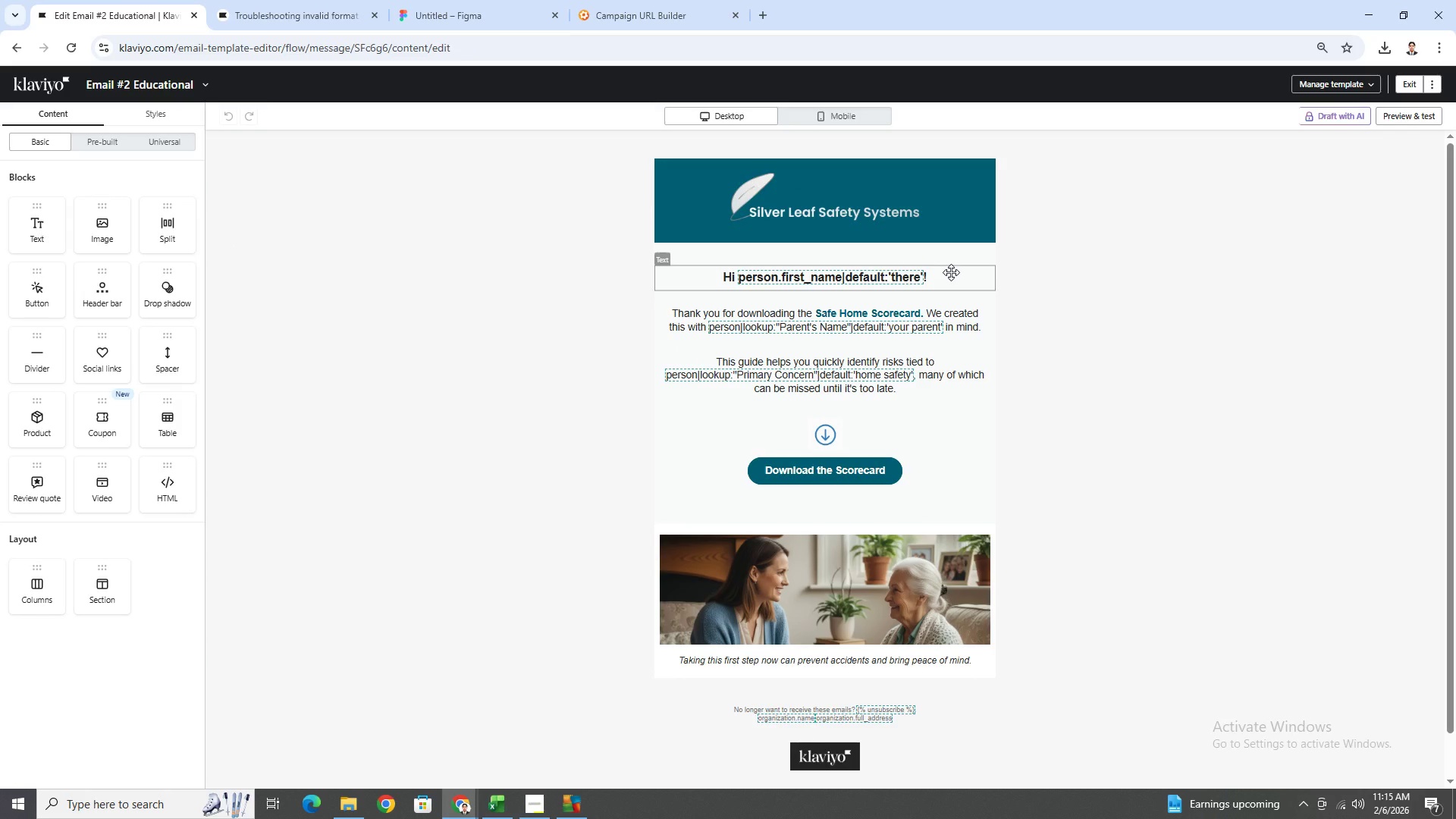 
left_click([951, 273])
 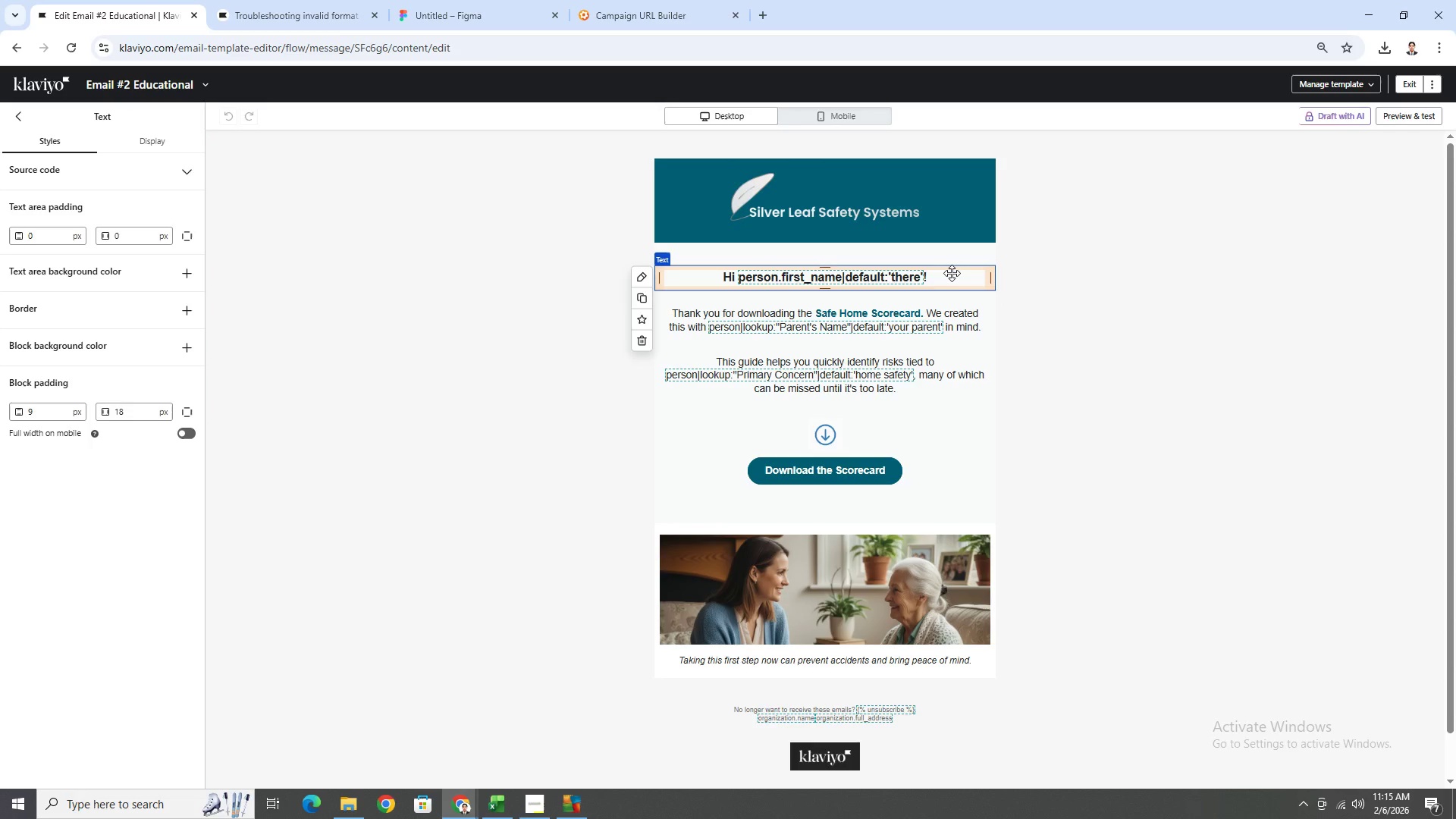 
wait(6.53)
 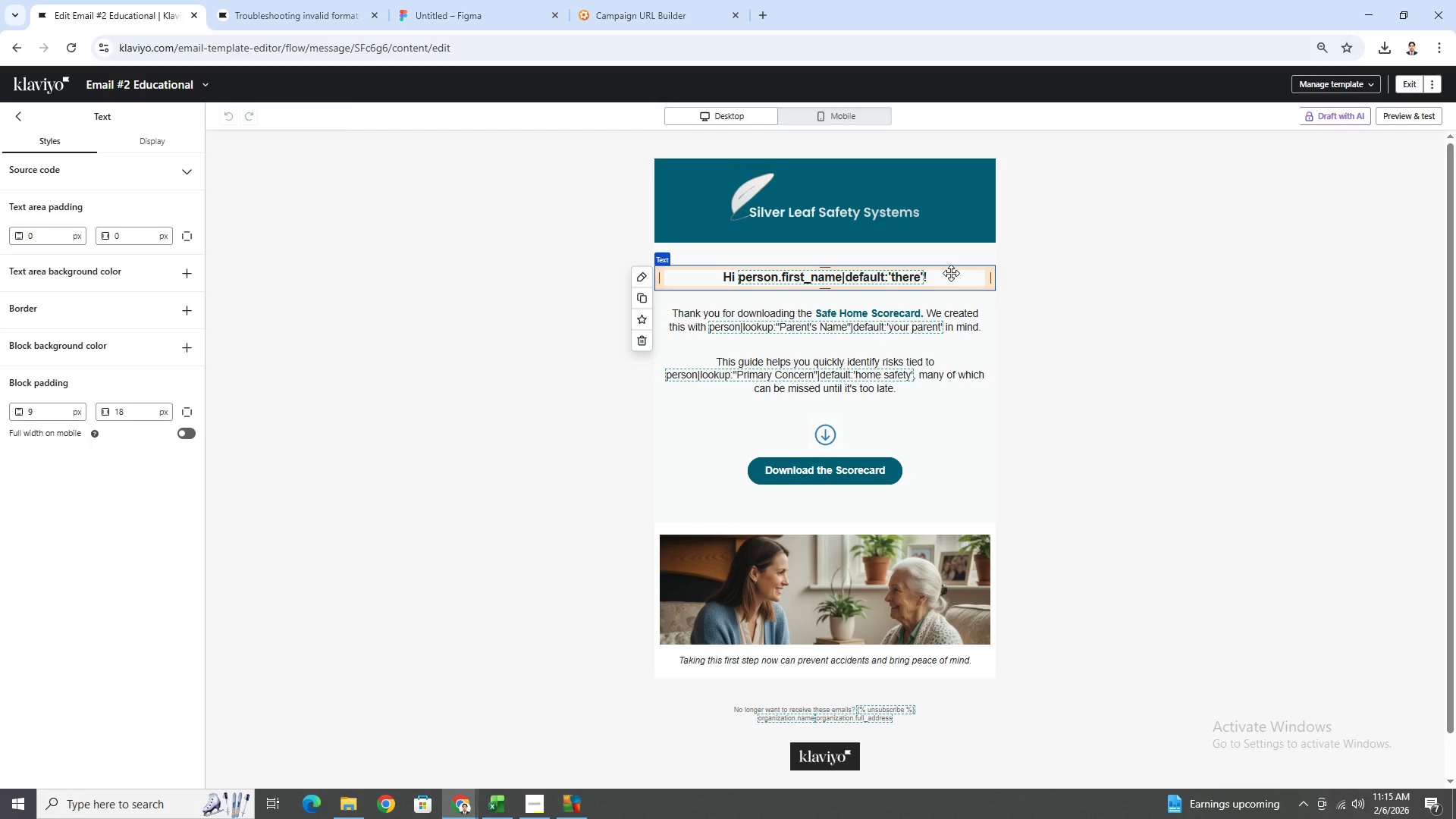 
left_click([955, 279])
 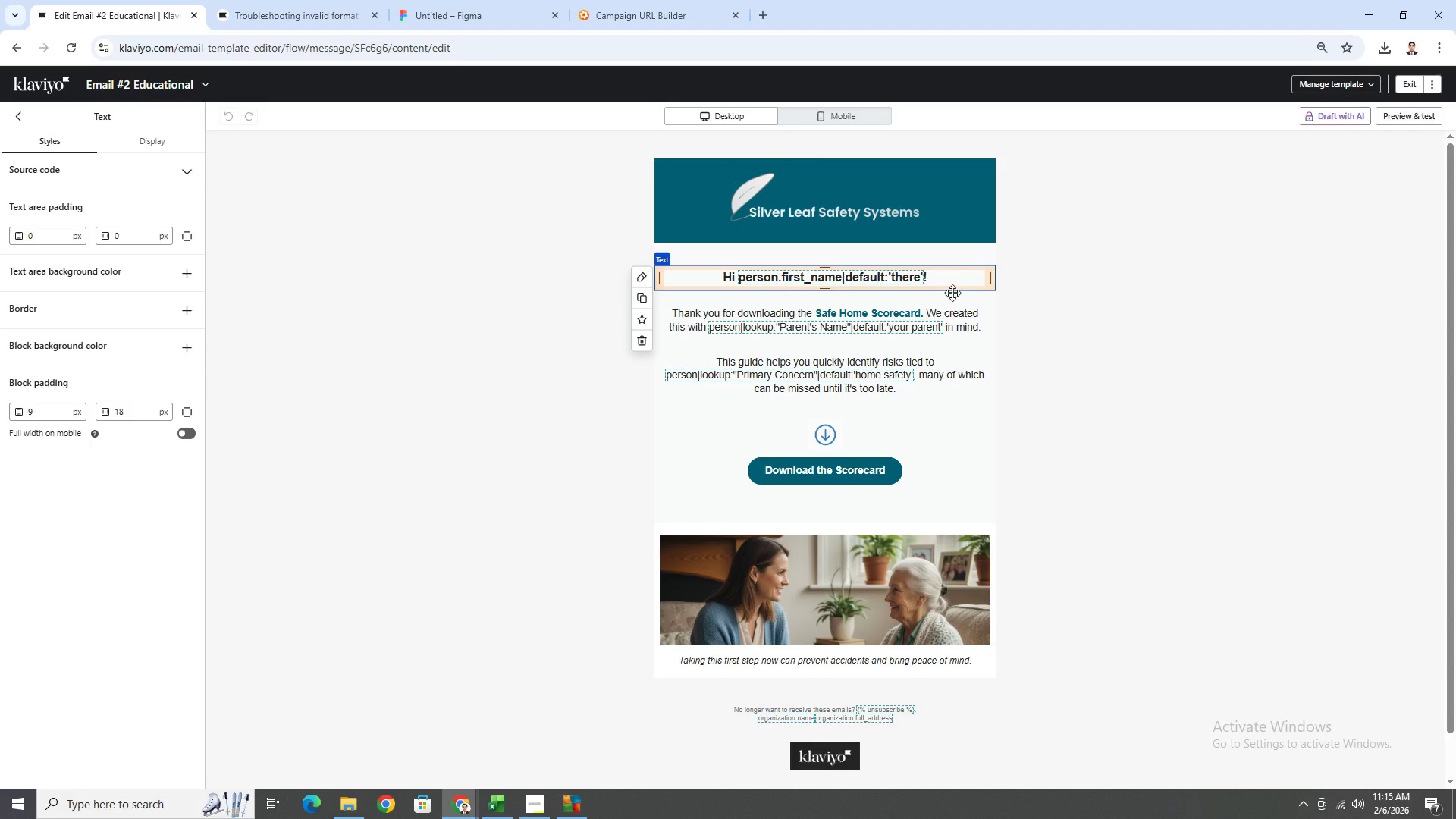 
left_click([949, 308])
 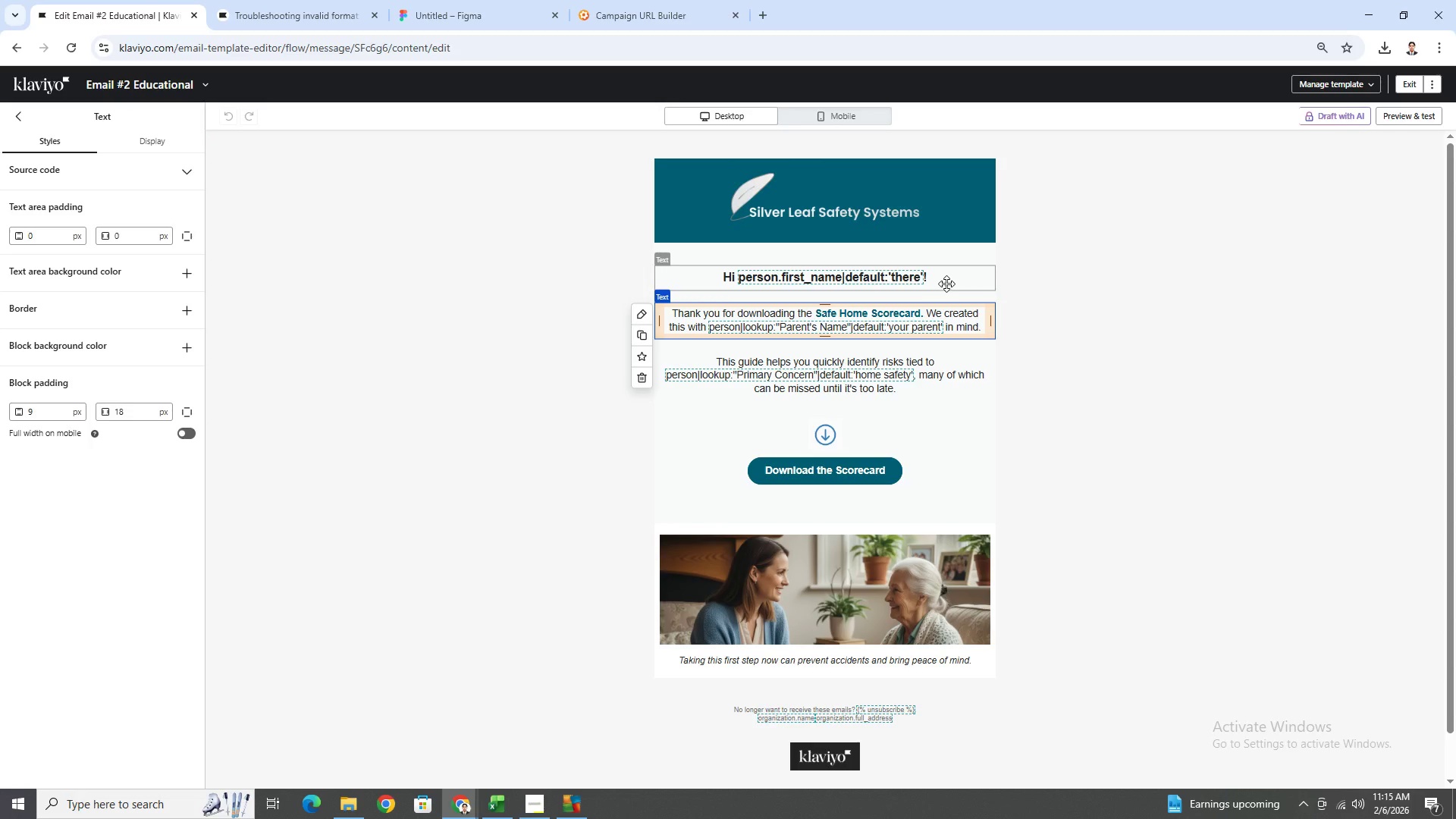 
left_click([946, 284])
 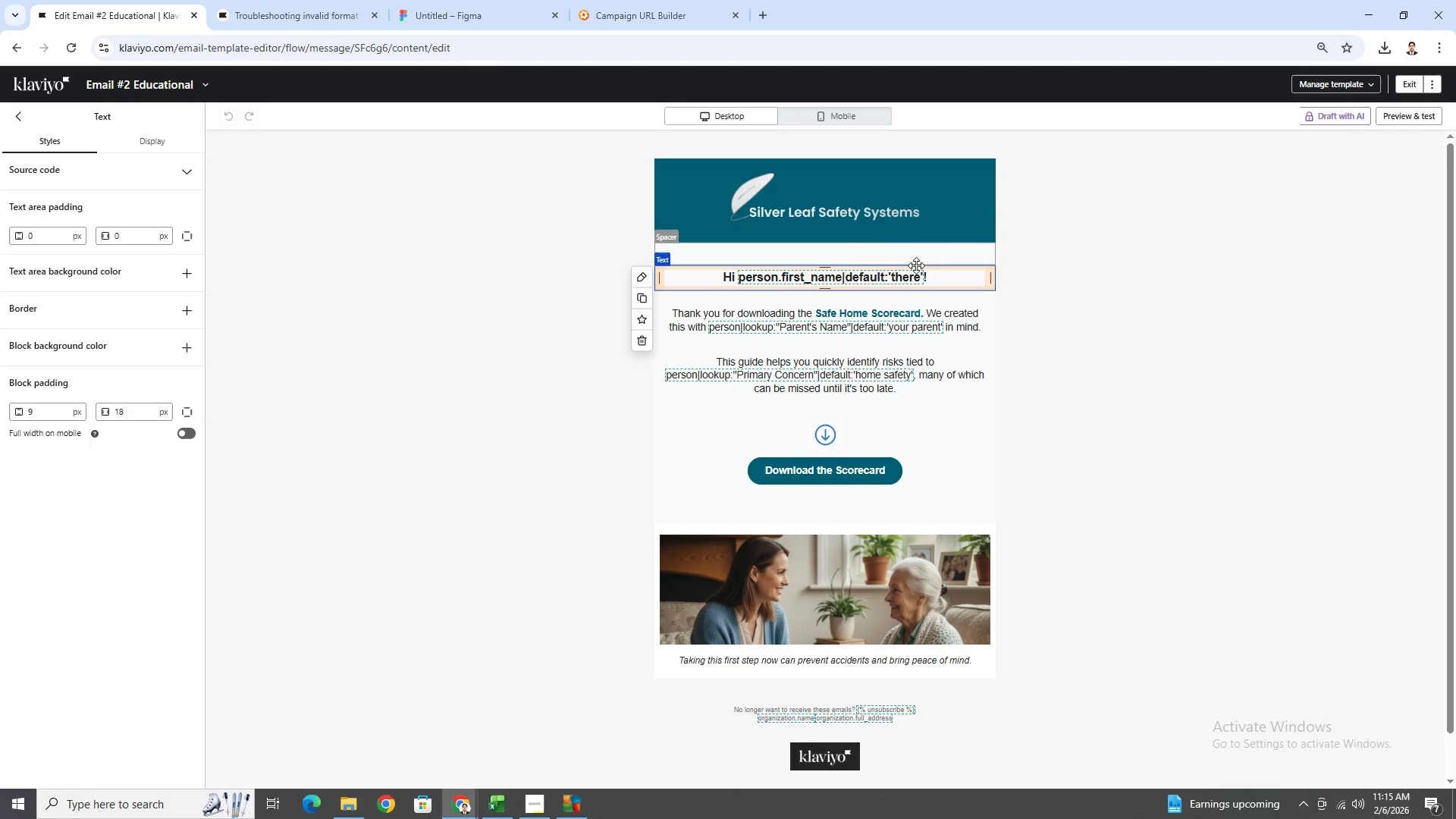 
double_click([931, 275])
 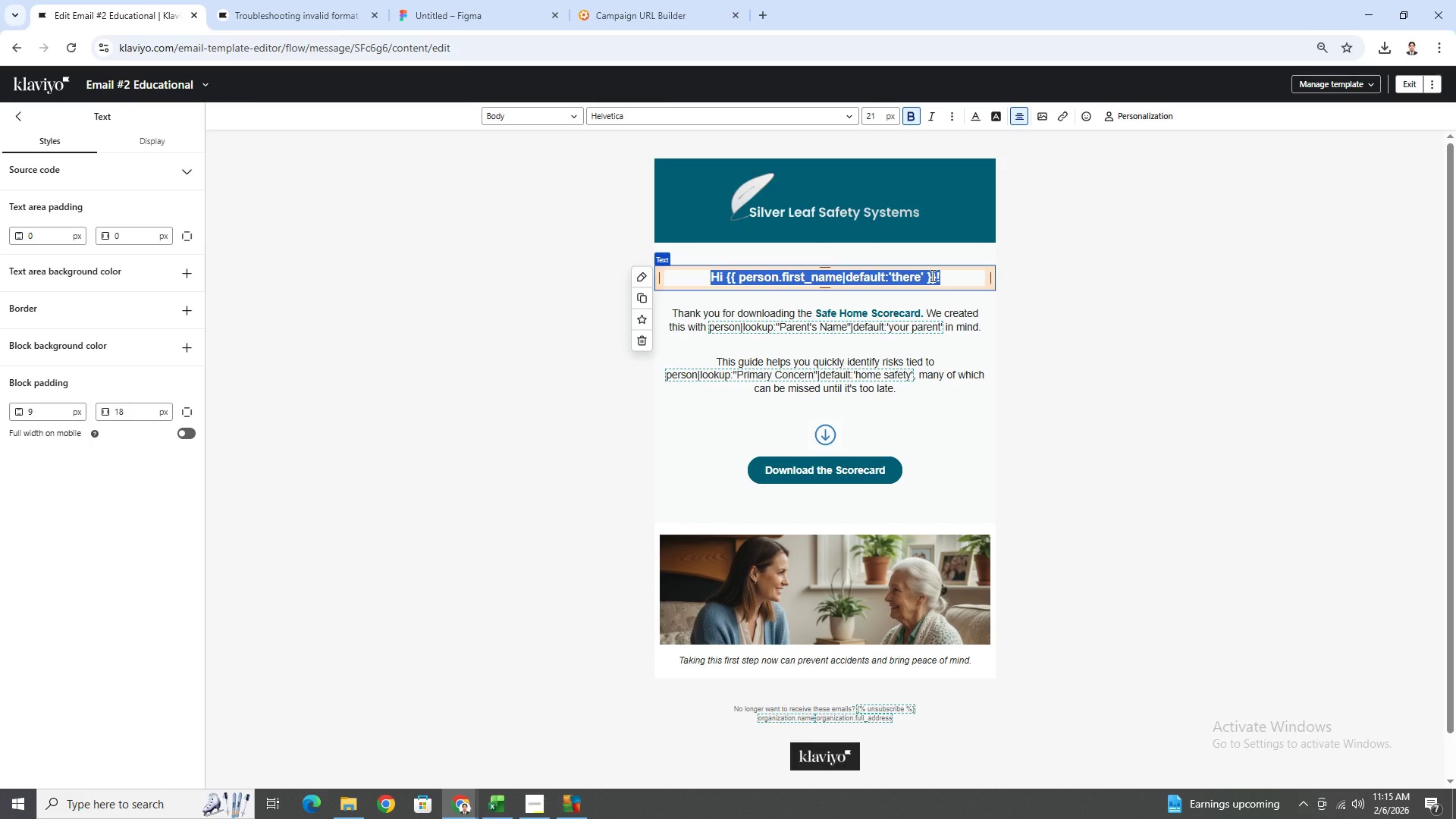 
wait(5.78)
 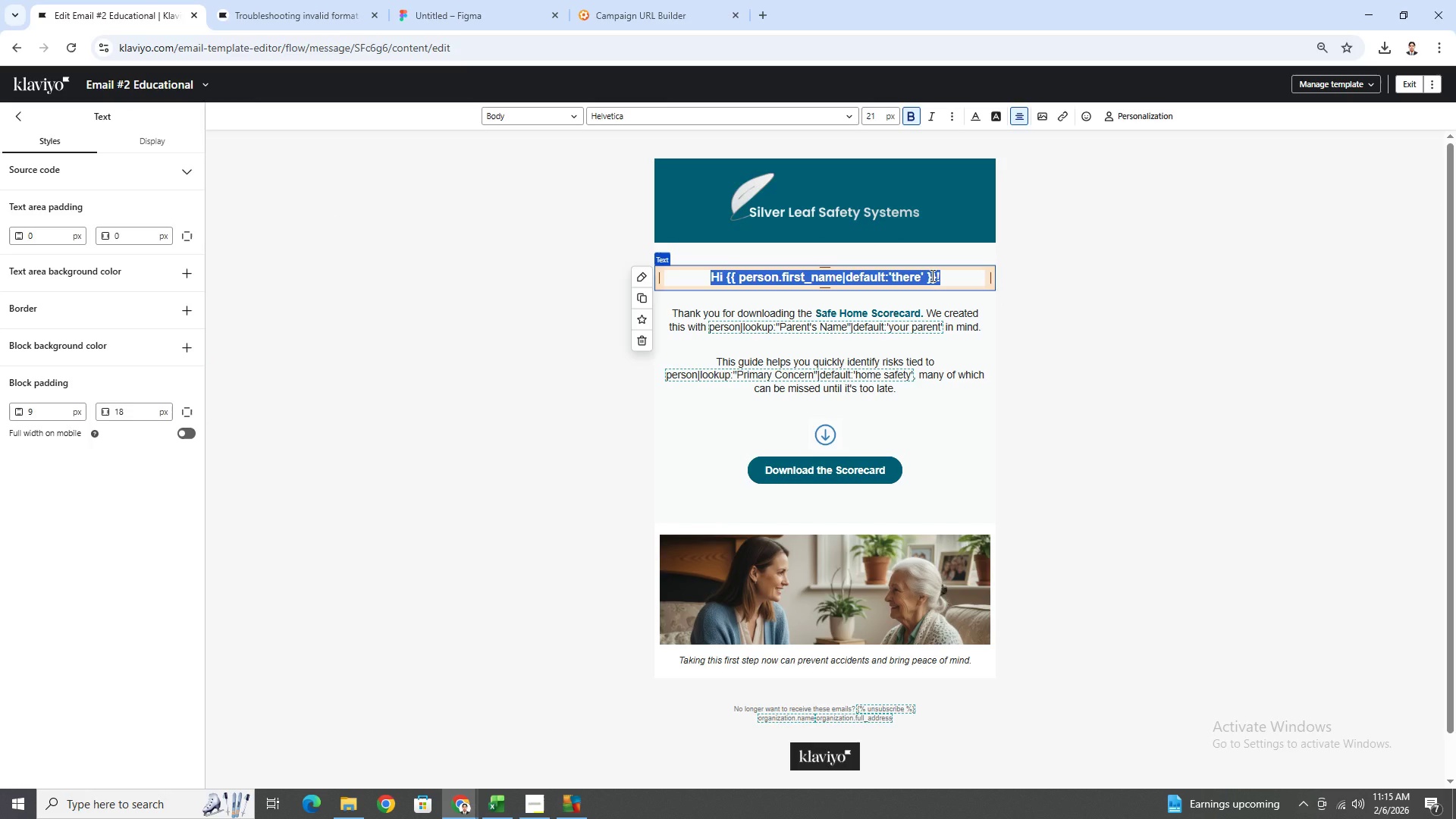 
left_click([916, 326])
 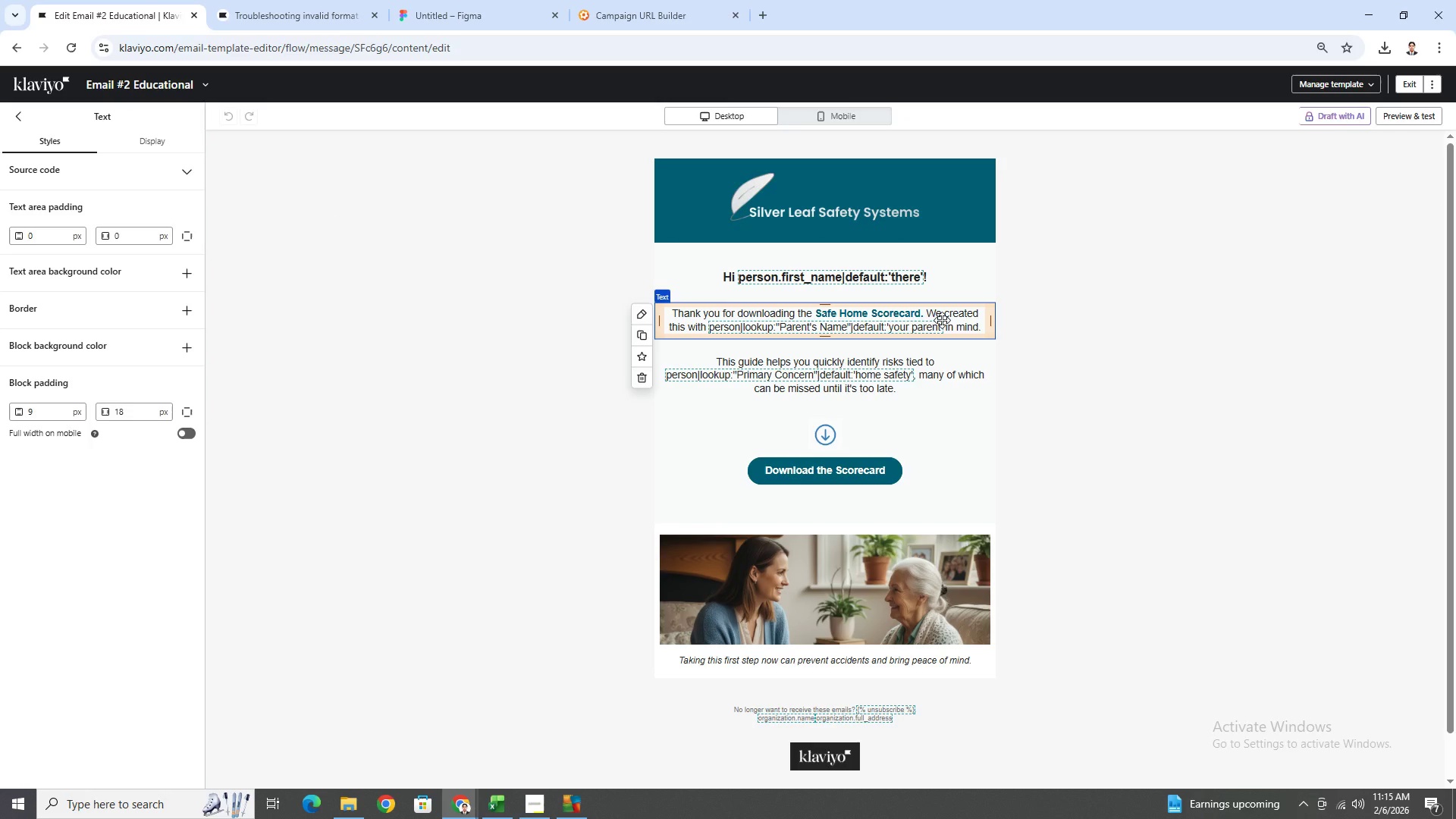 
double_click([942, 319])
 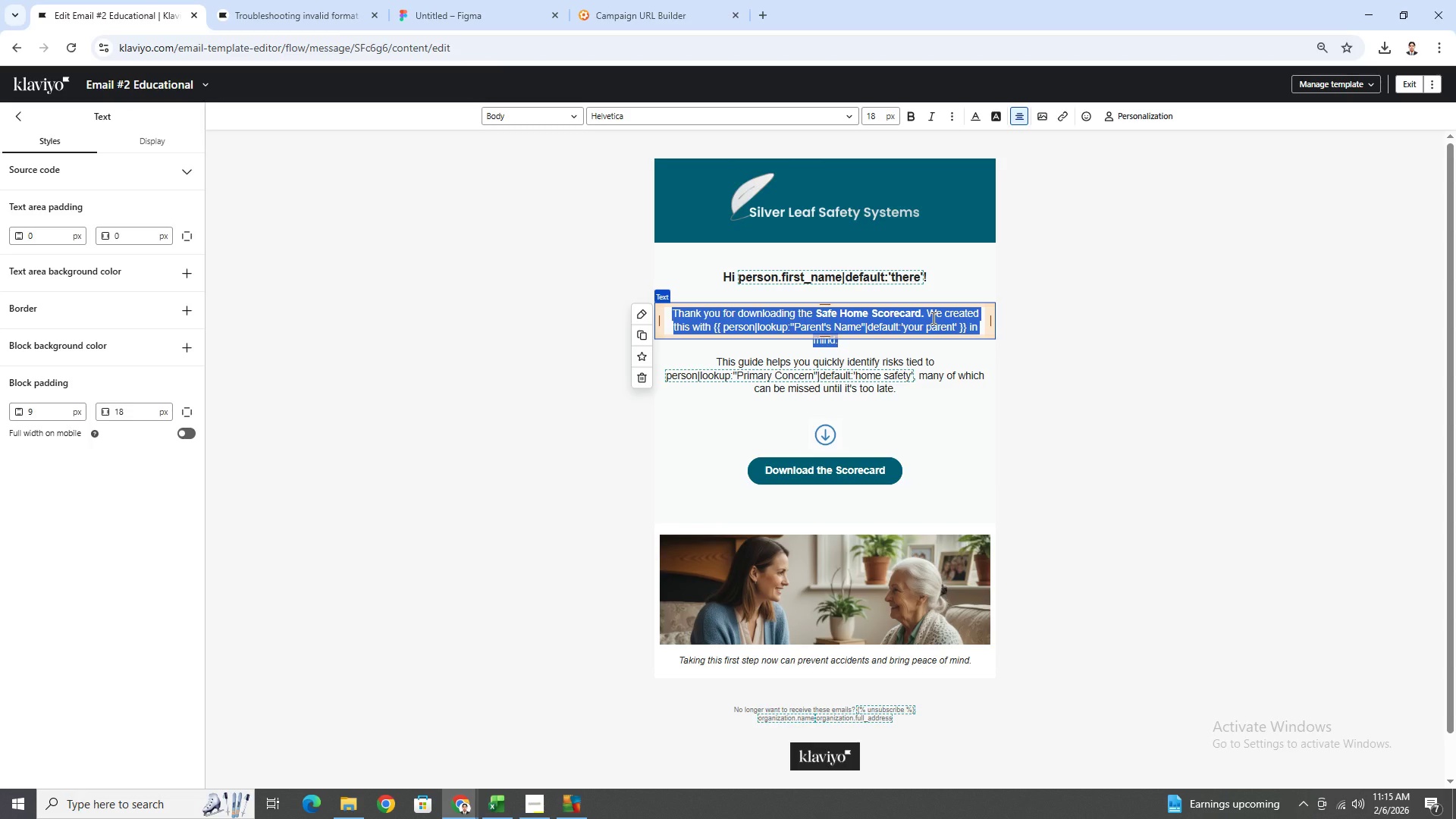 
wait(5.03)
 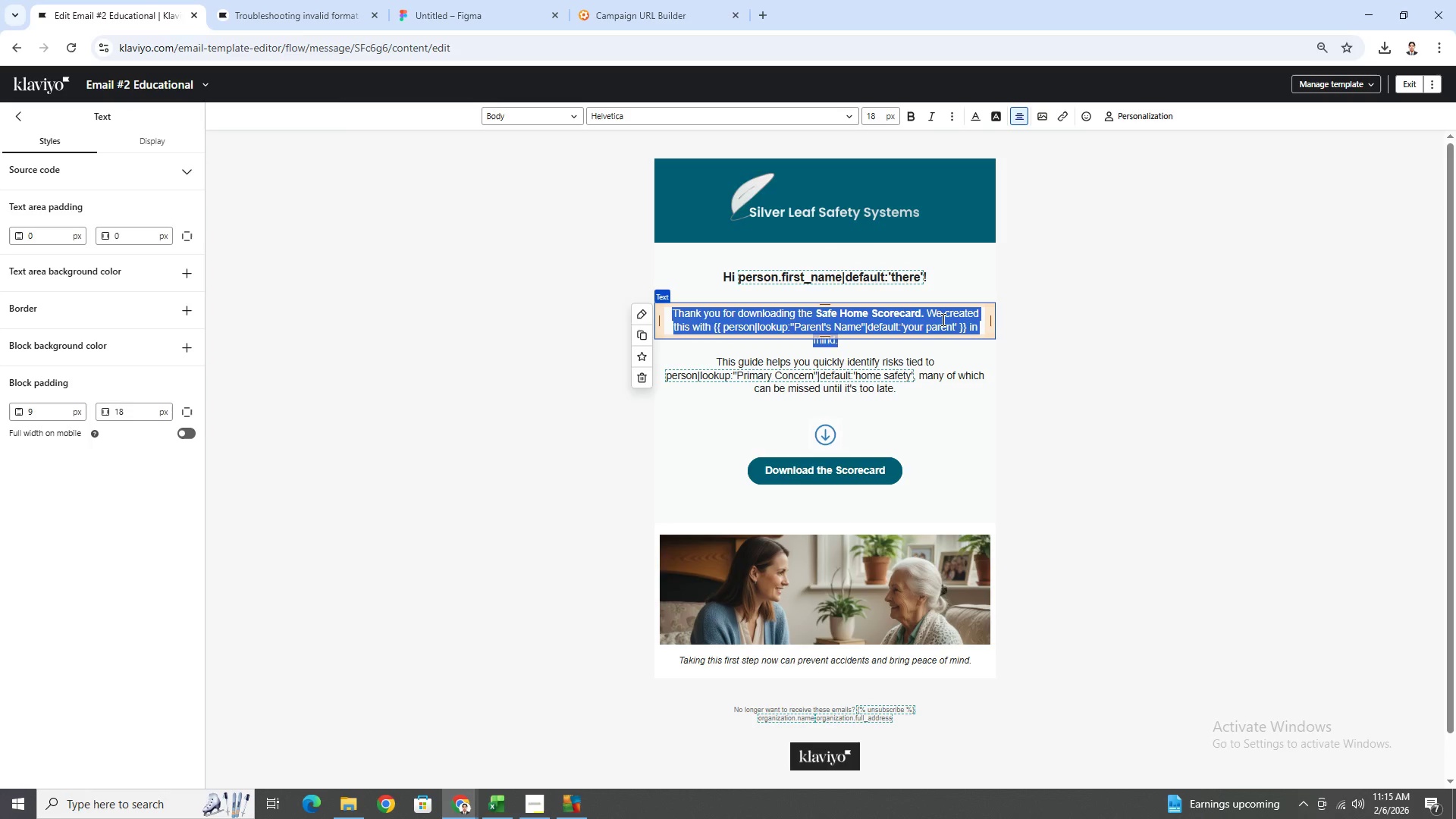 
type(Many )
 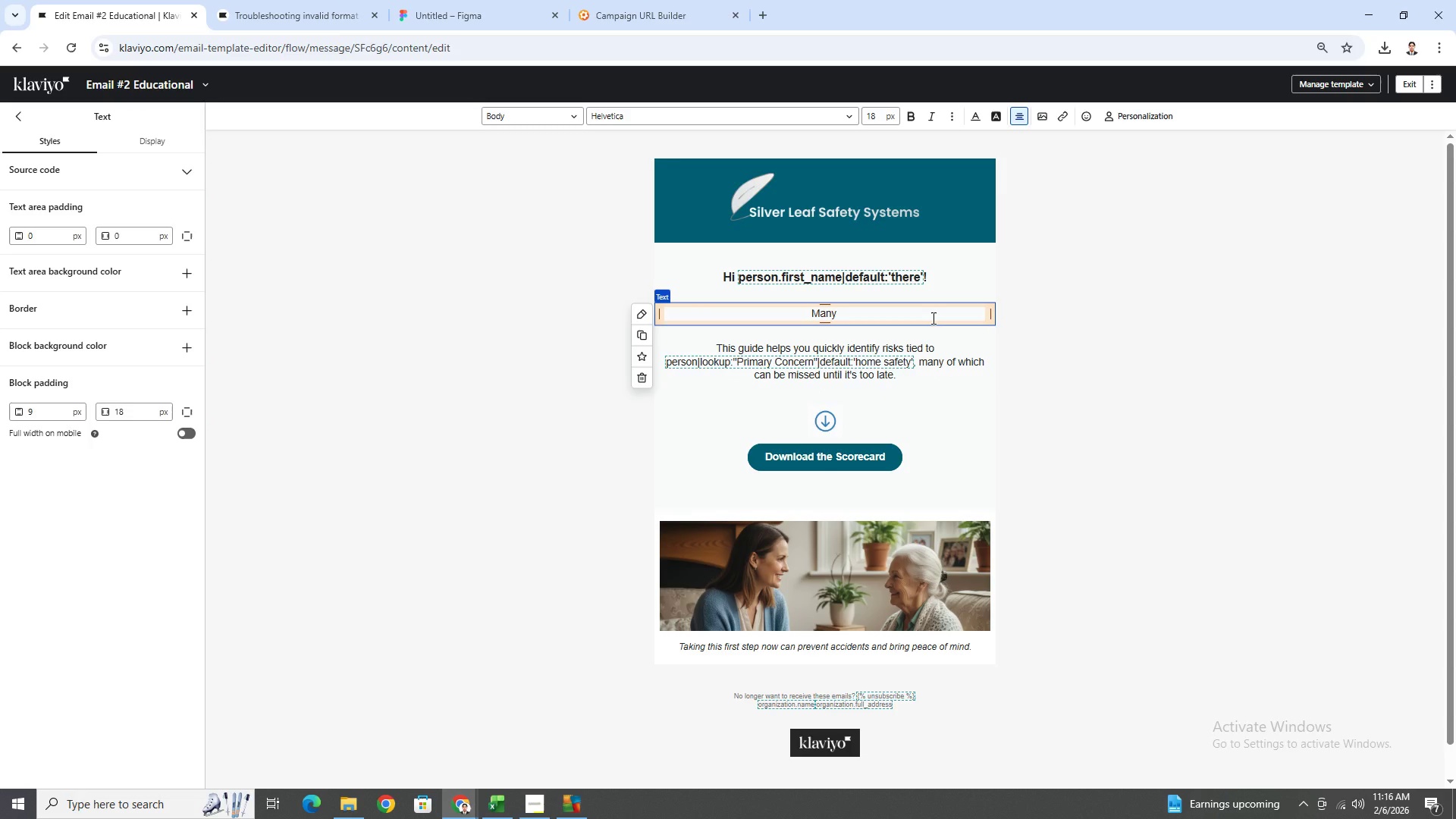 
wait(6.72)
 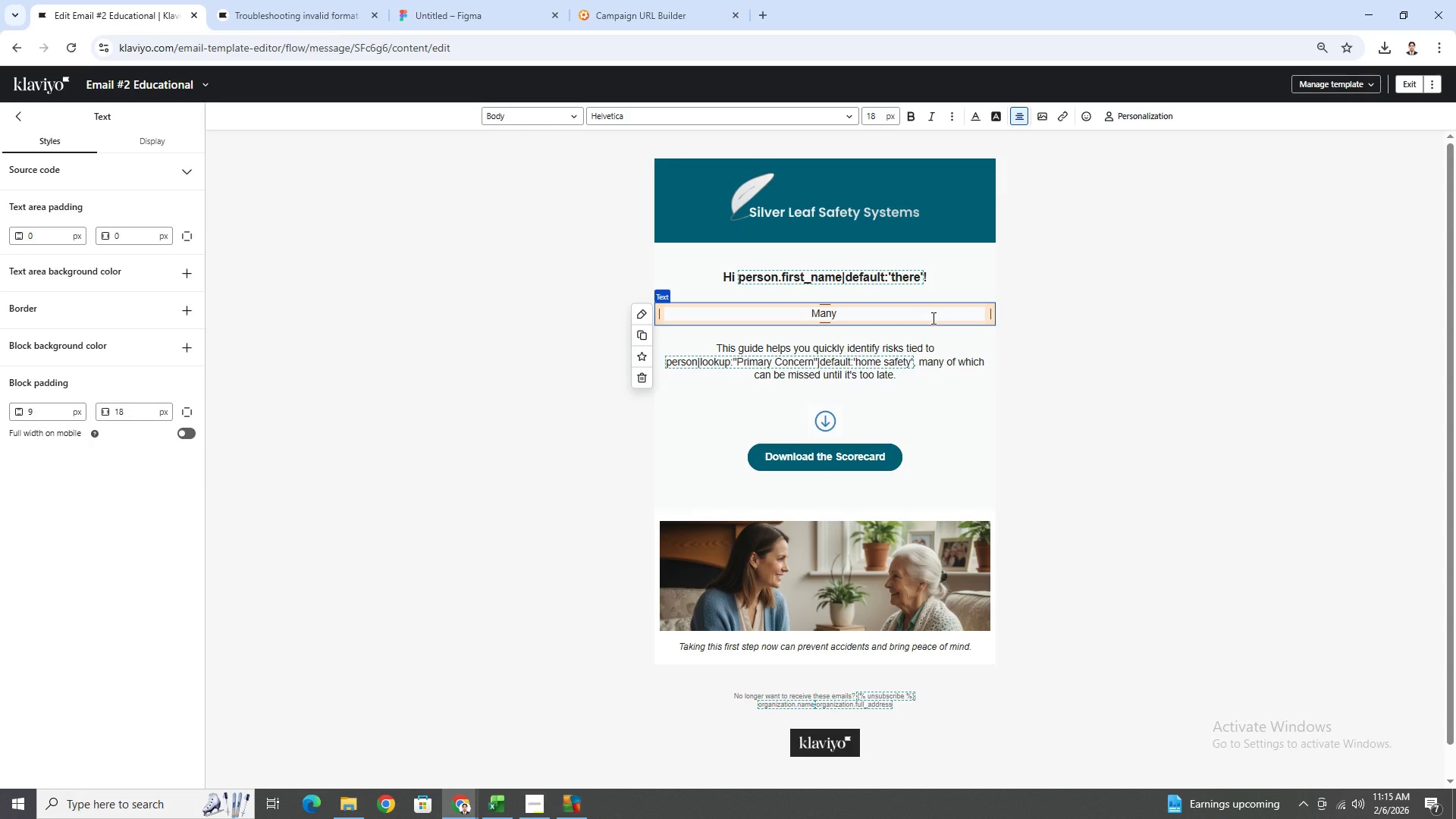 
left_click([583, 193])
 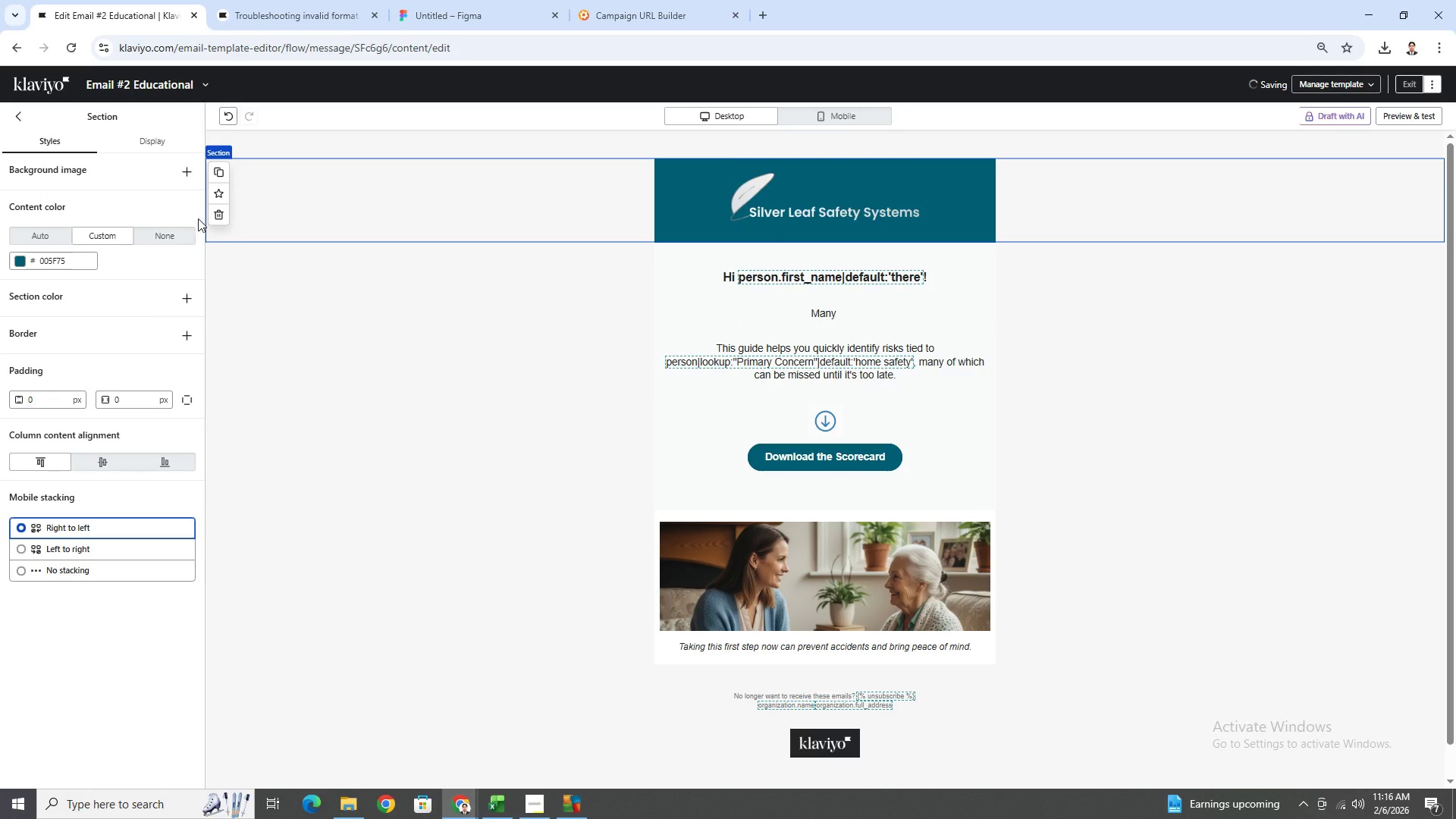 
left_click([177, 231])
 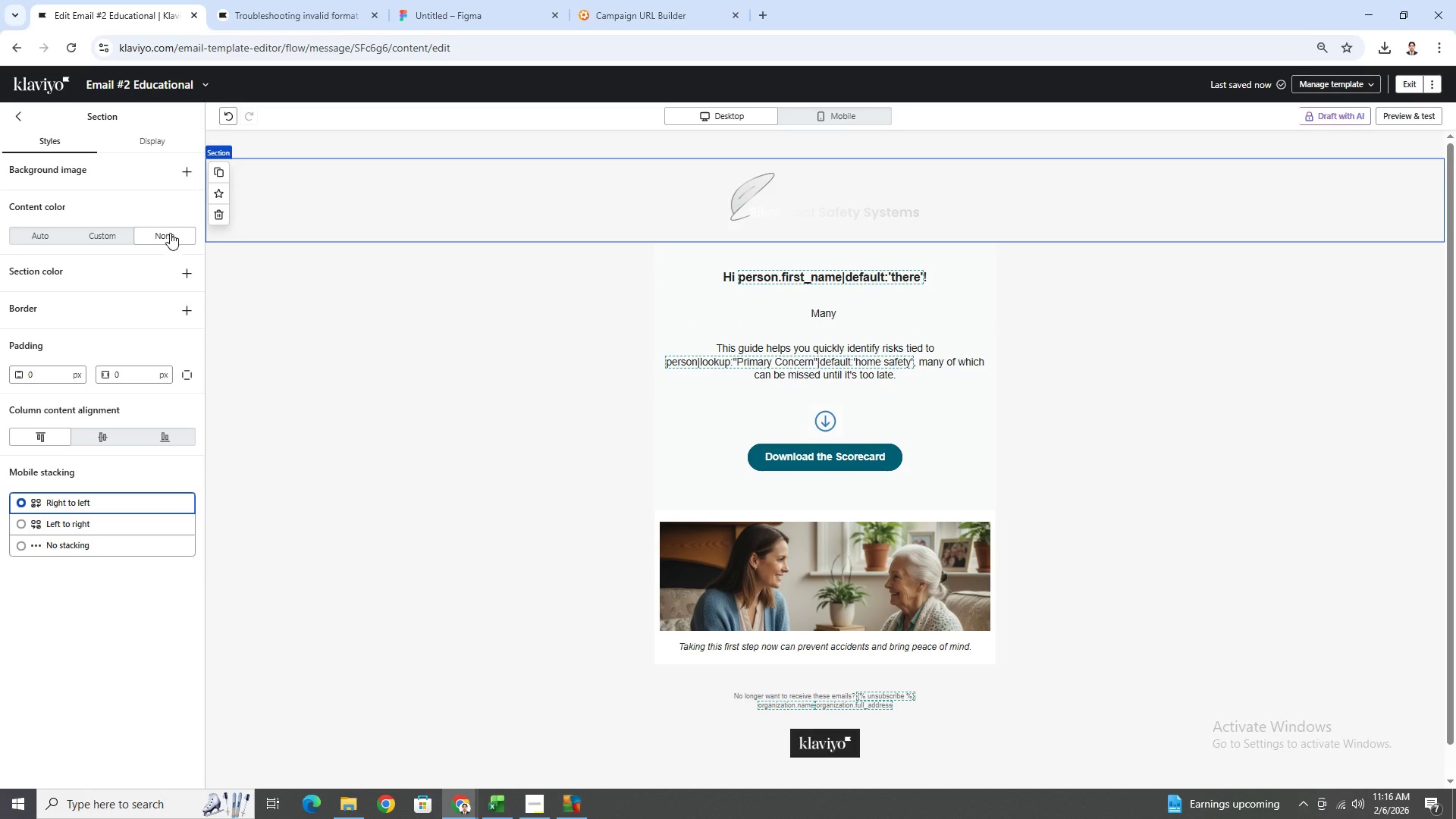 
wait(11.36)
 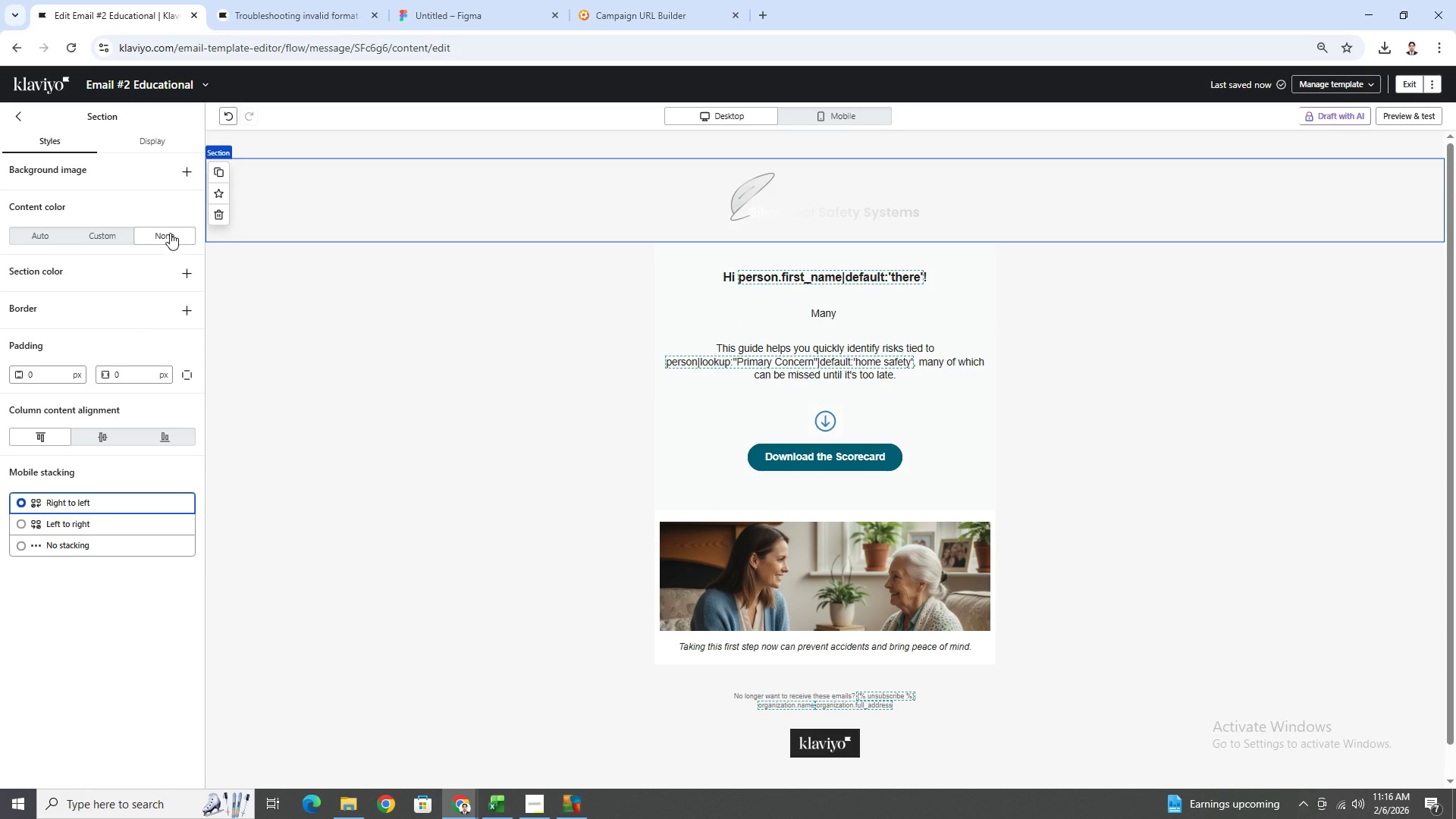 
left_click([756, 209])
 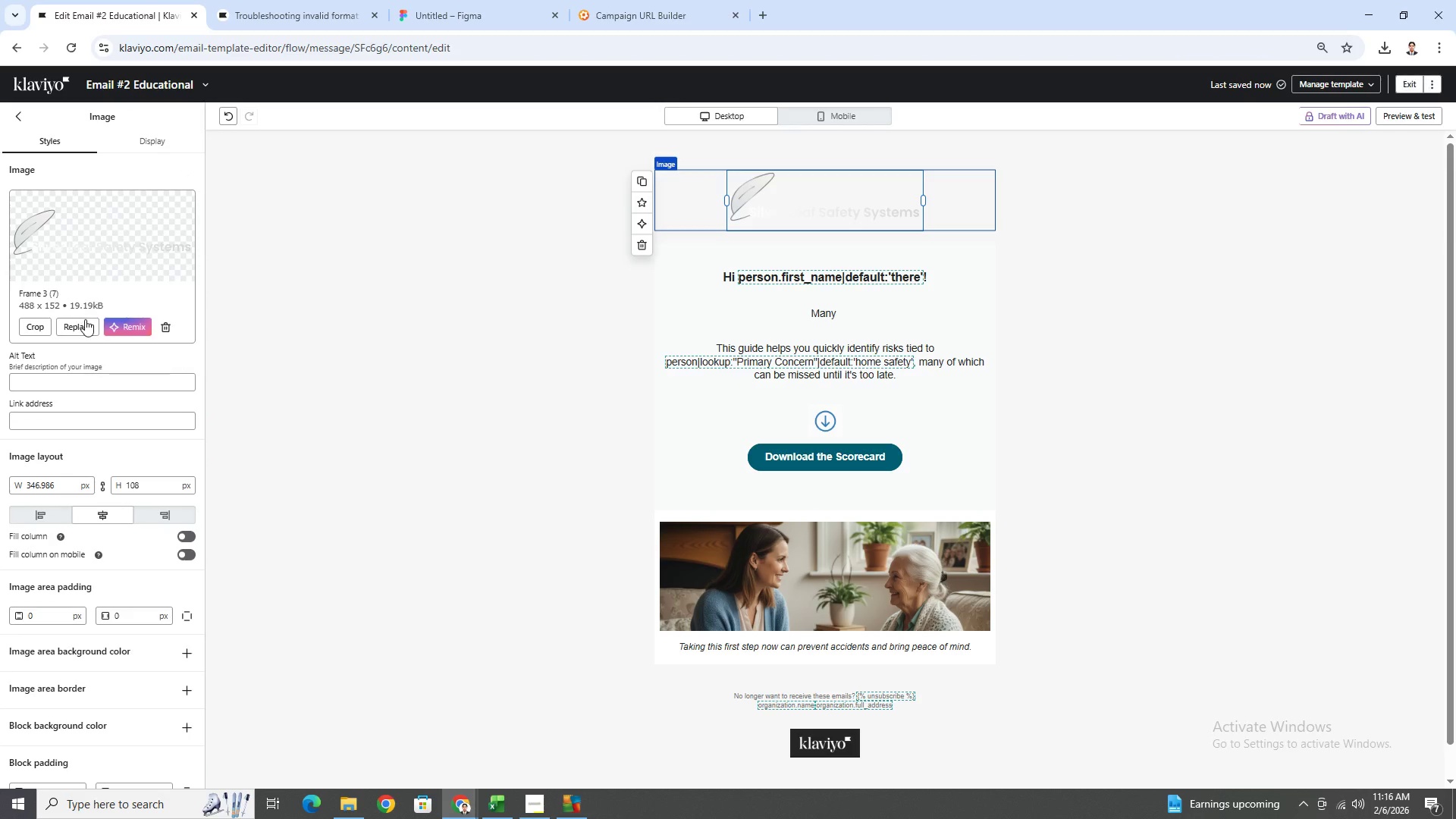 
left_click([85, 322])
 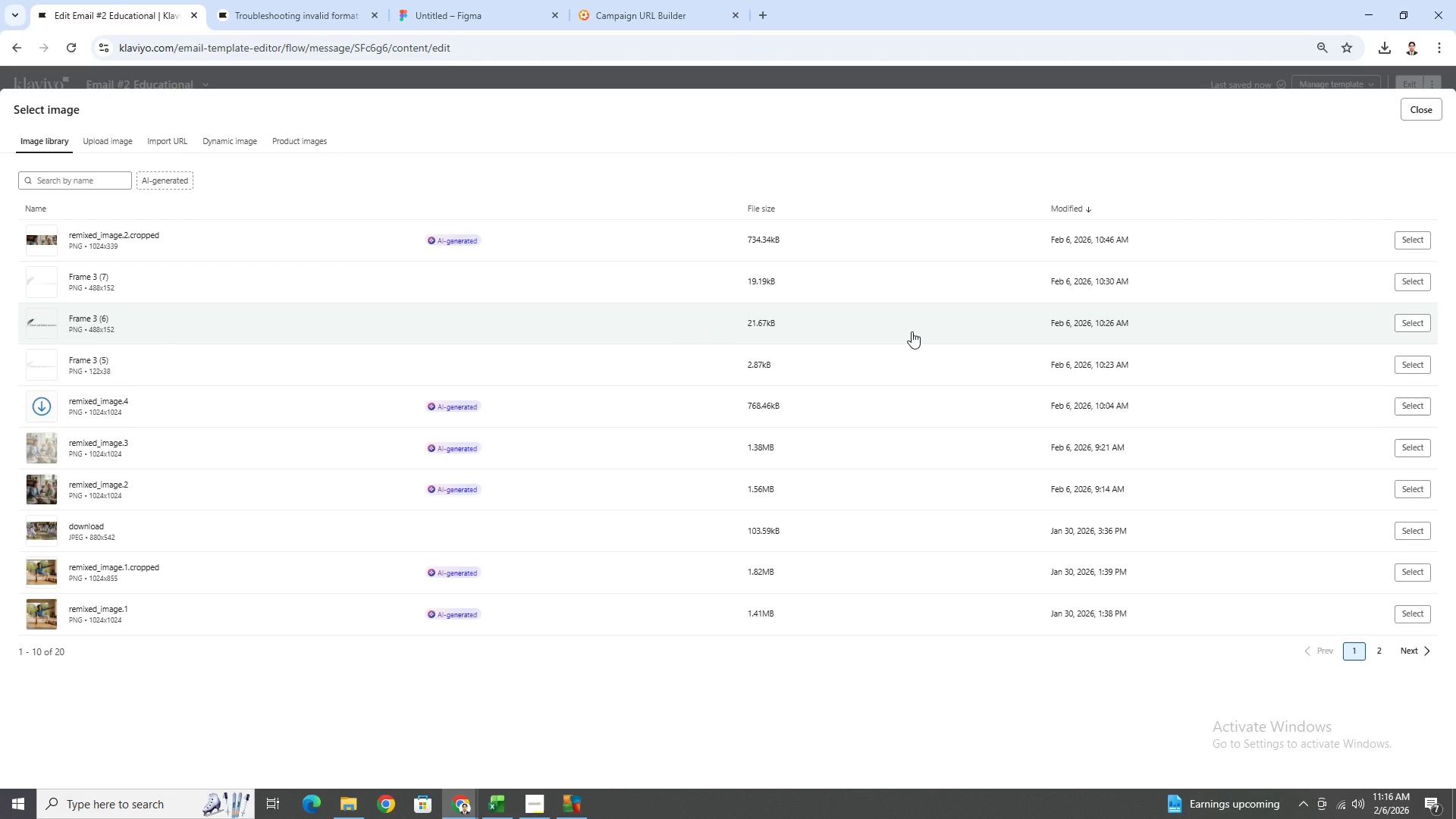 
left_click([1403, 322])
 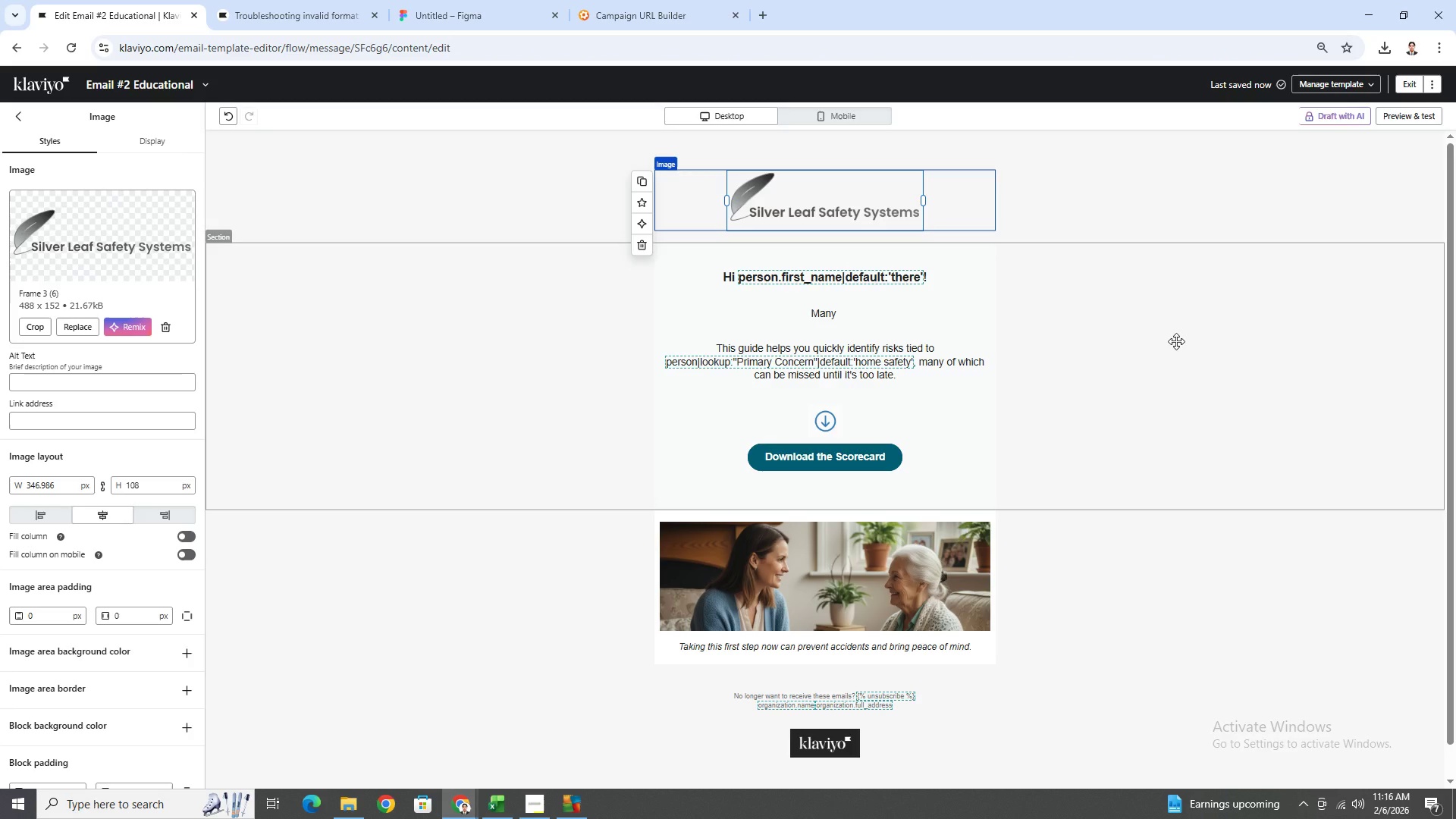 
left_click([1176, 341])
 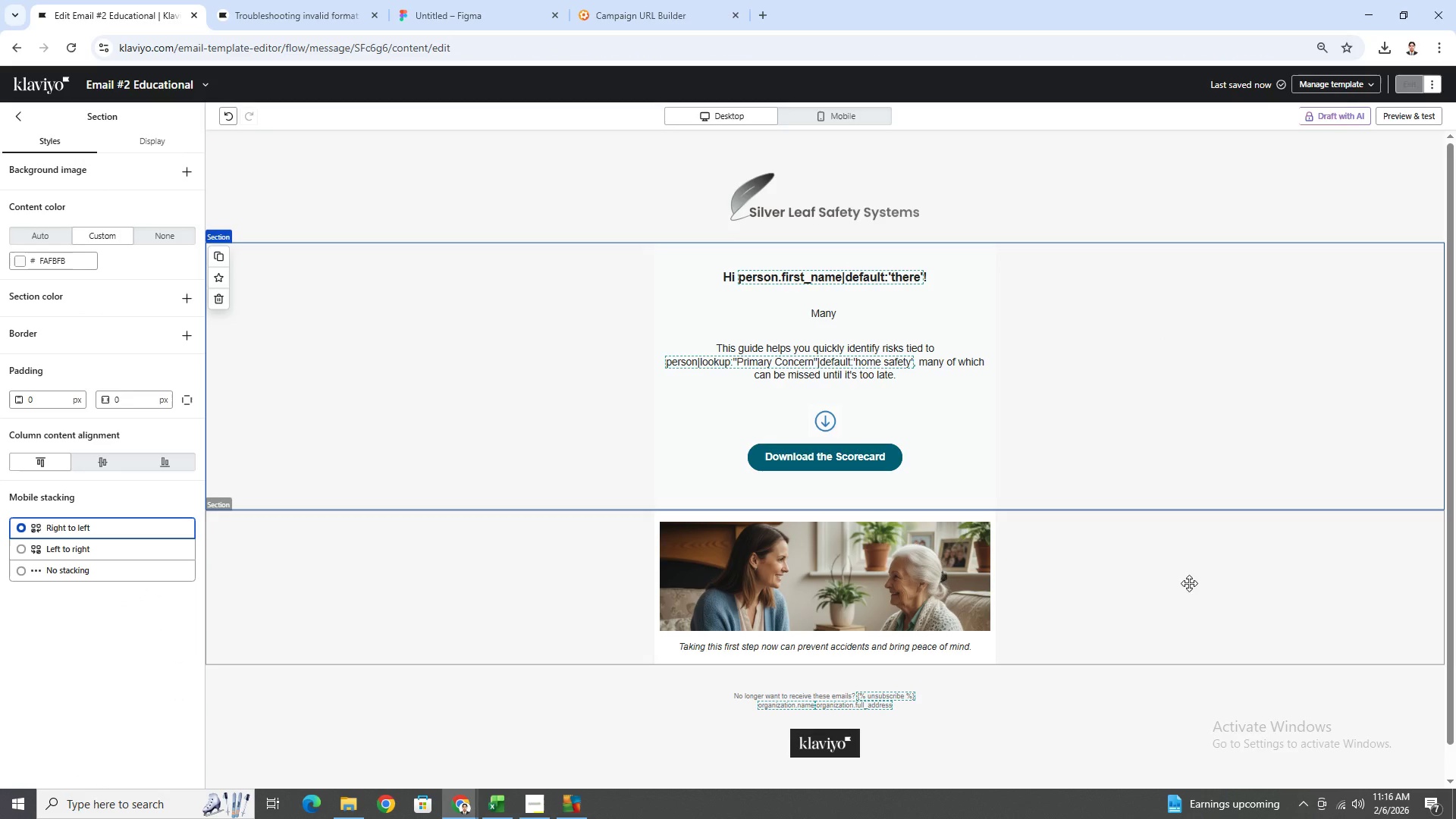 
left_click([1176, 599])
 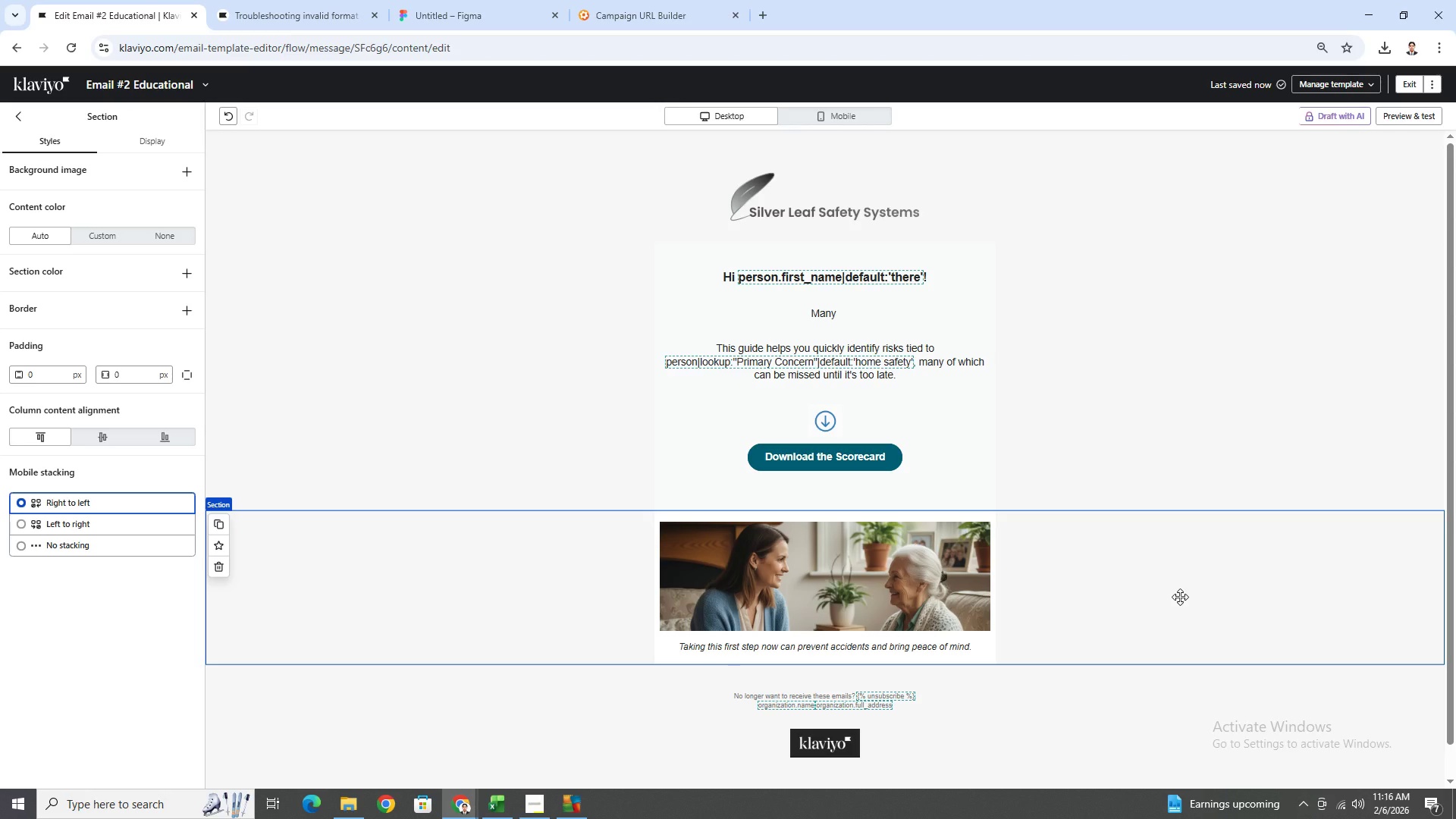 
wait(9.34)
 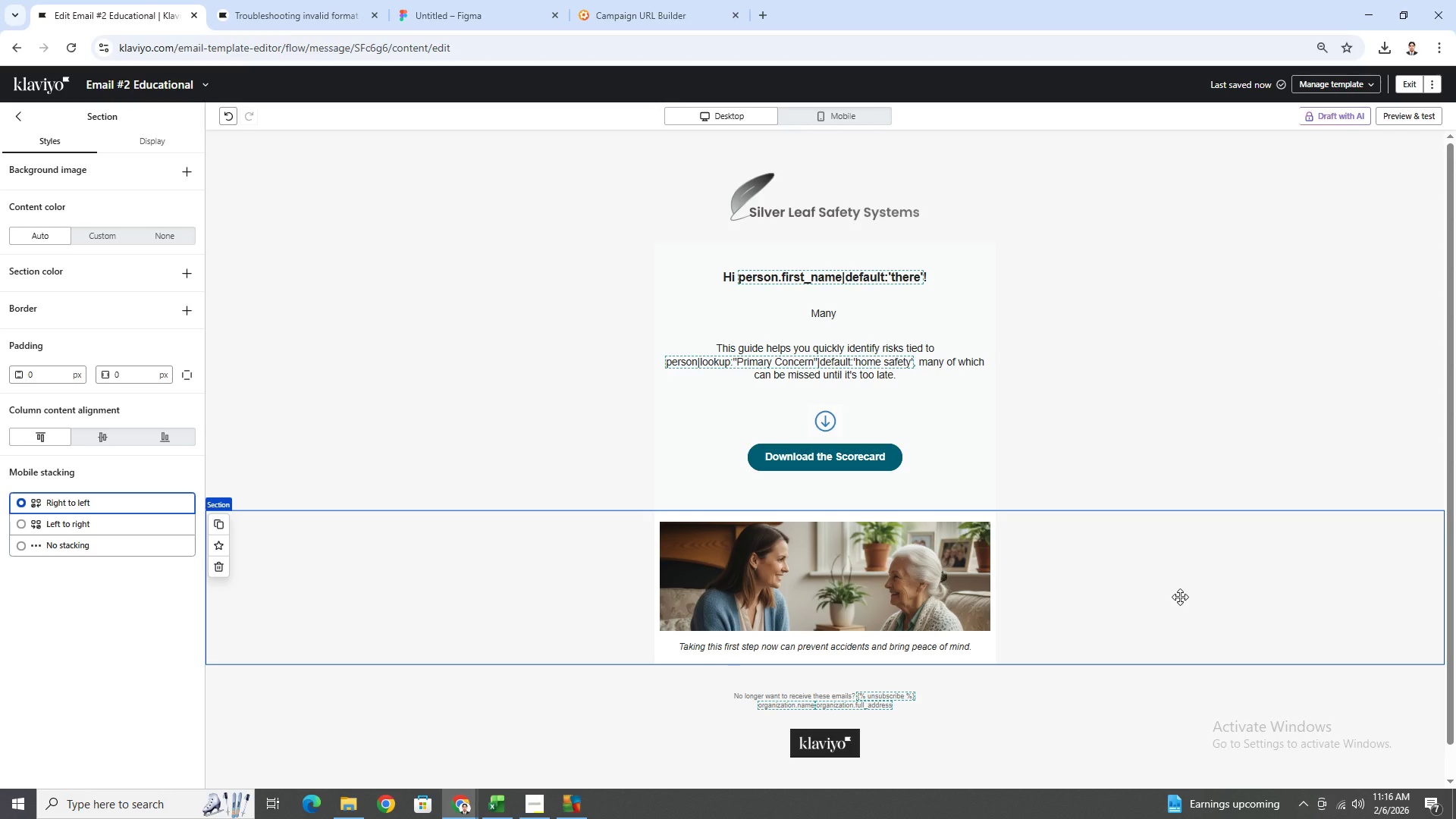 
left_click([231, 118])
 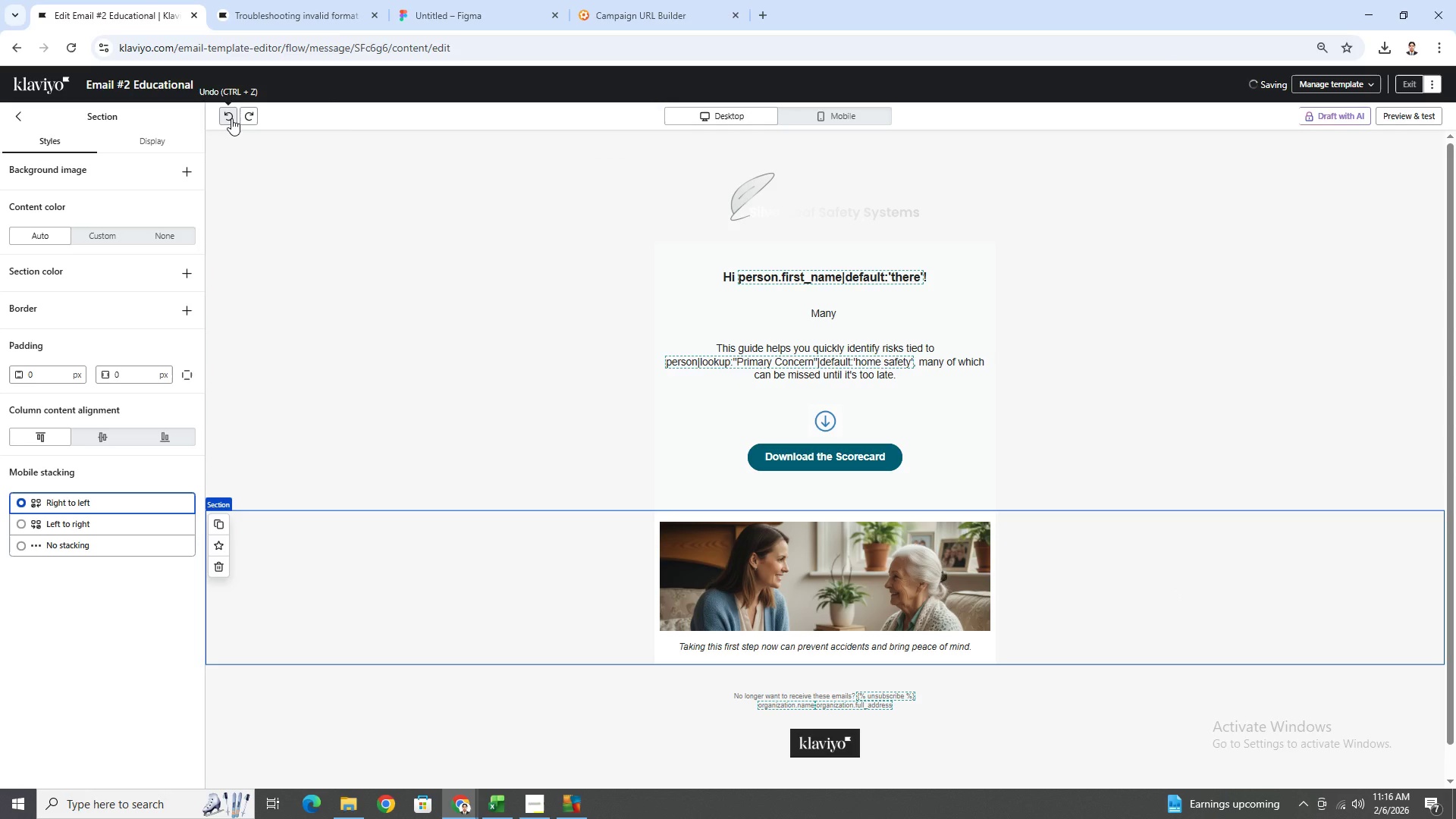 
left_click([231, 118])
 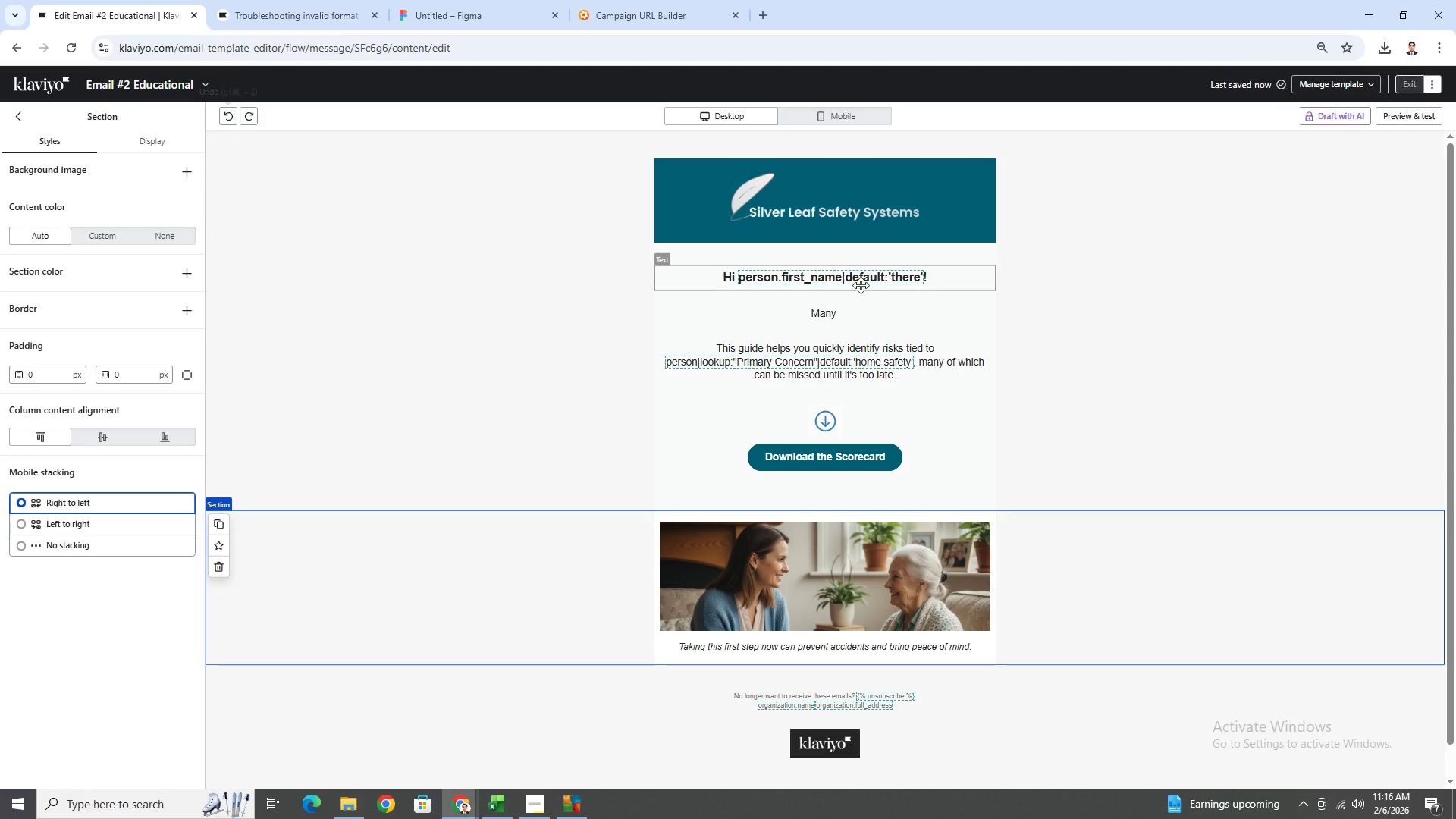 
left_click([886, 283])
 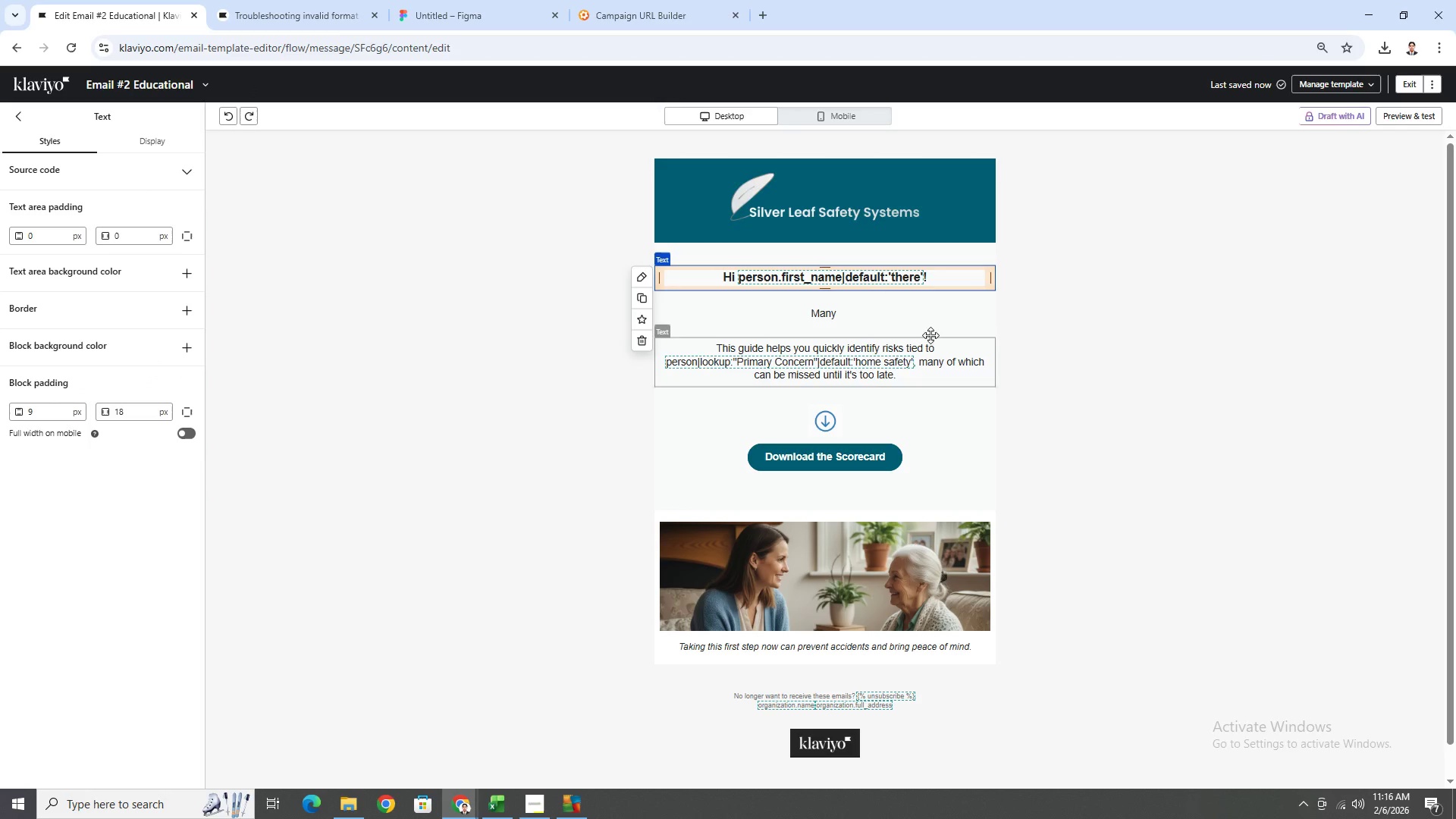 
double_click([915, 322])
 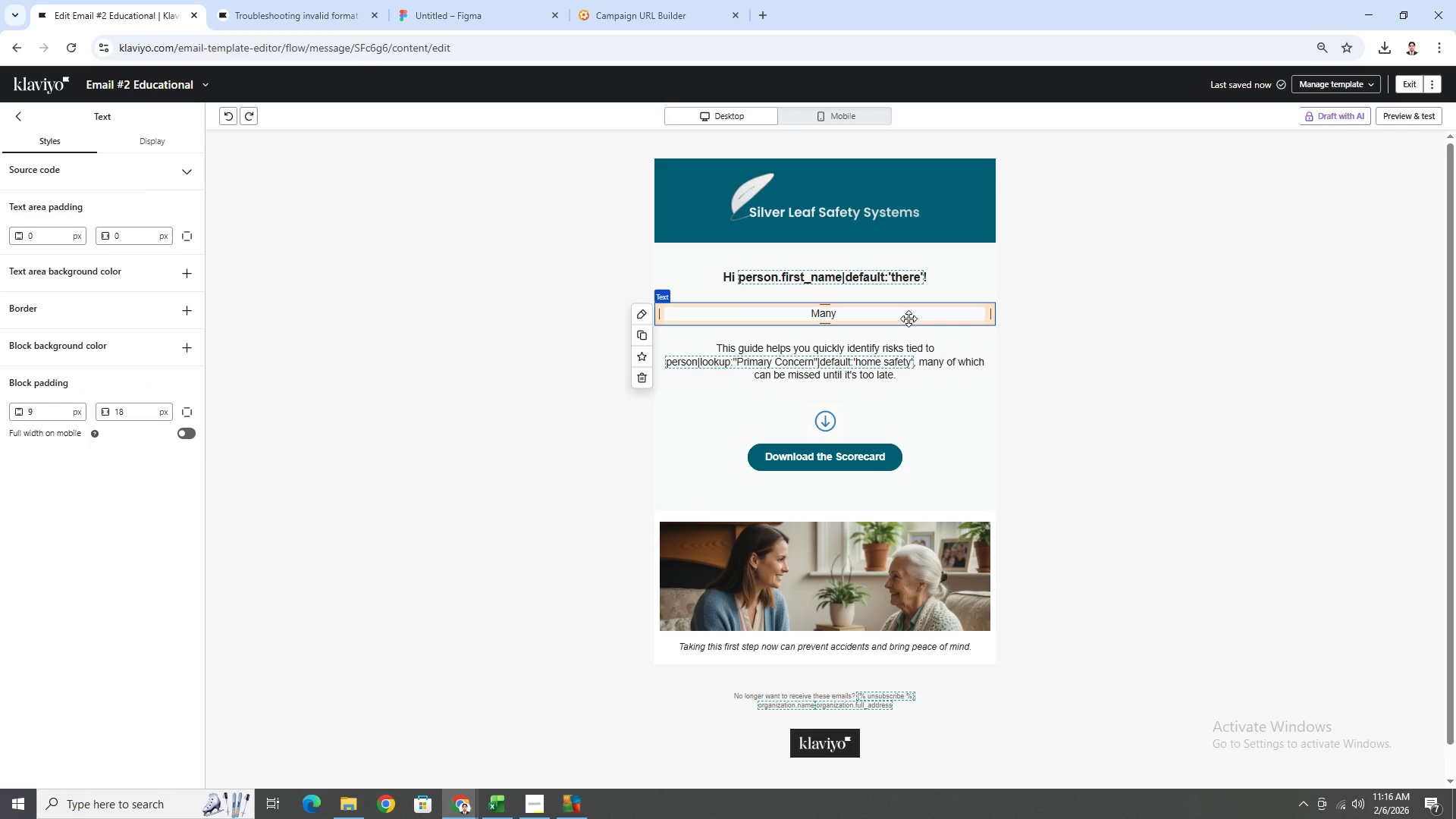 
double_click([908, 318])
 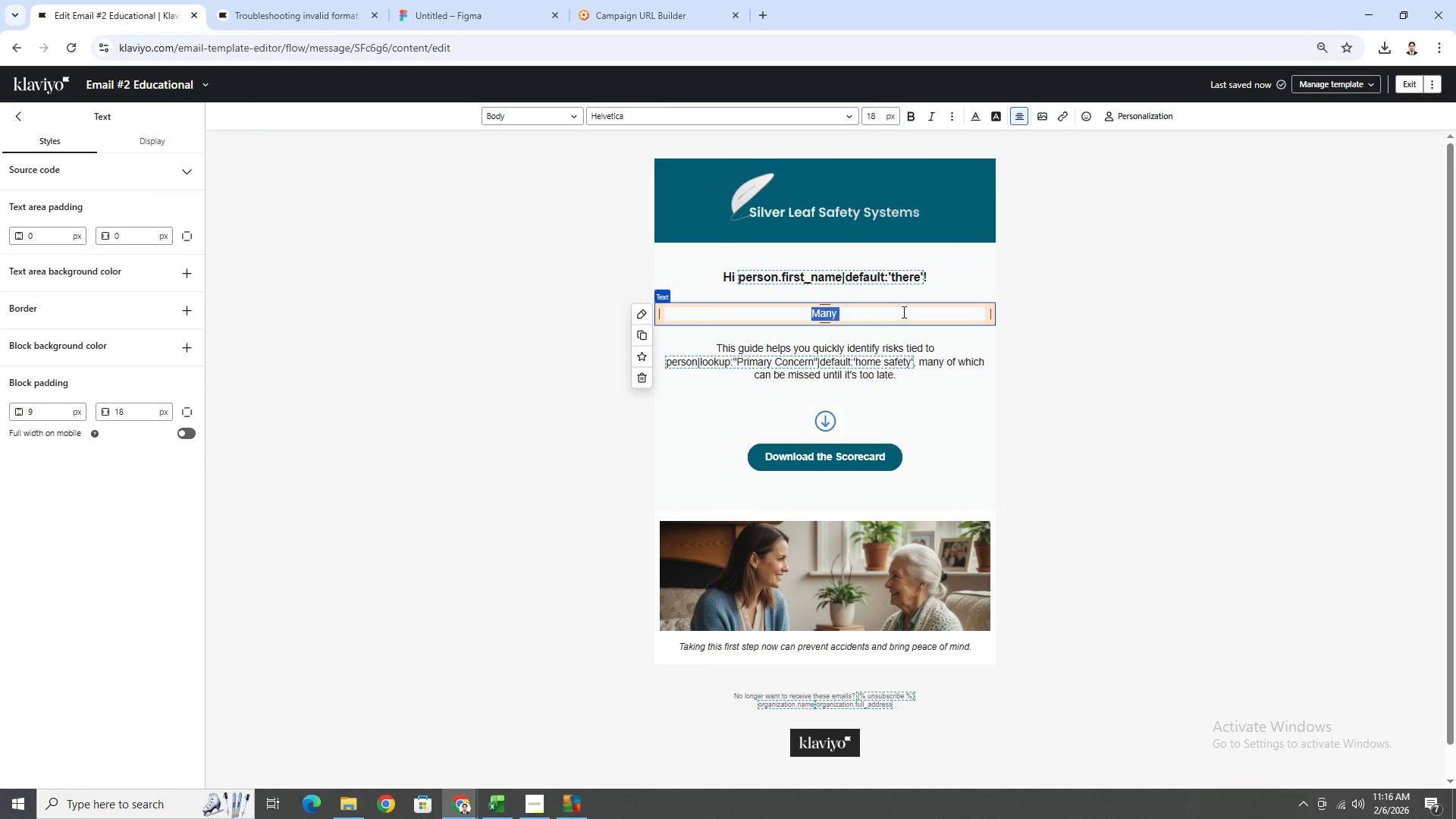 
left_click([902, 310])
 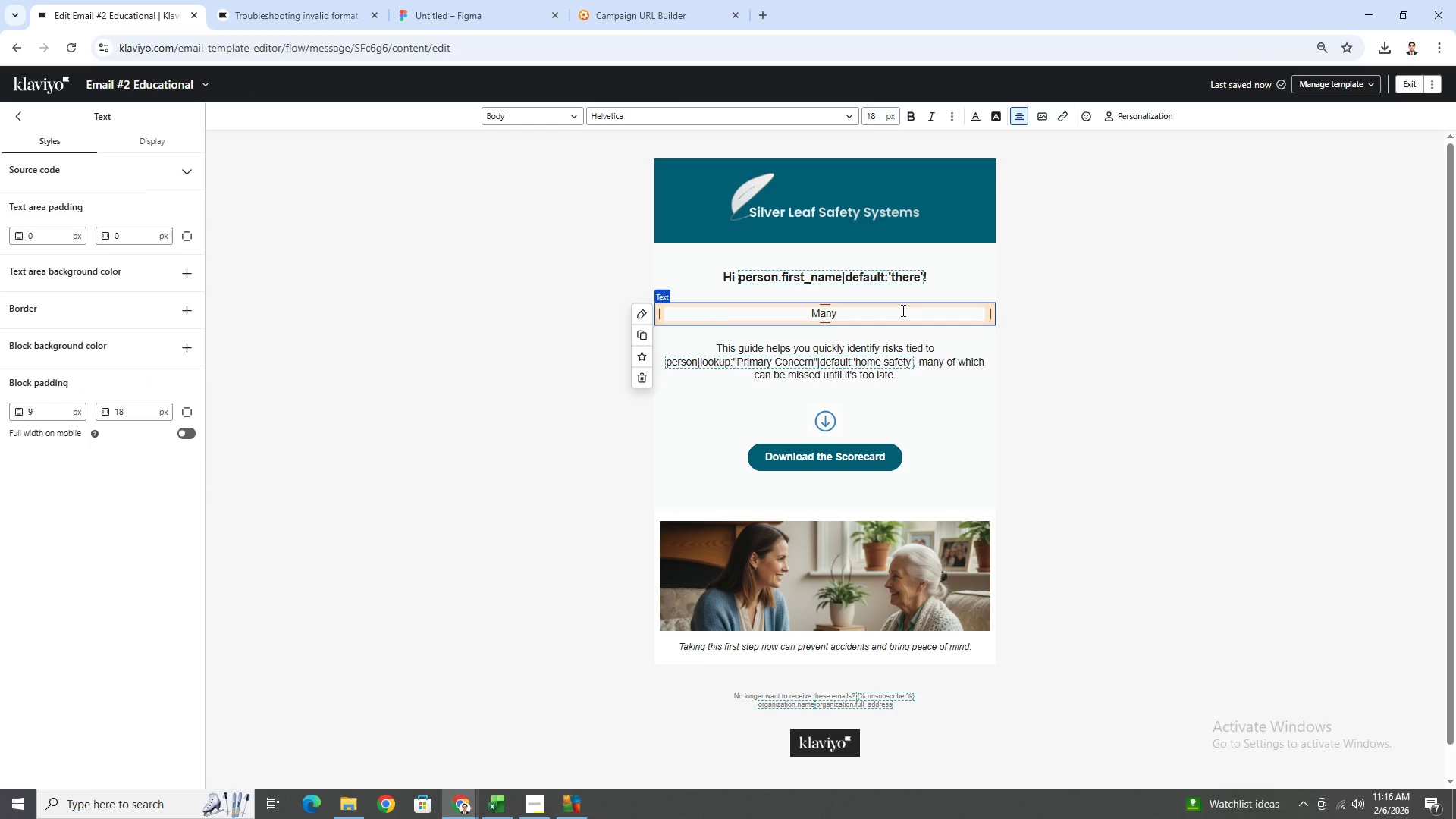 
type(haa)
key(Backspace)
type(zard i)
key(Backspace)
key(Backspace)
type(s in the home are invisible until an accident happens.)
 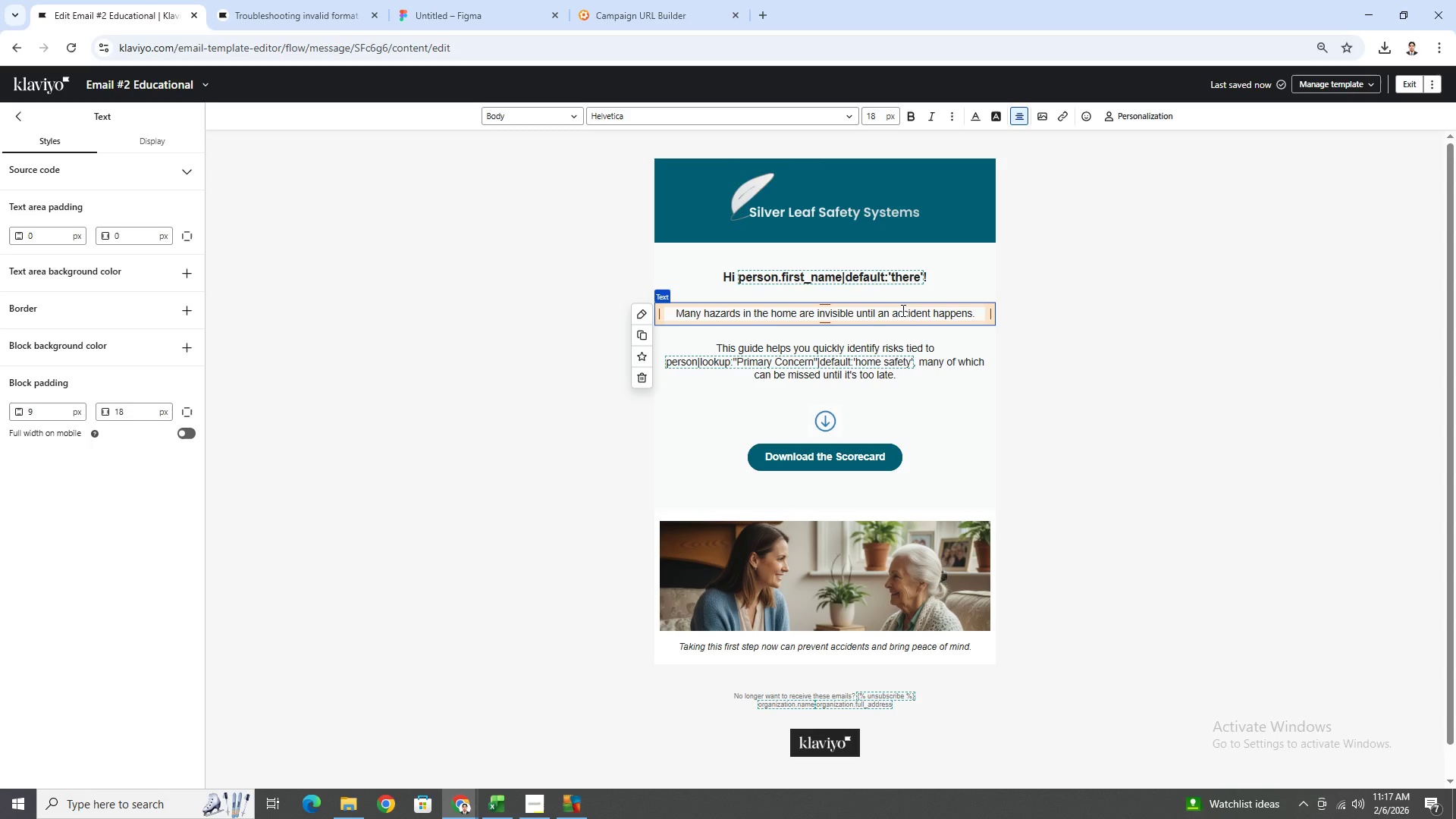 
wait(8.03)
 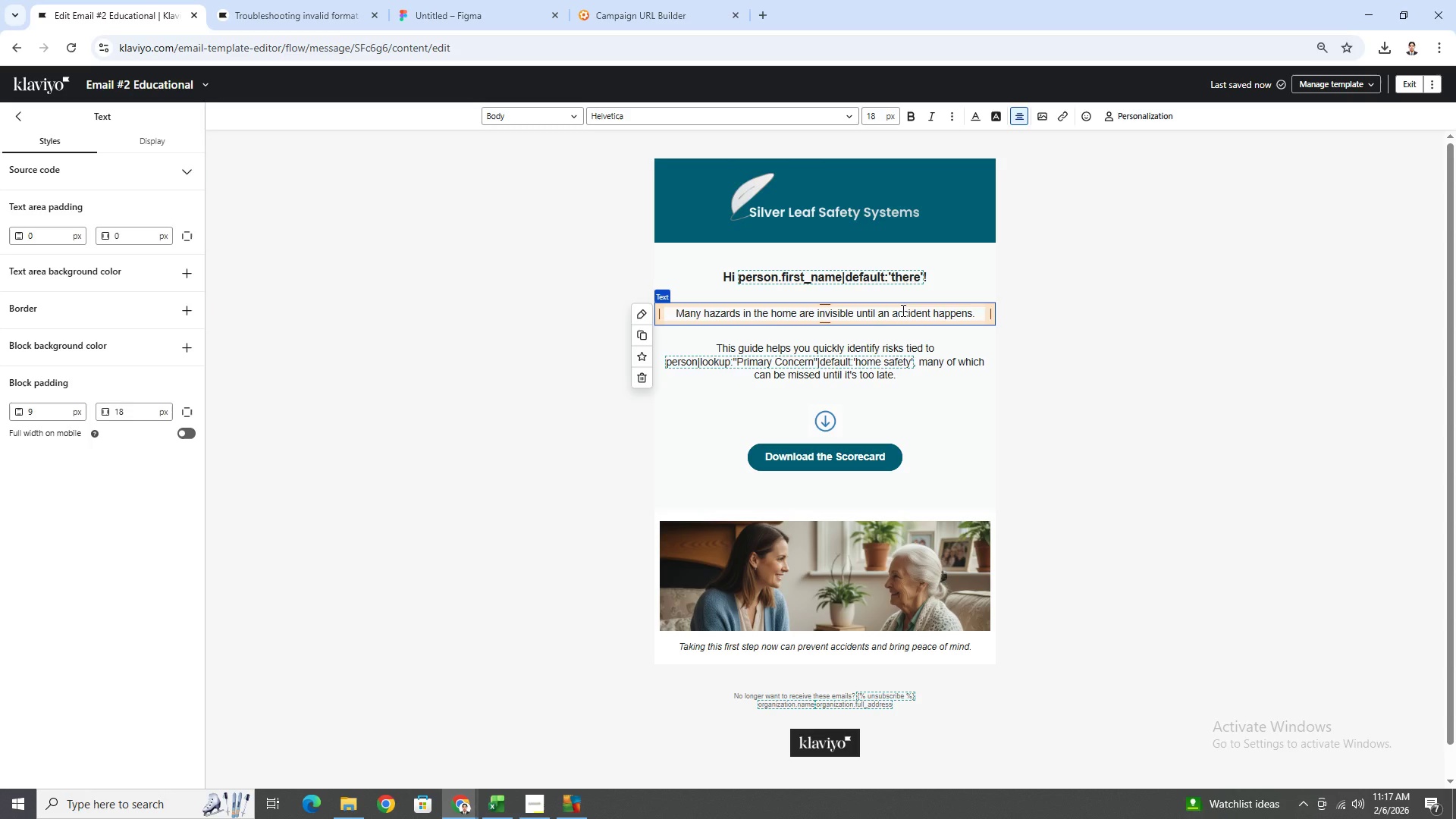 
type( Based ibn)
key(Backspace)
type(n)
key(Backspace)
key(Backspace)
key(Backspace)
type(on your focus on)
 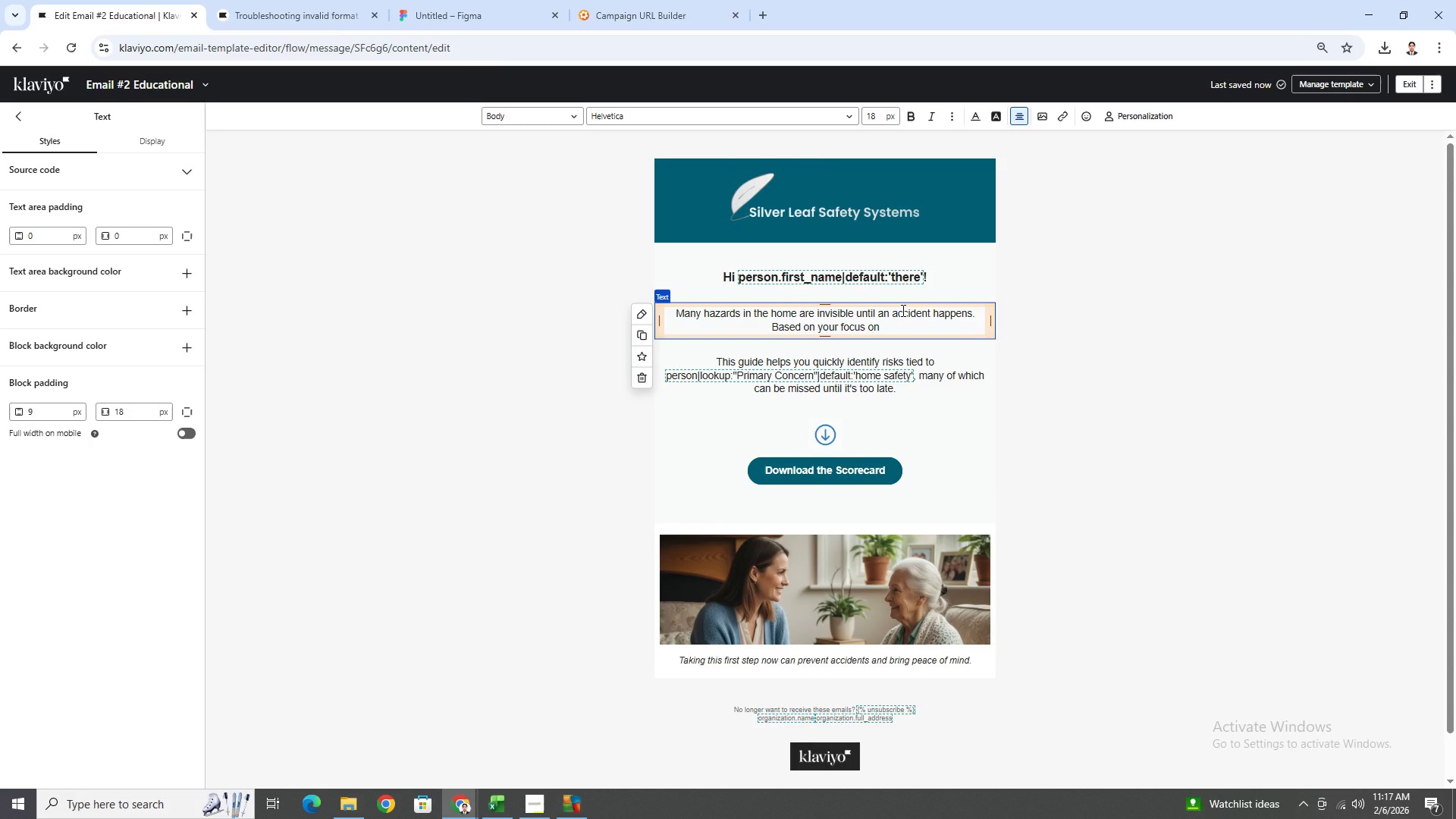 
wait(5.06)
 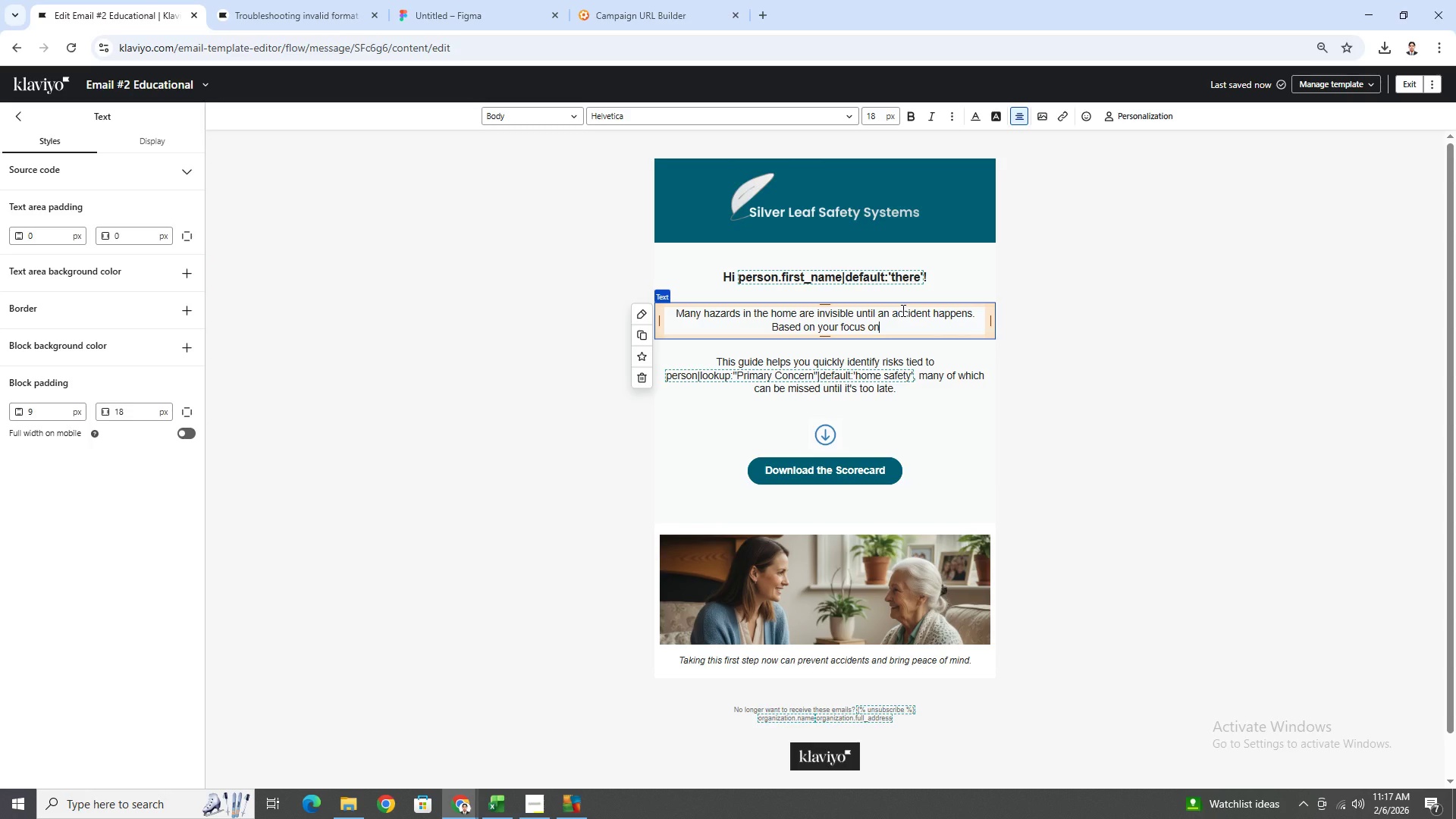 
key(Space)
 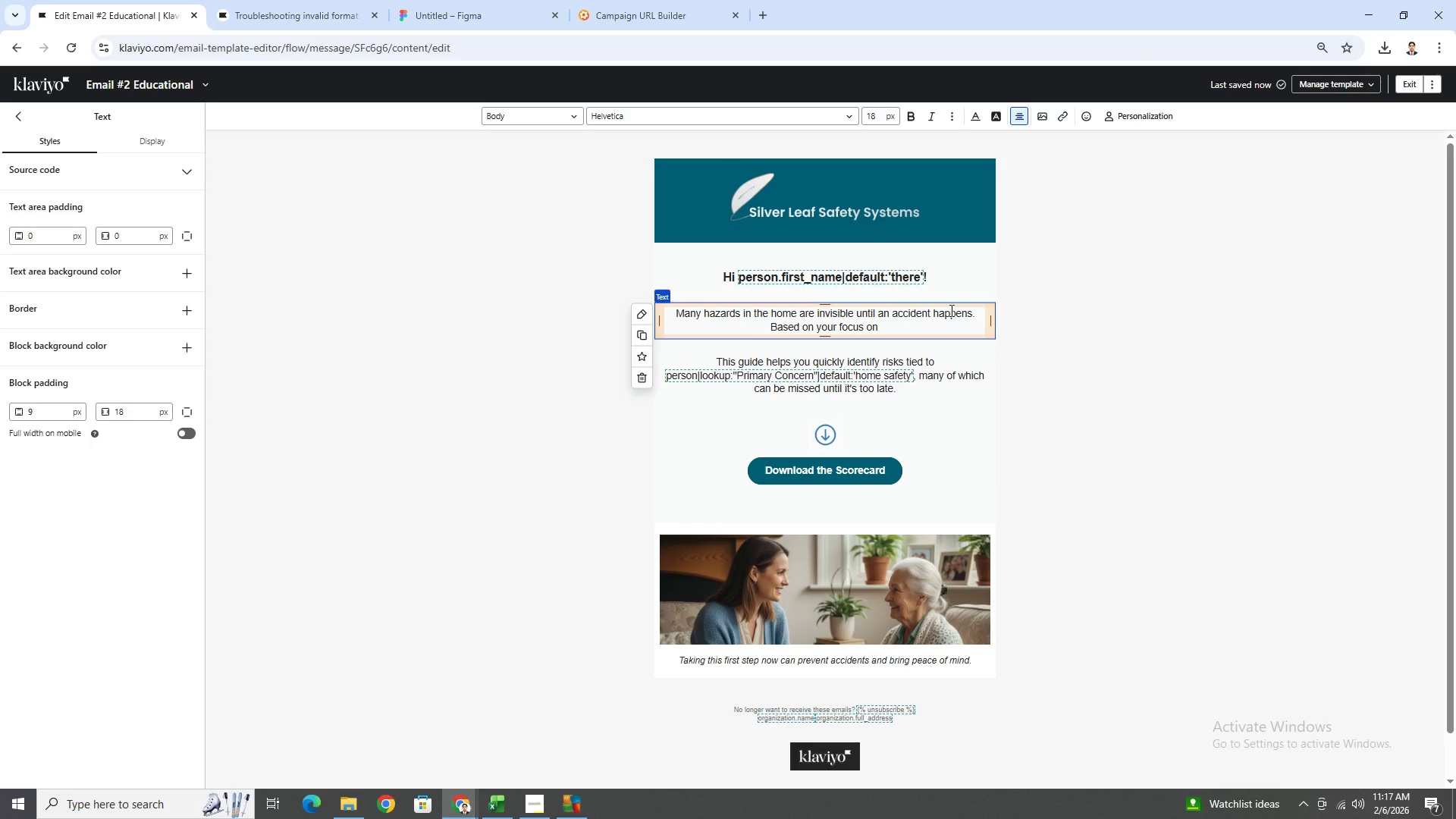 
left_click([1140, 112])
 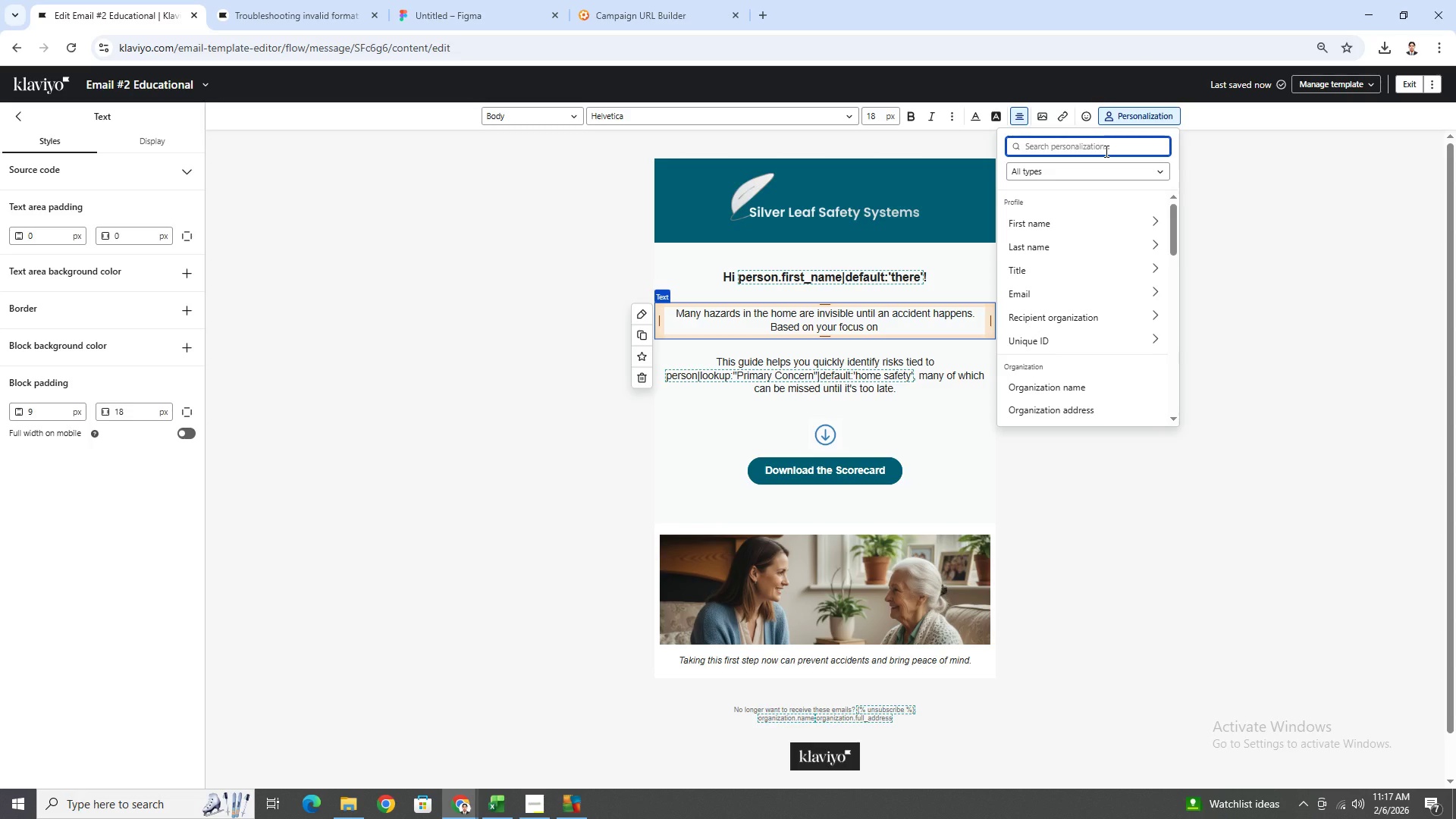 
type(prima)
 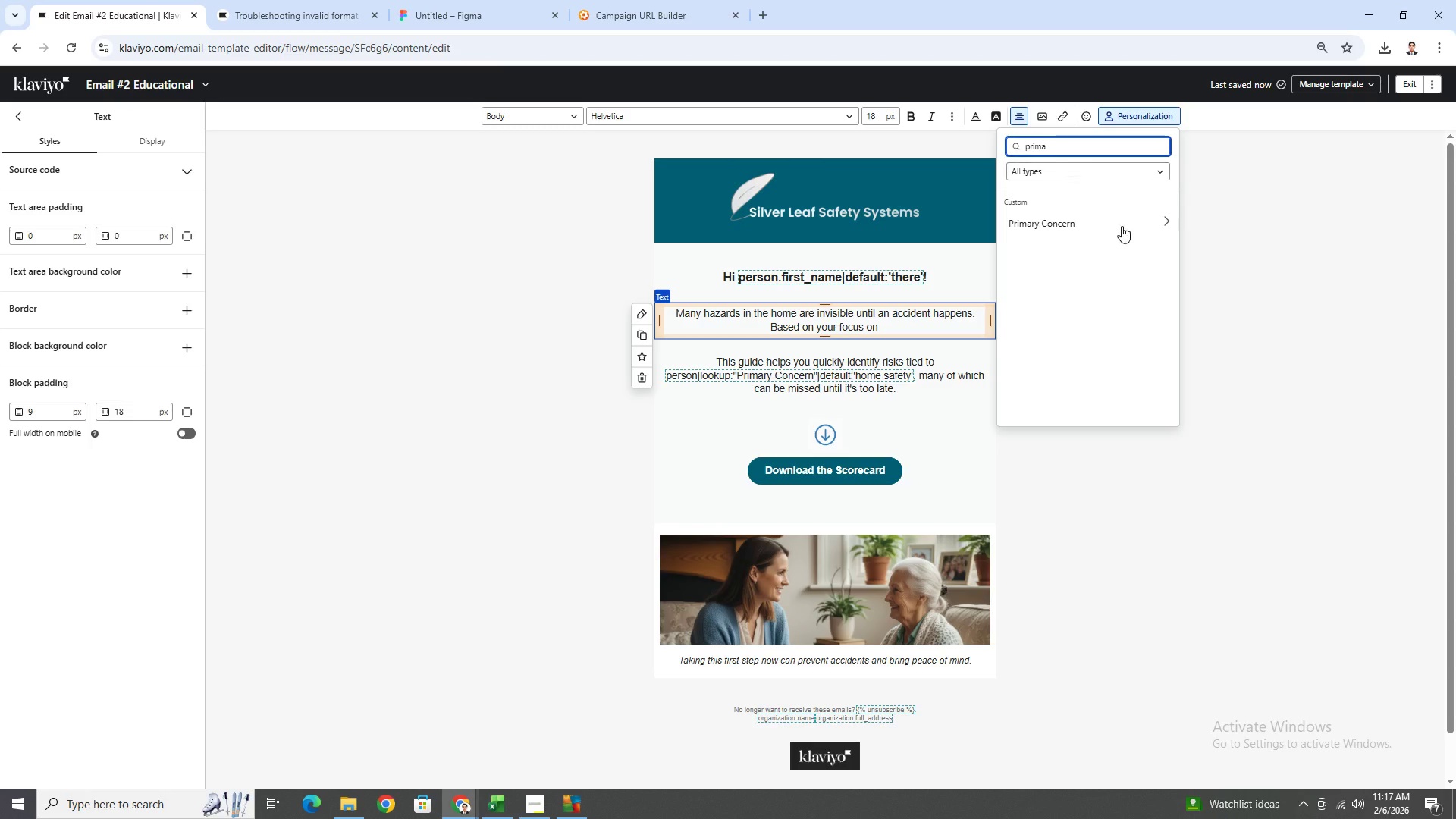 
left_click([1124, 234])
 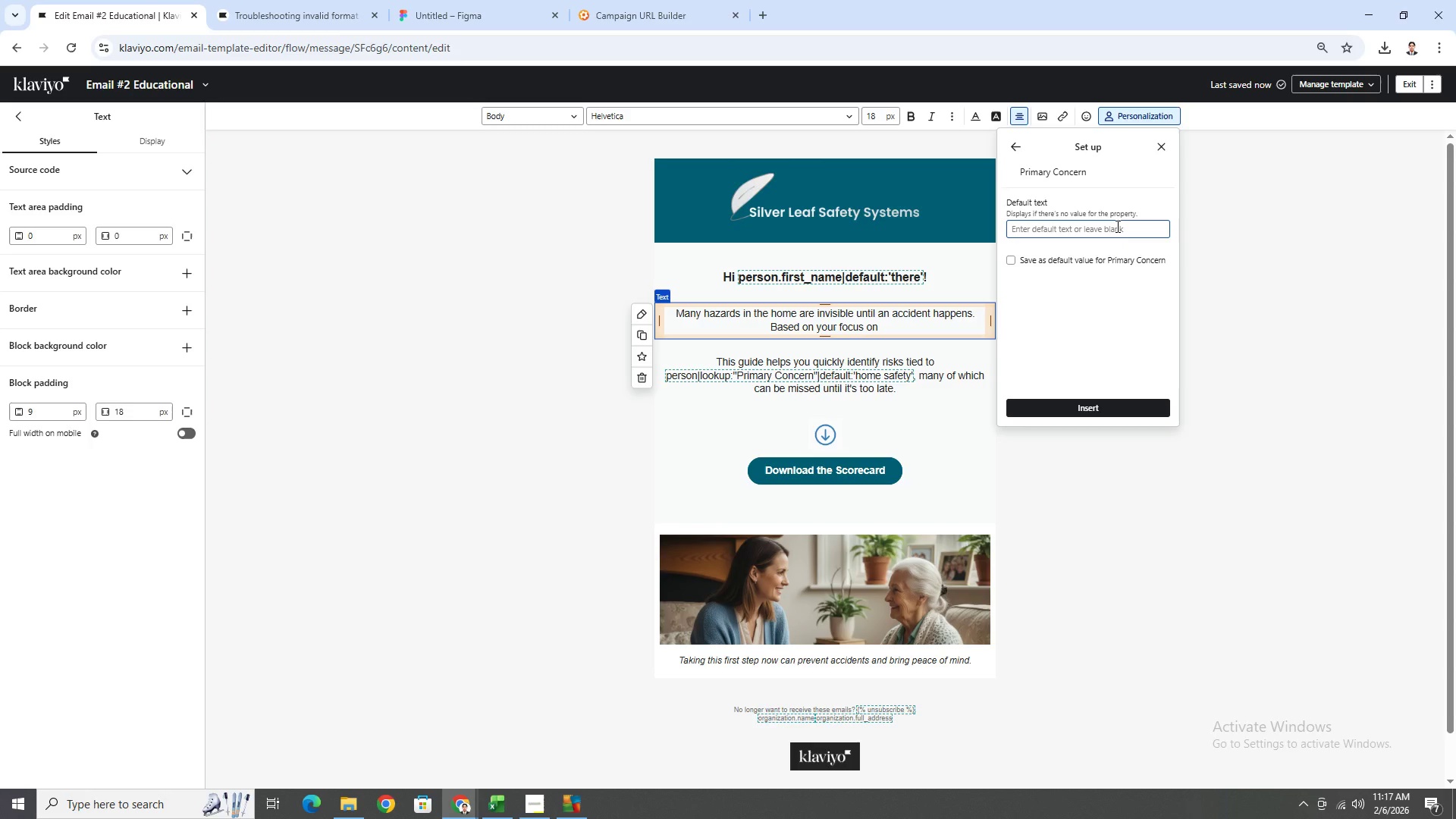 
left_click([1116, 226])
 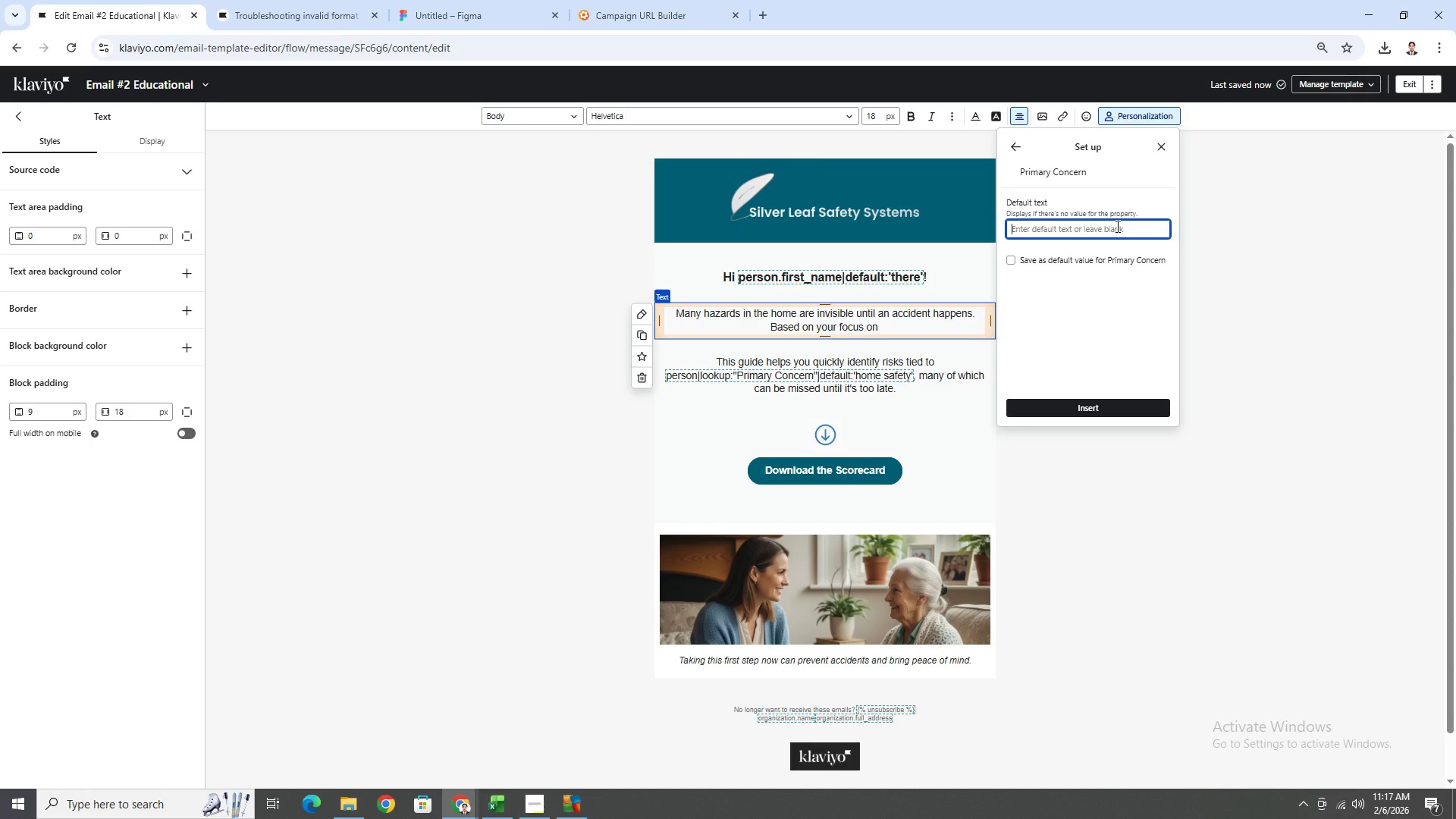 
type(safety)
 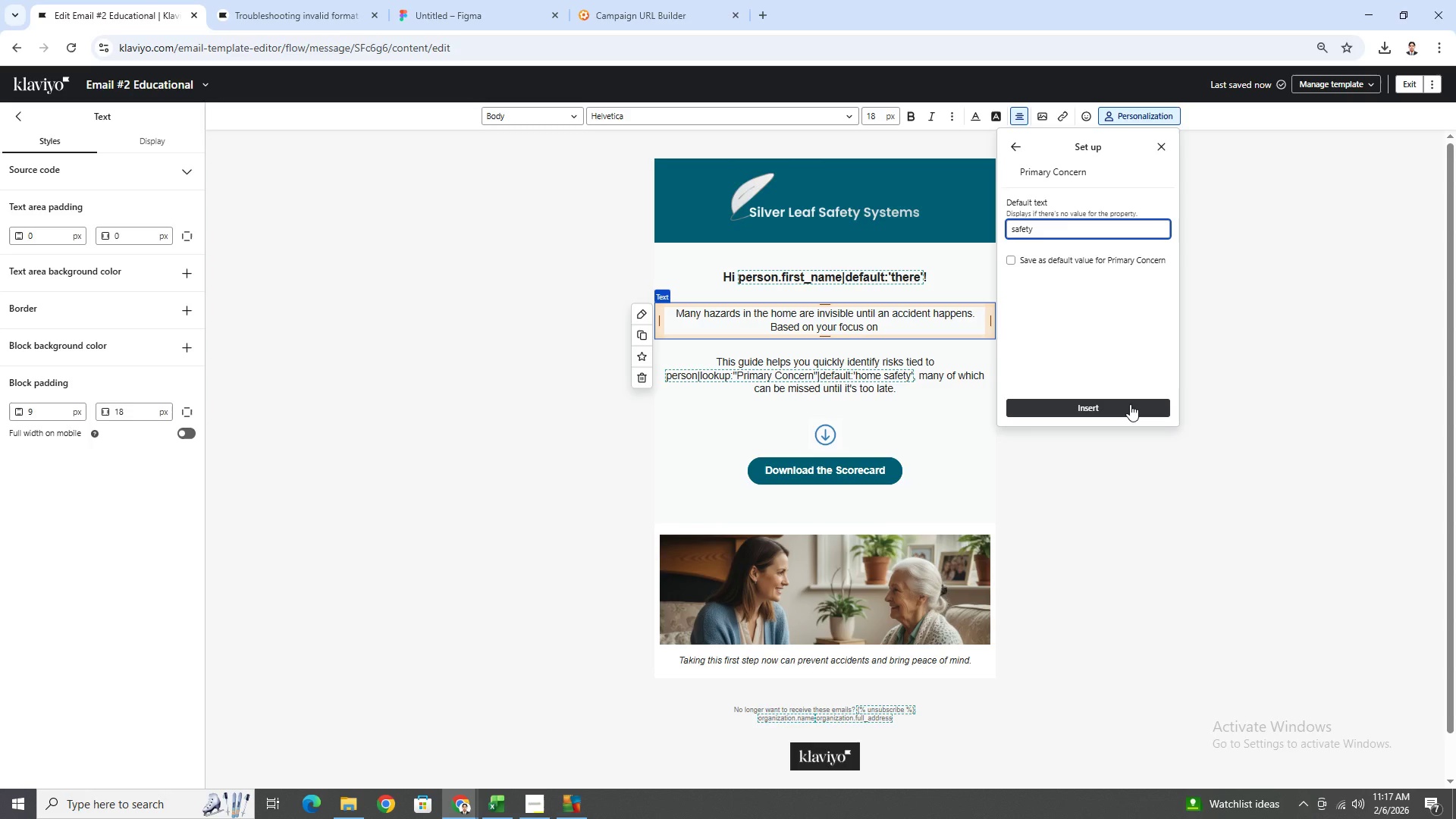 
left_click([1133, 410])
 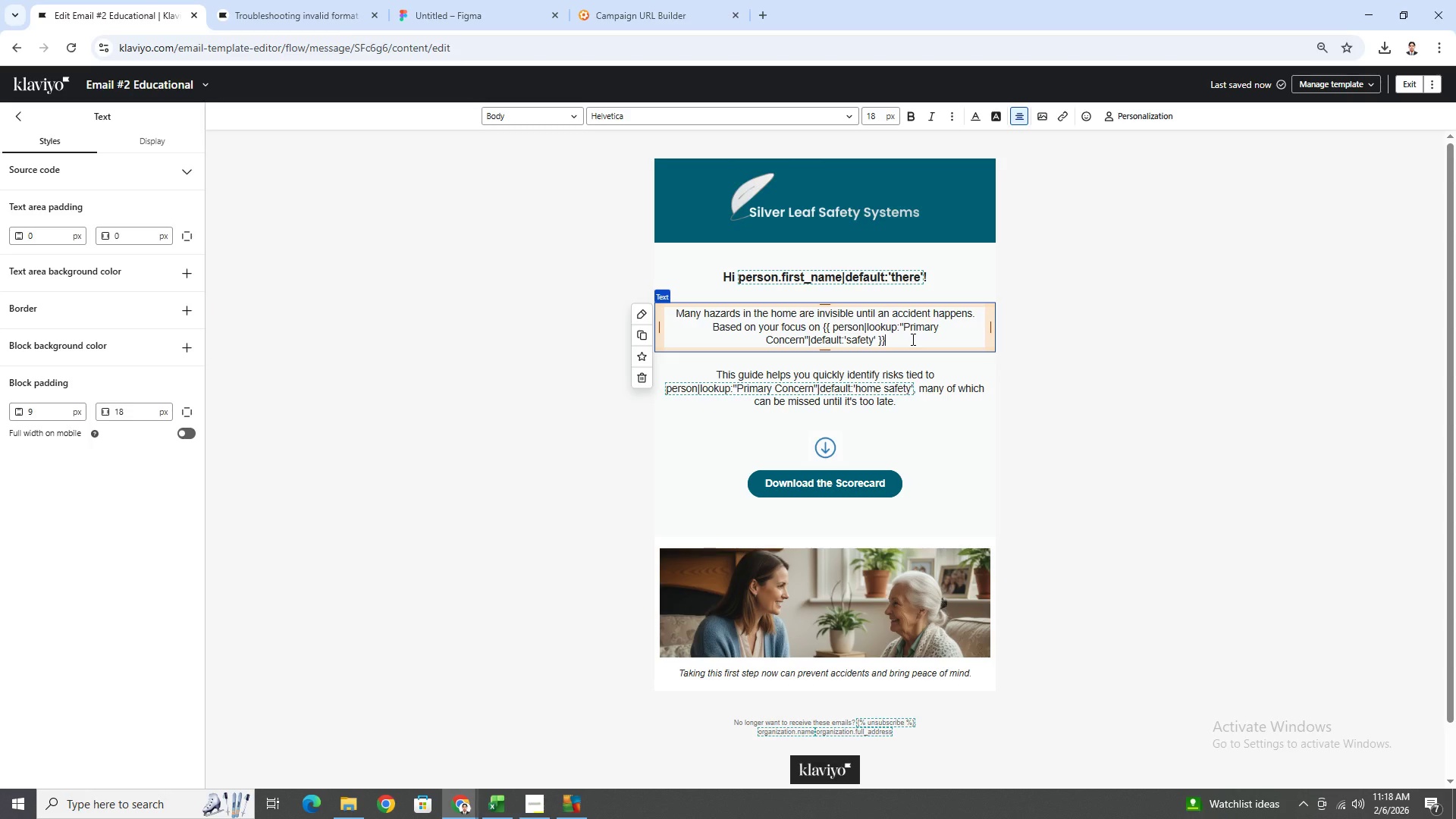 
wait(20.17)
 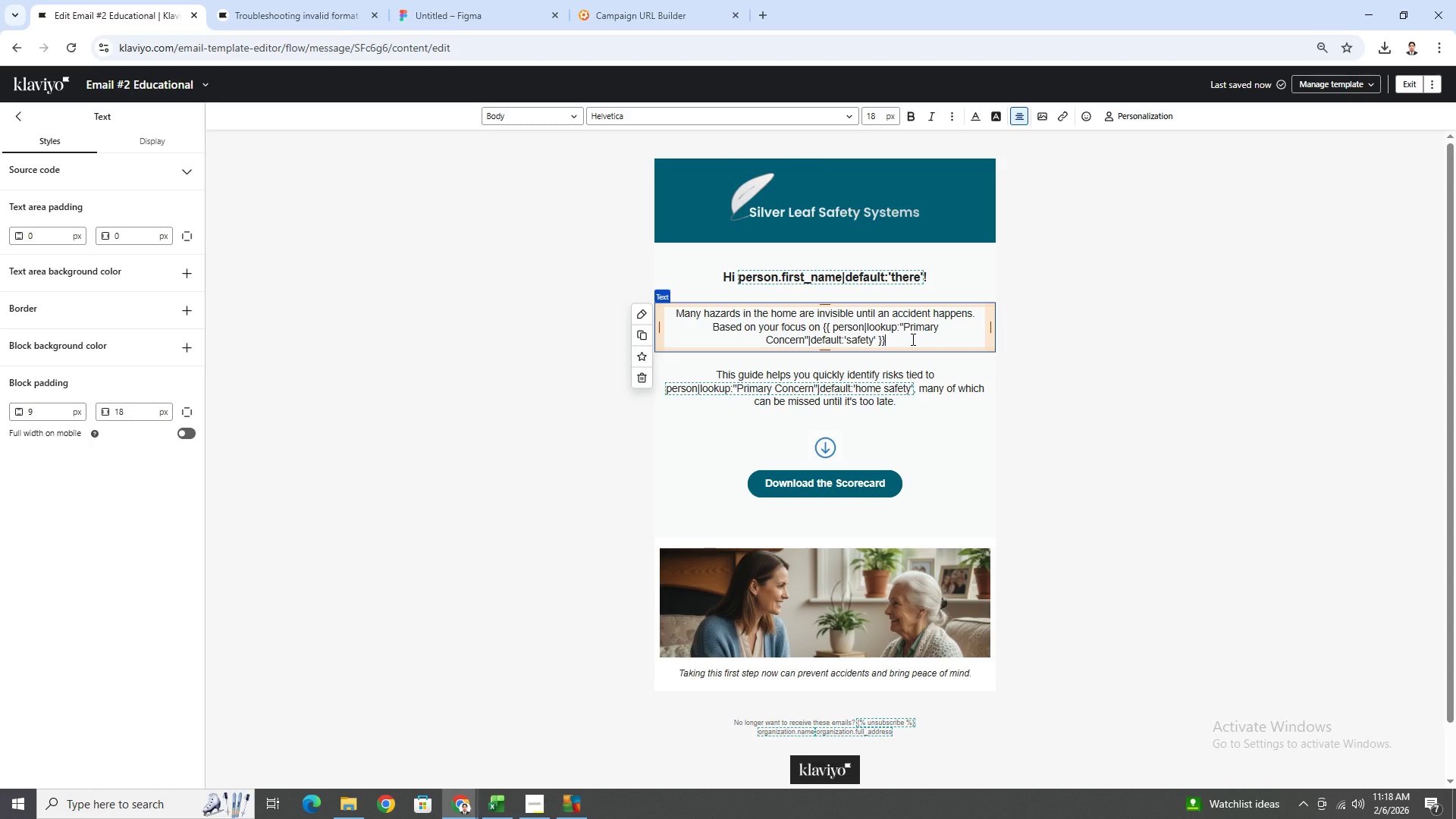 
type(, look out for:)
 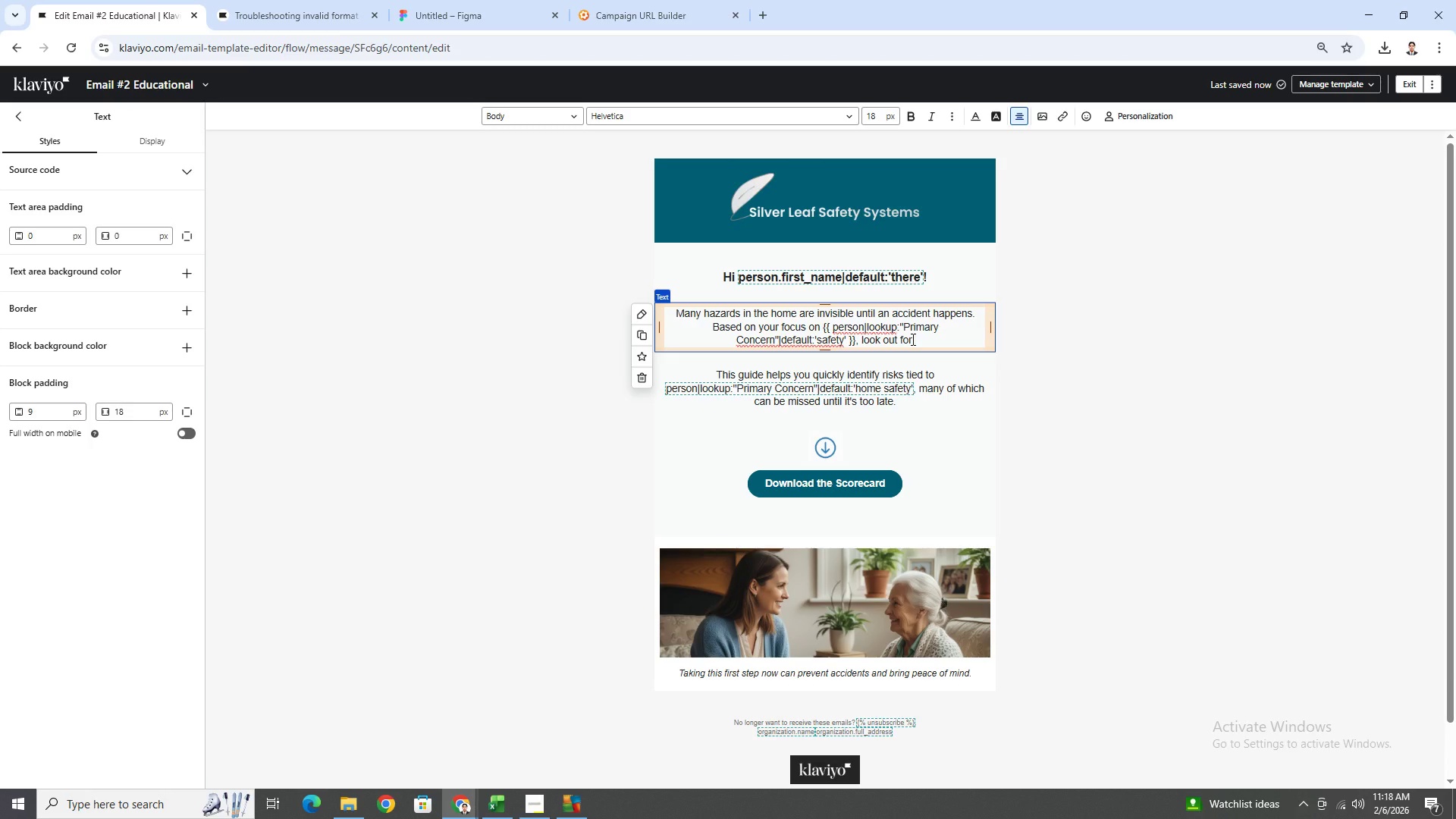 
left_click([944, 400])
 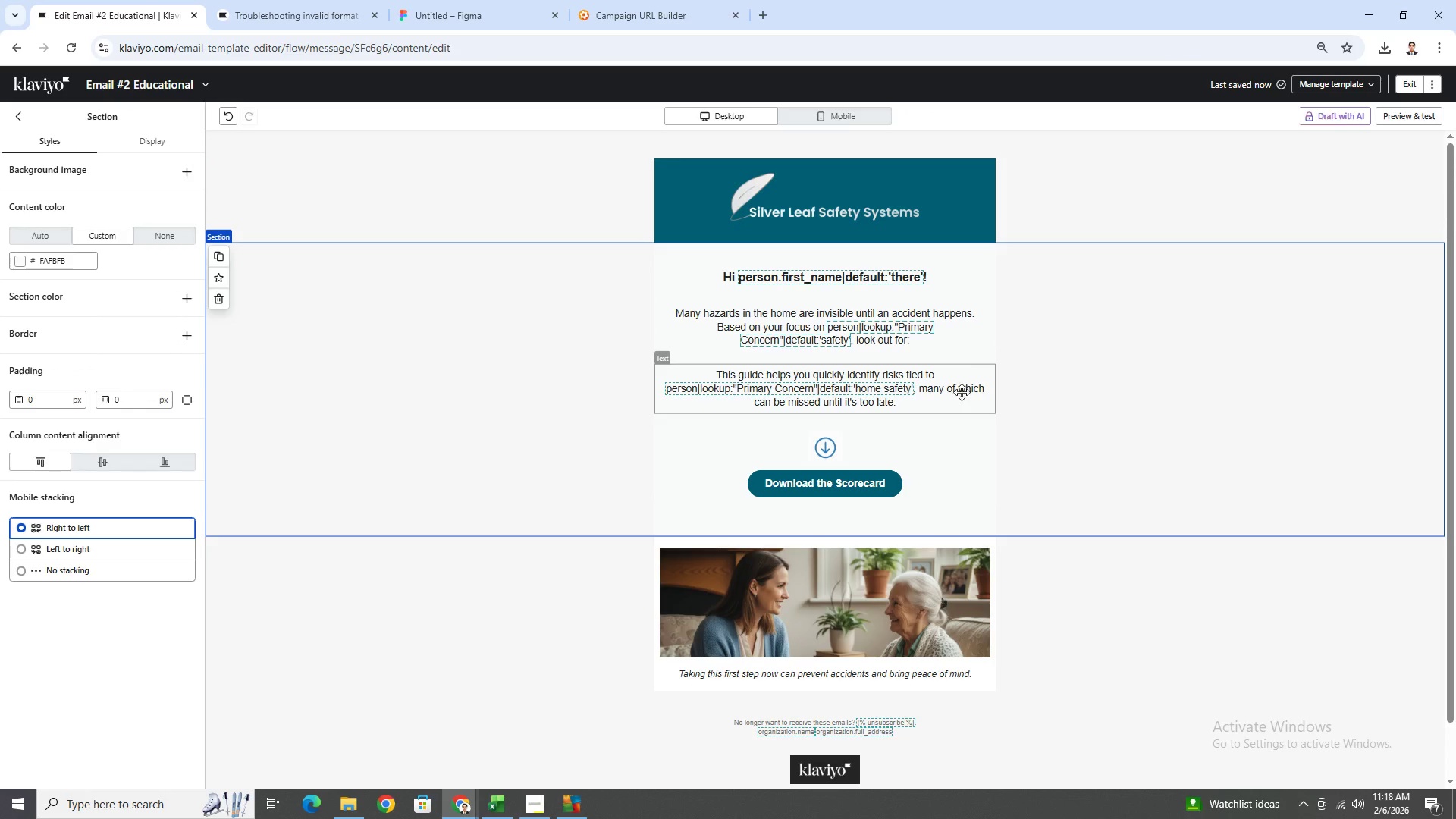 
left_click([958, 362])
 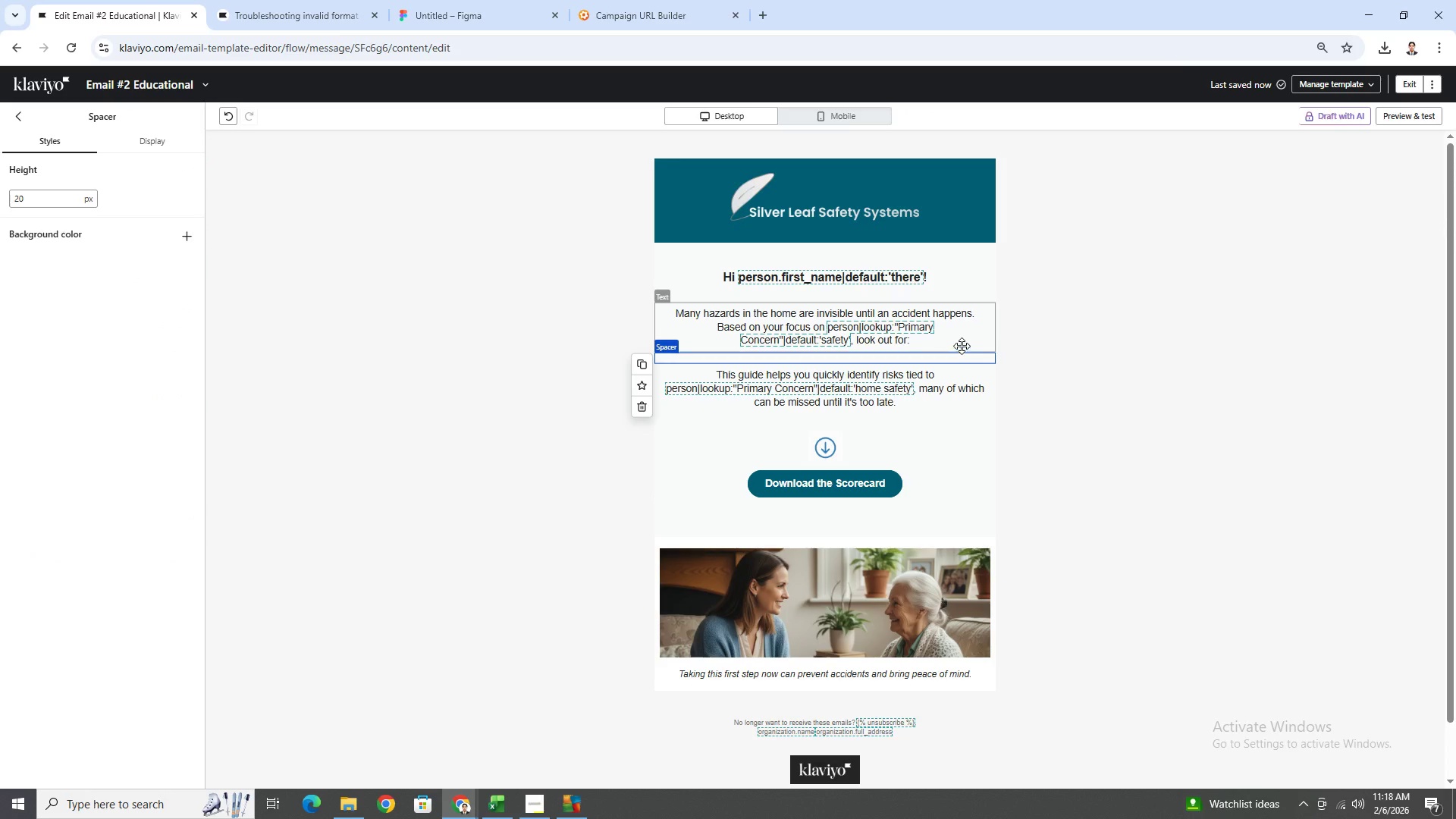 
left_click([962, 344])
 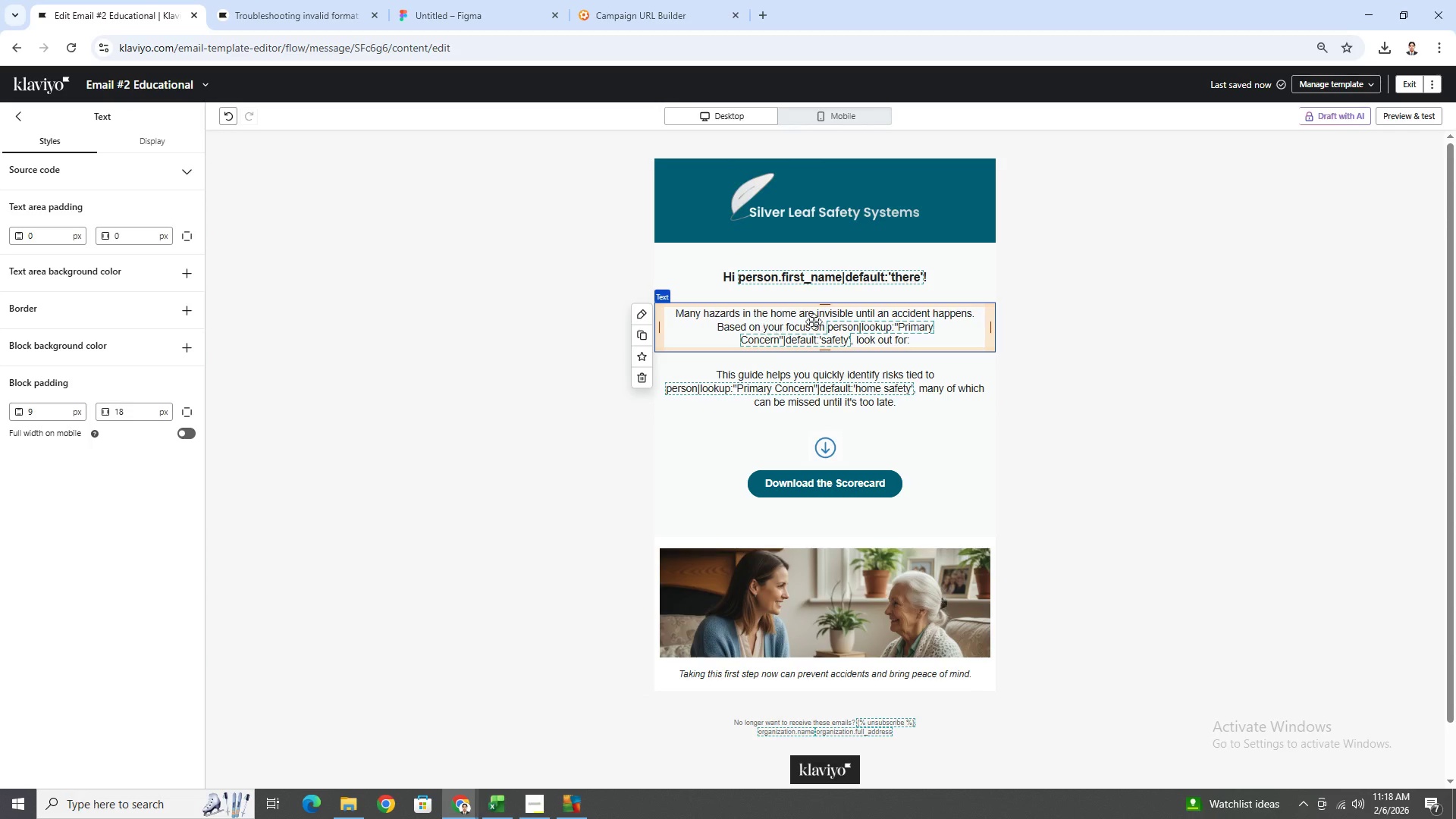 
wait(14.45)
 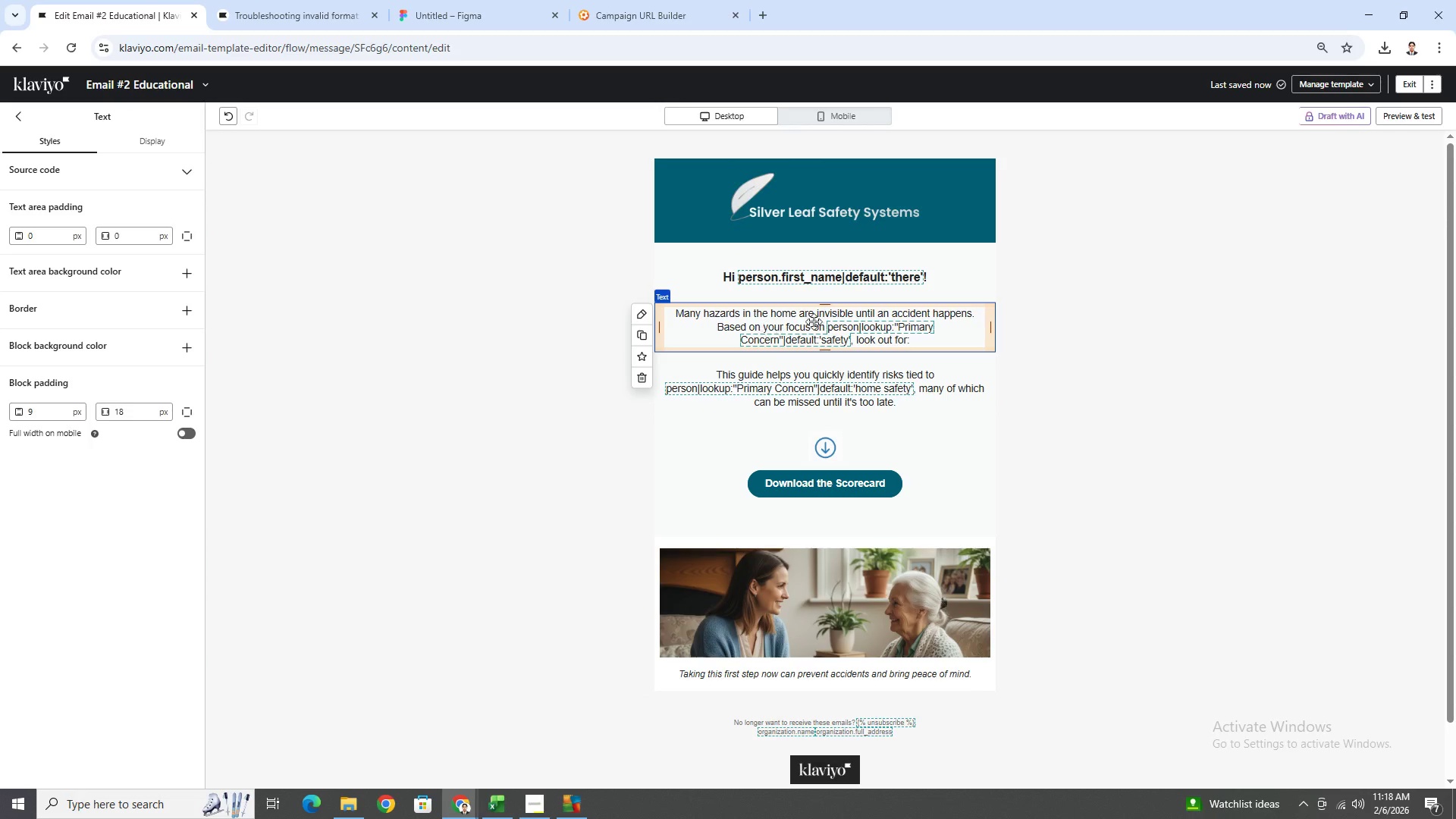 
left_click([162, 148])
 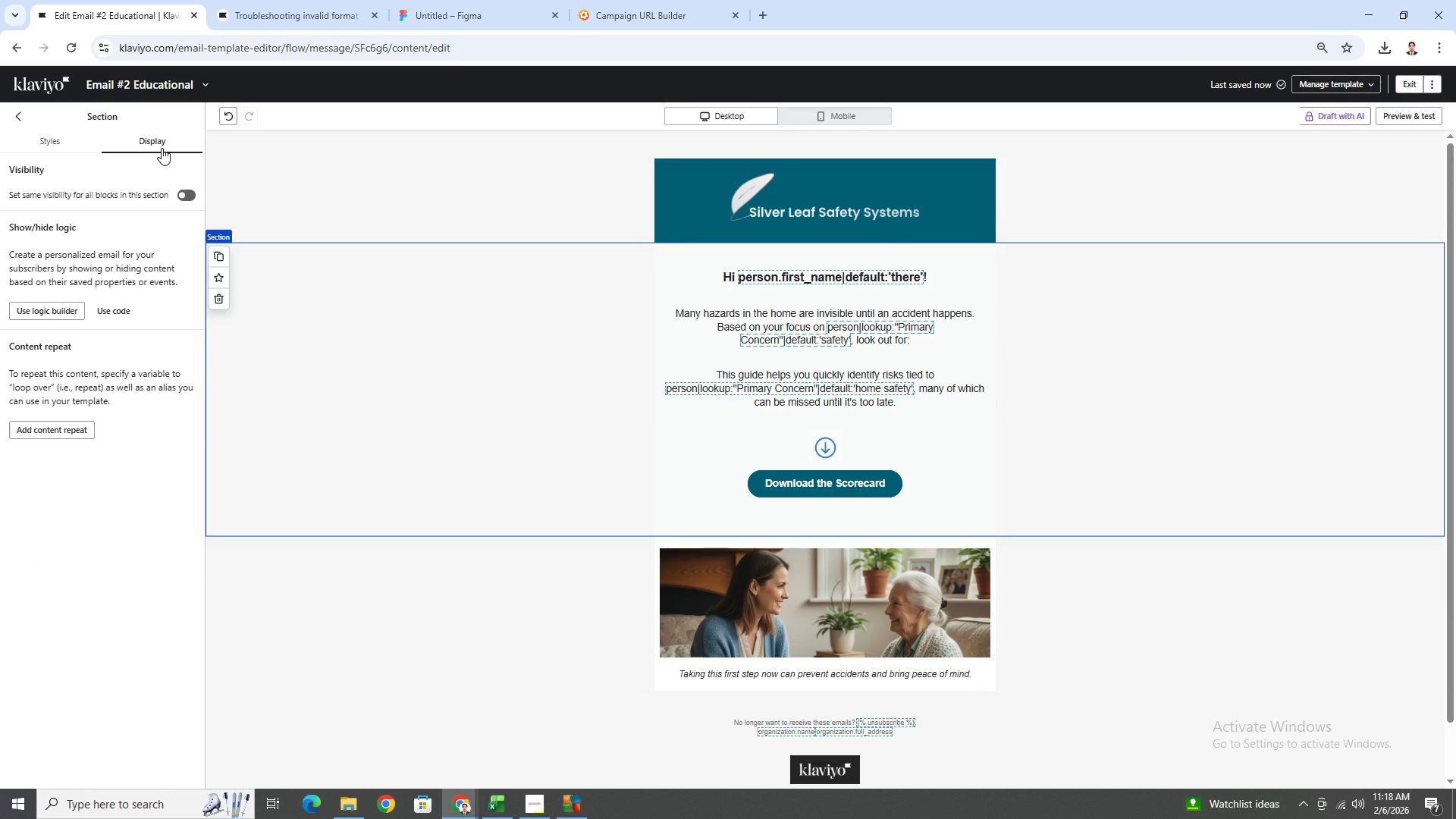 
wait(9.06)
 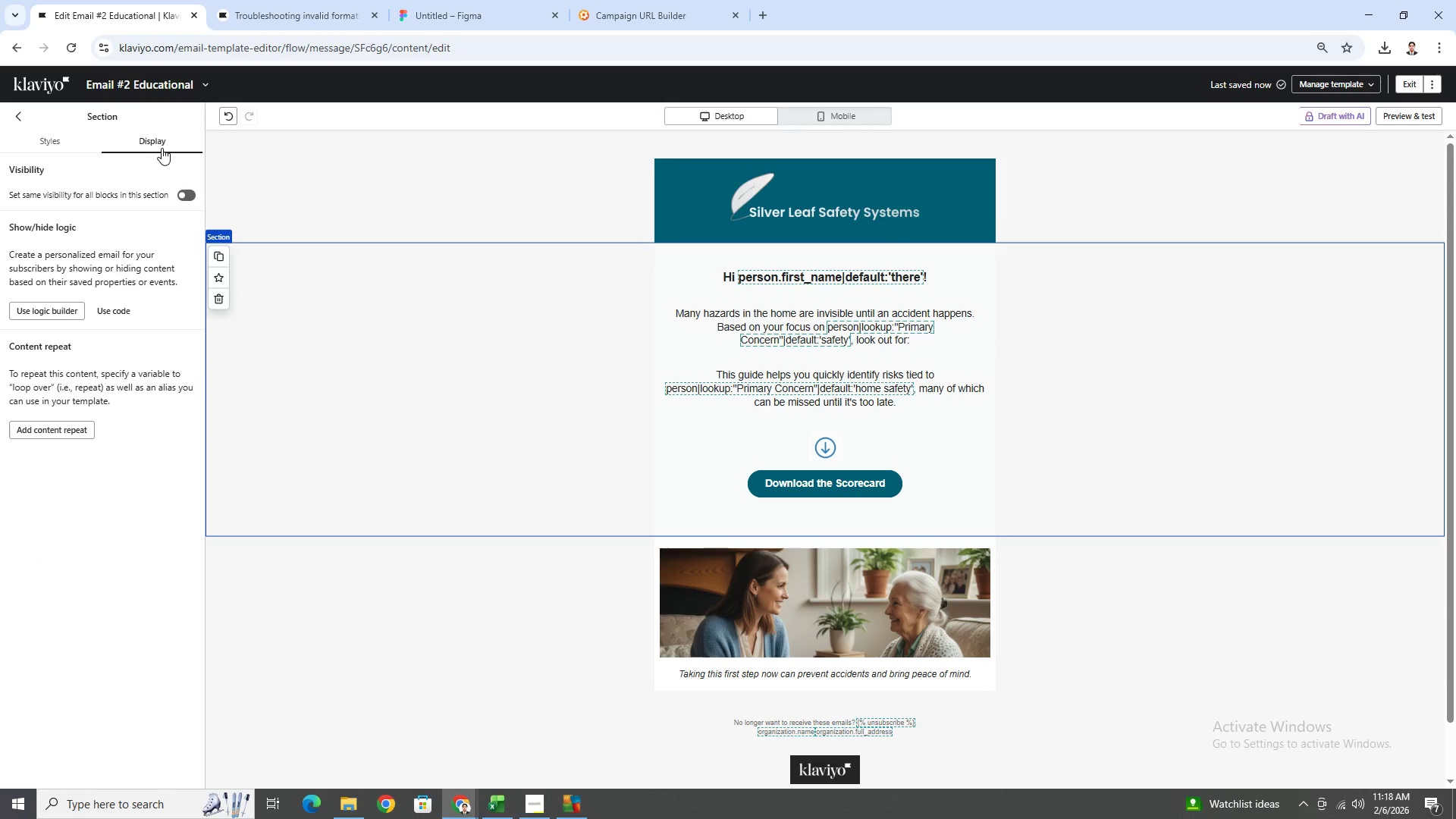 
left_click([64, 313])
 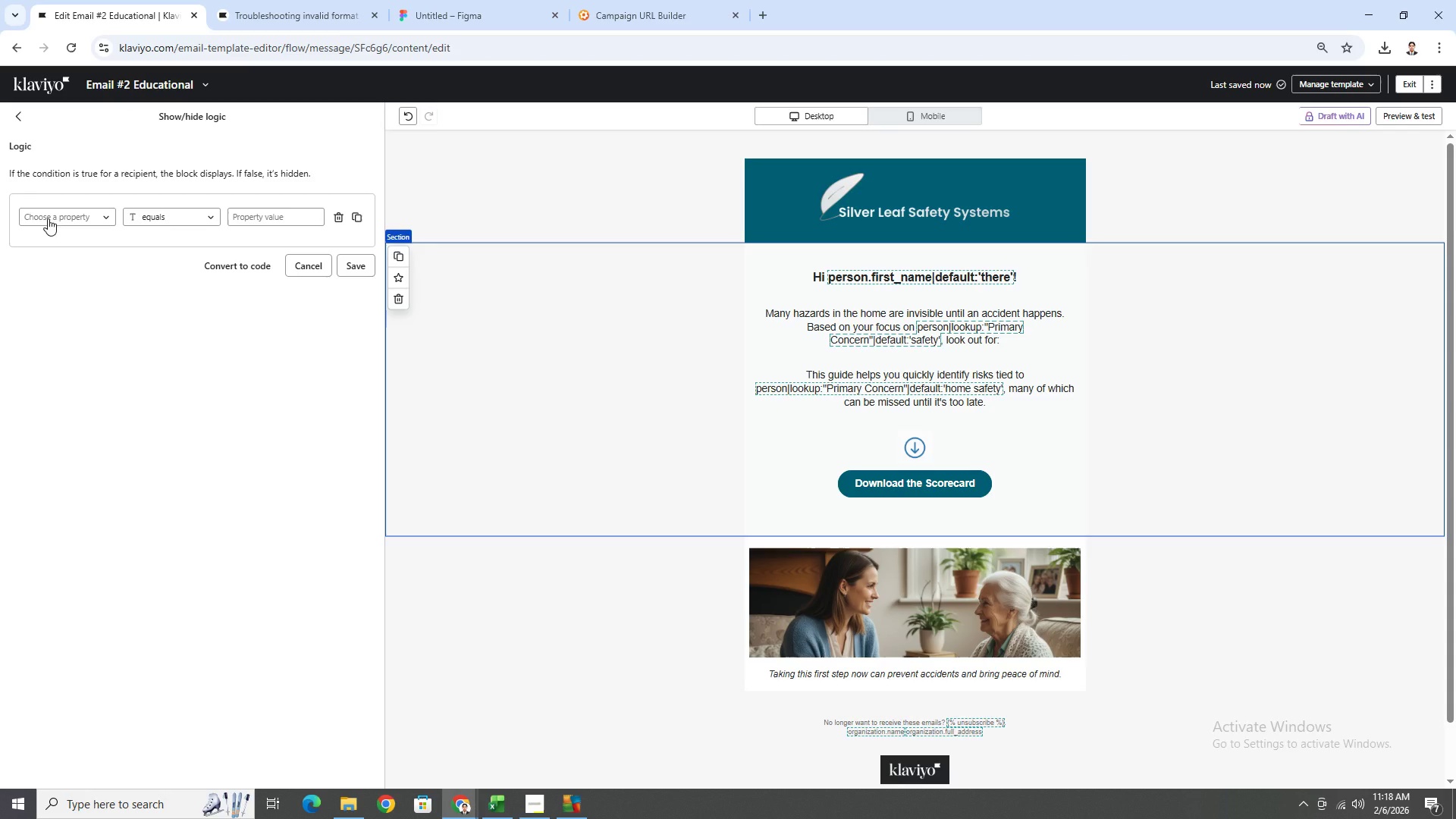 
left_click([20, 124])
 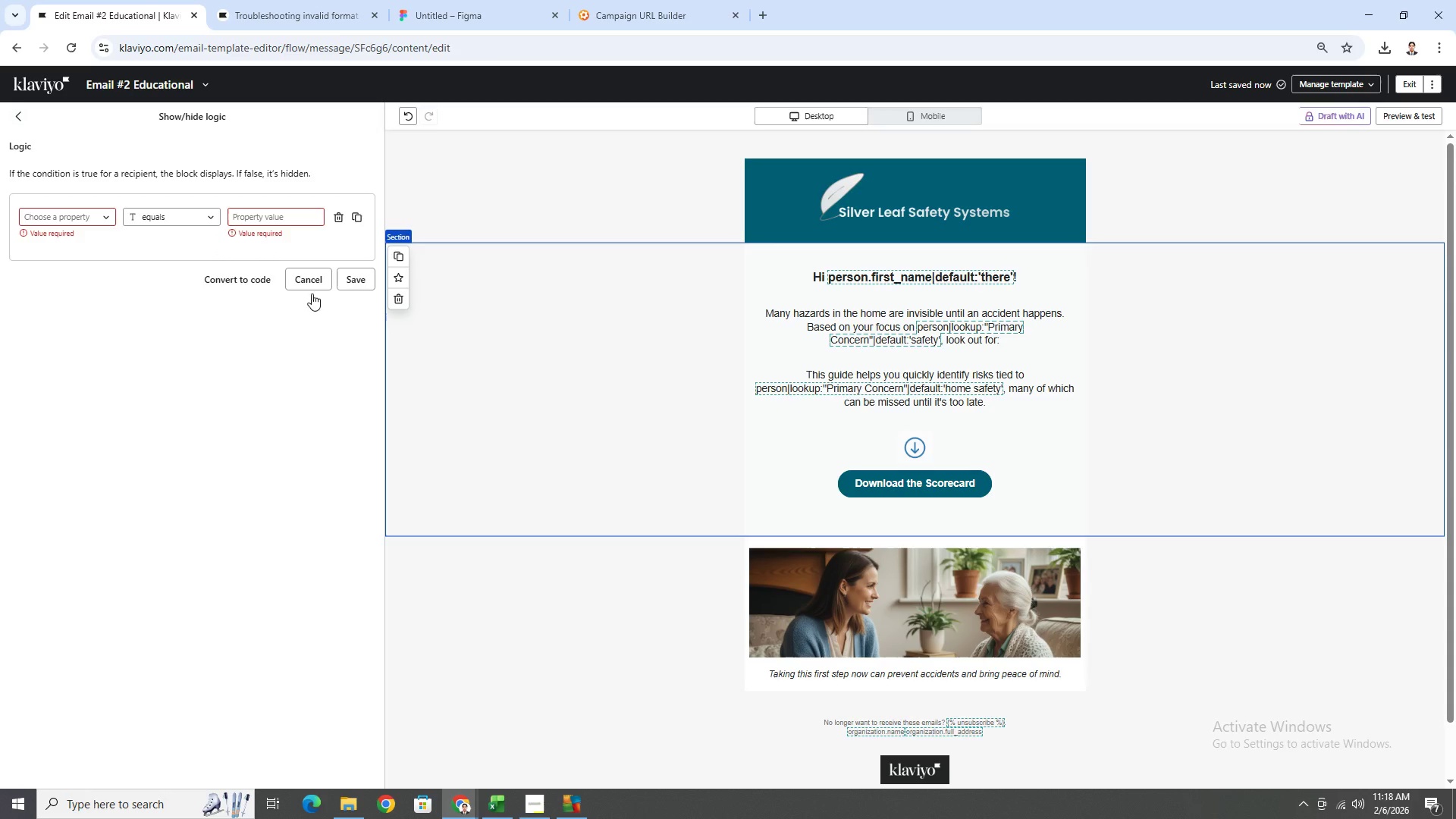 
left_click([306, 271])
 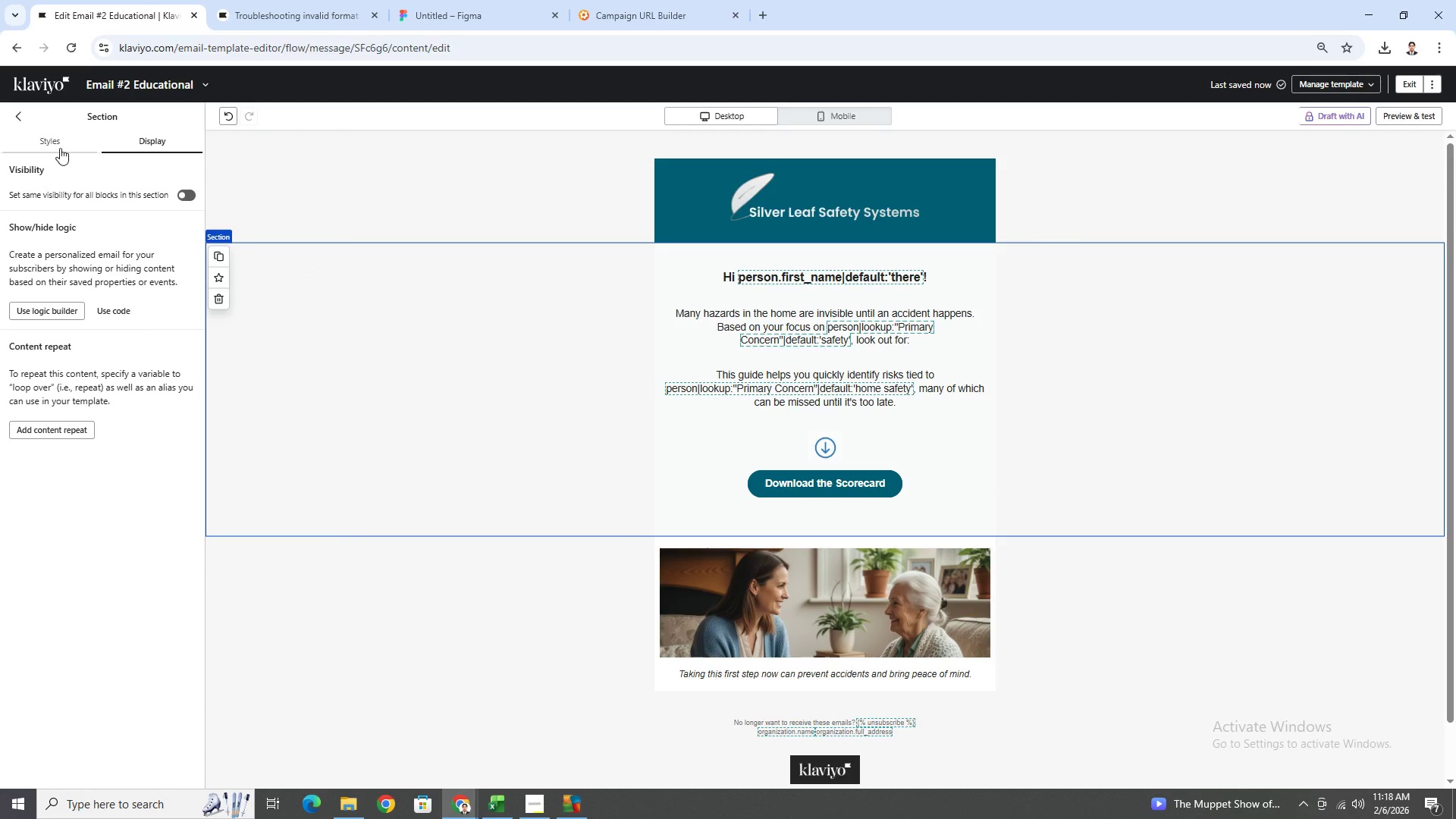 
left_click([26, 122])
 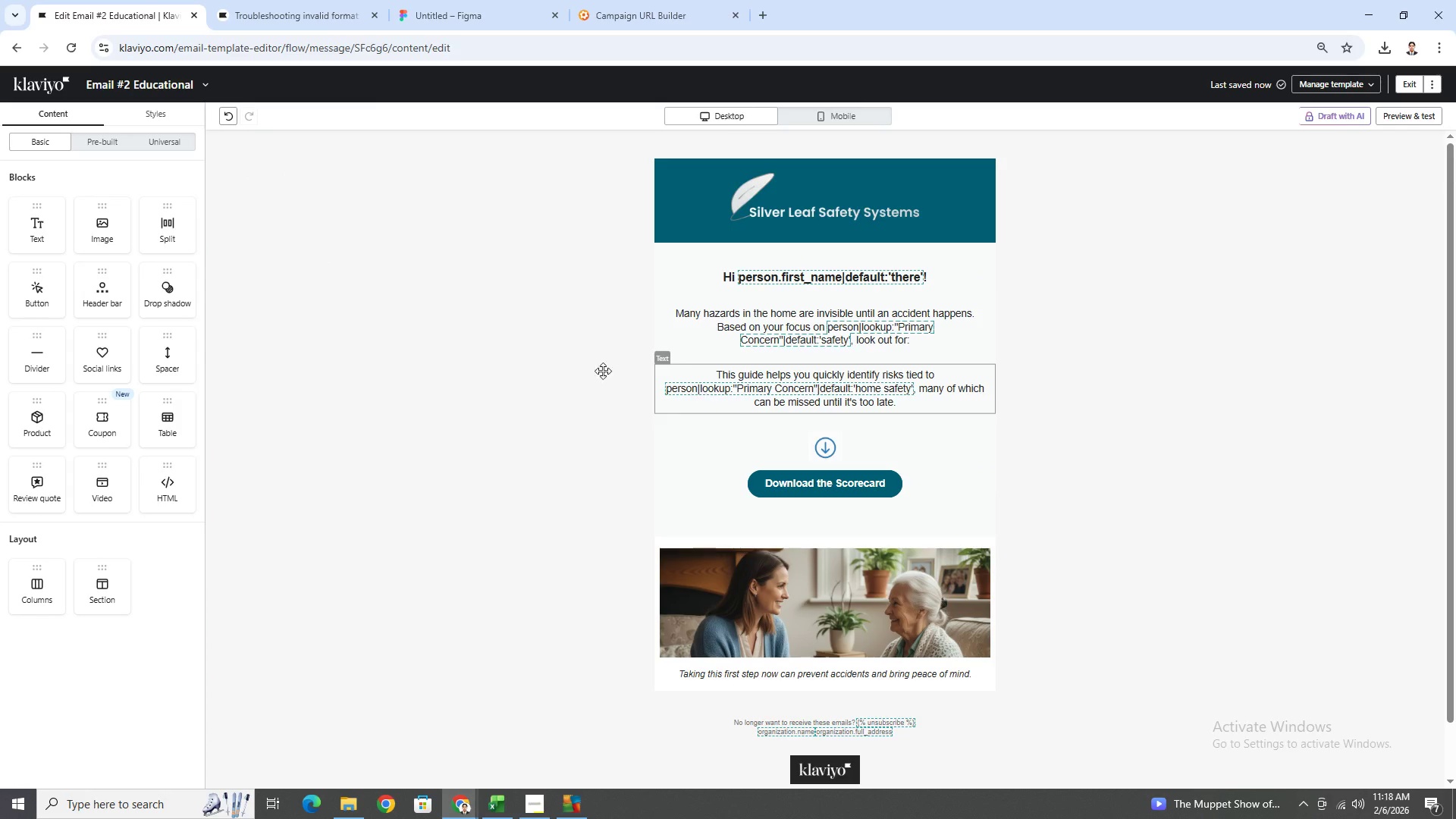 
left_click([394, 341])
 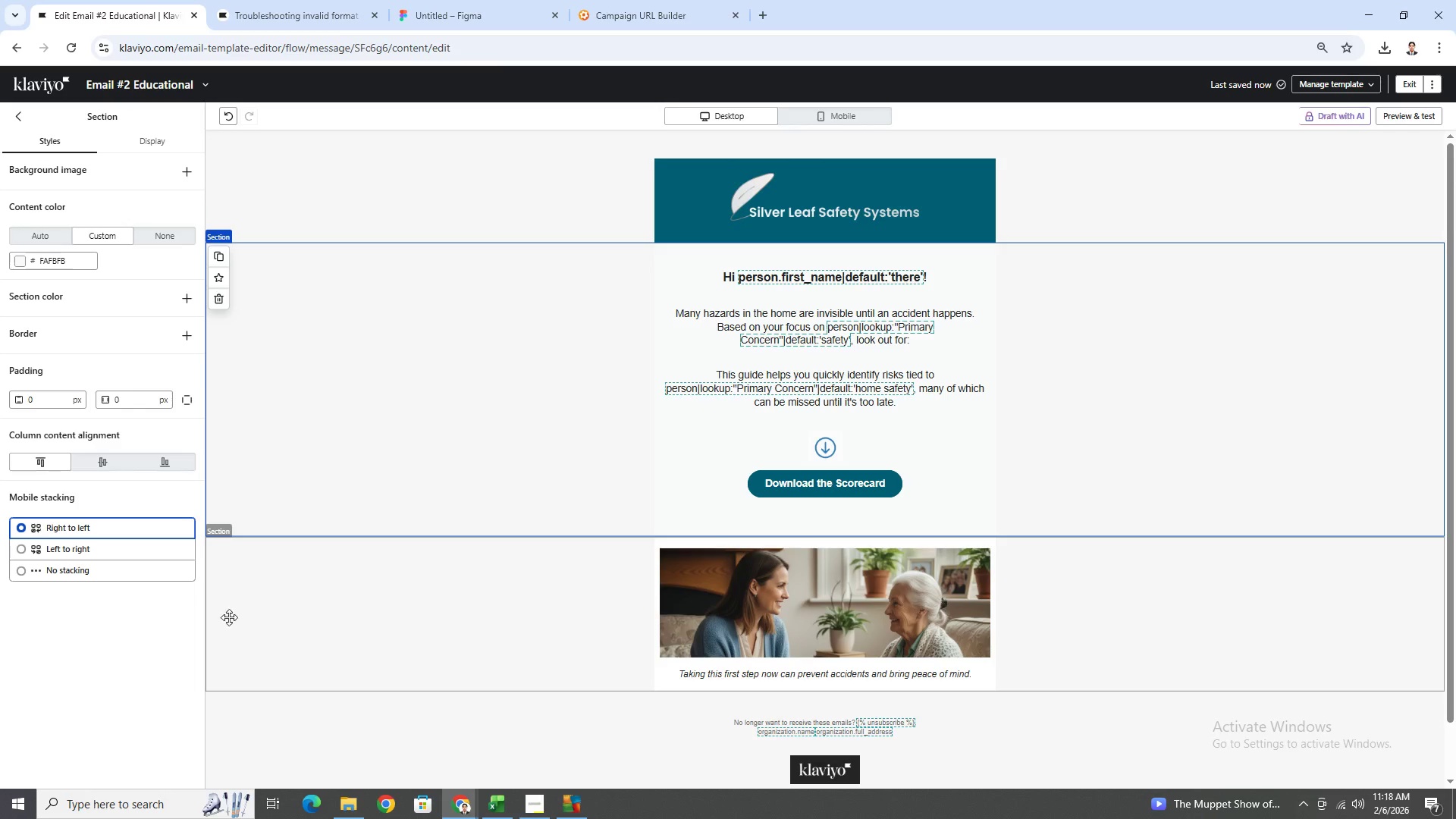 
left_click([19, 117])
 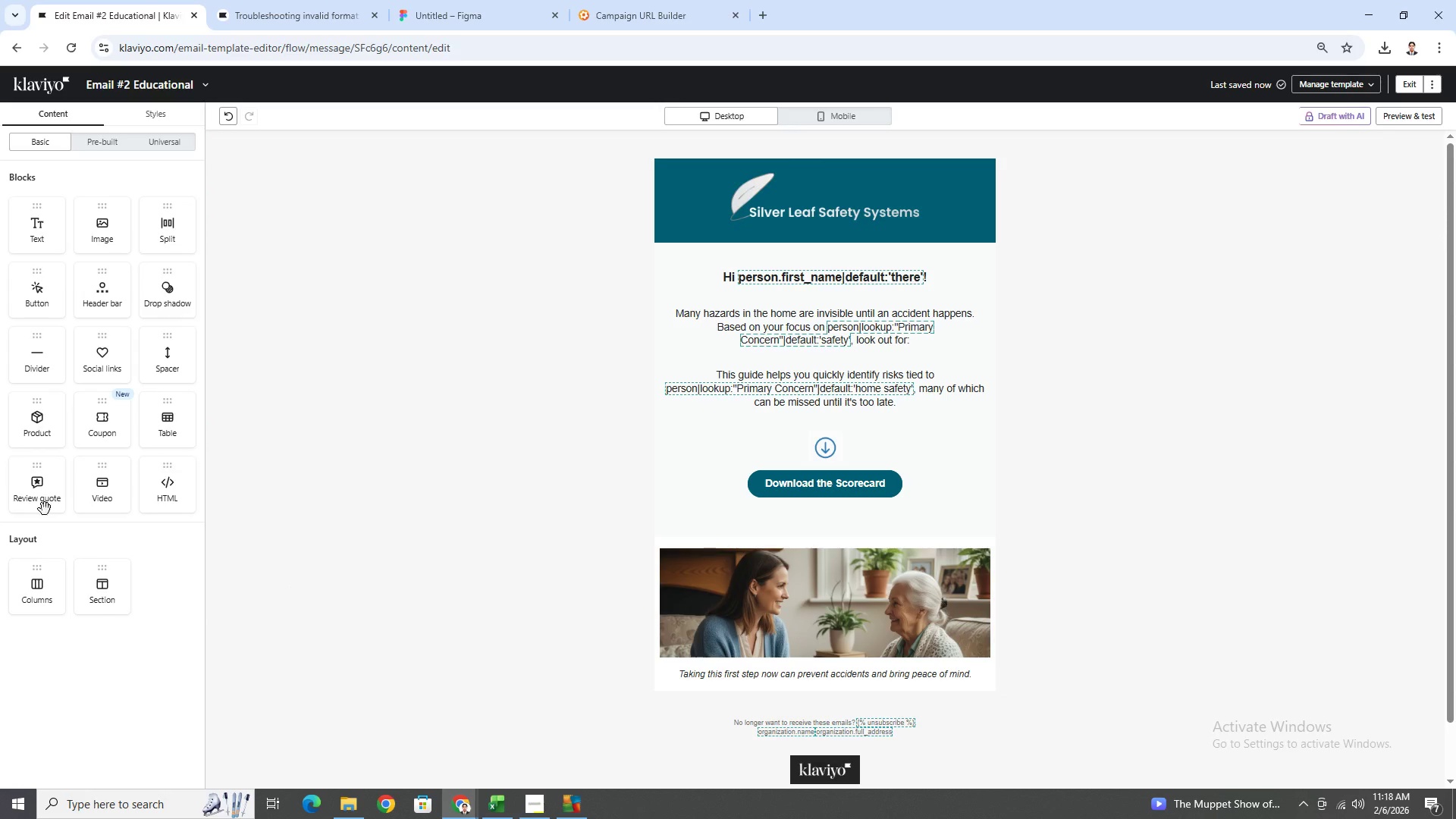 
wait(5.97)
 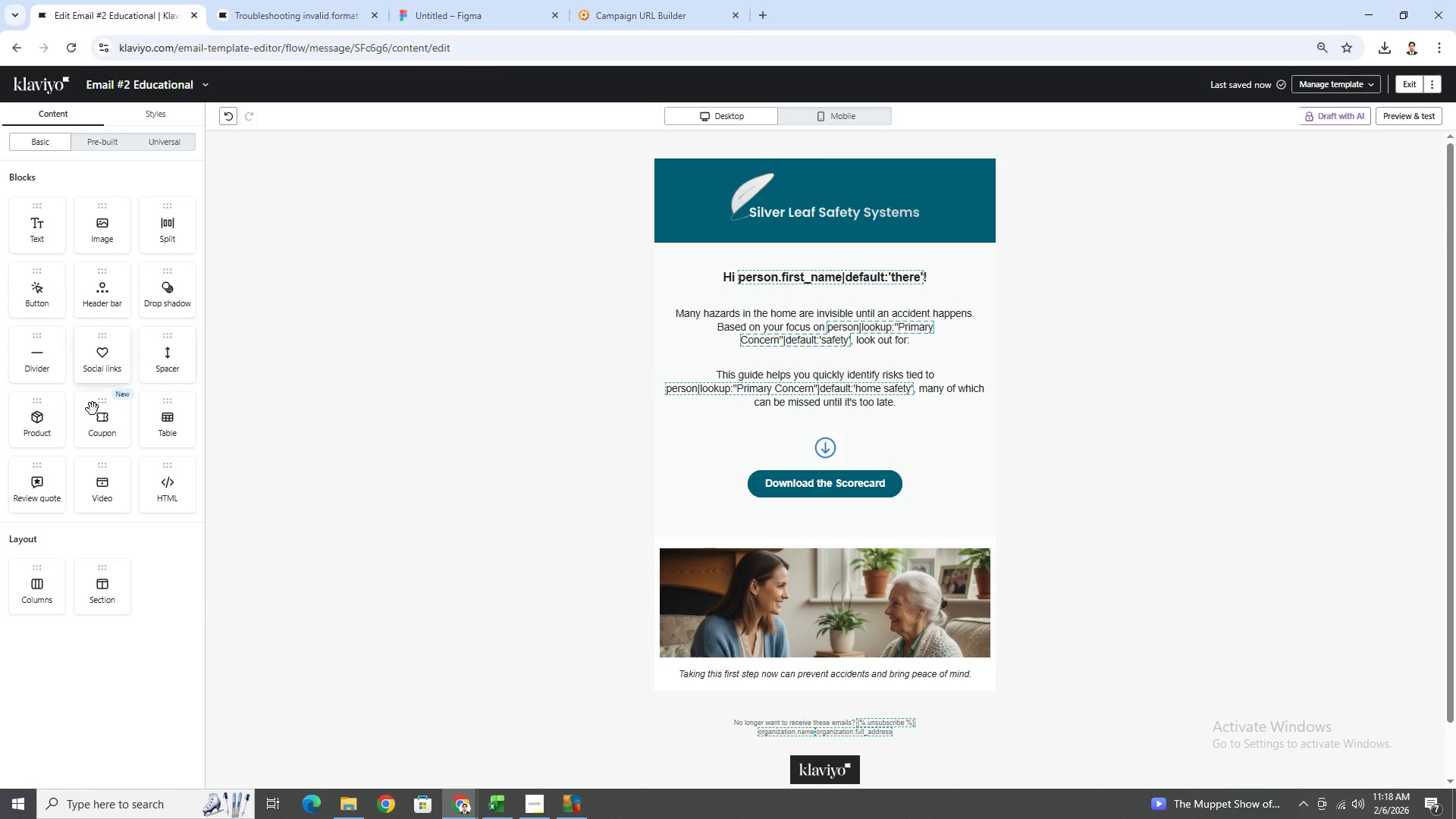 
left_click_drag(start_coordinate=[103, 597], to_coordinate=[564, 467])
 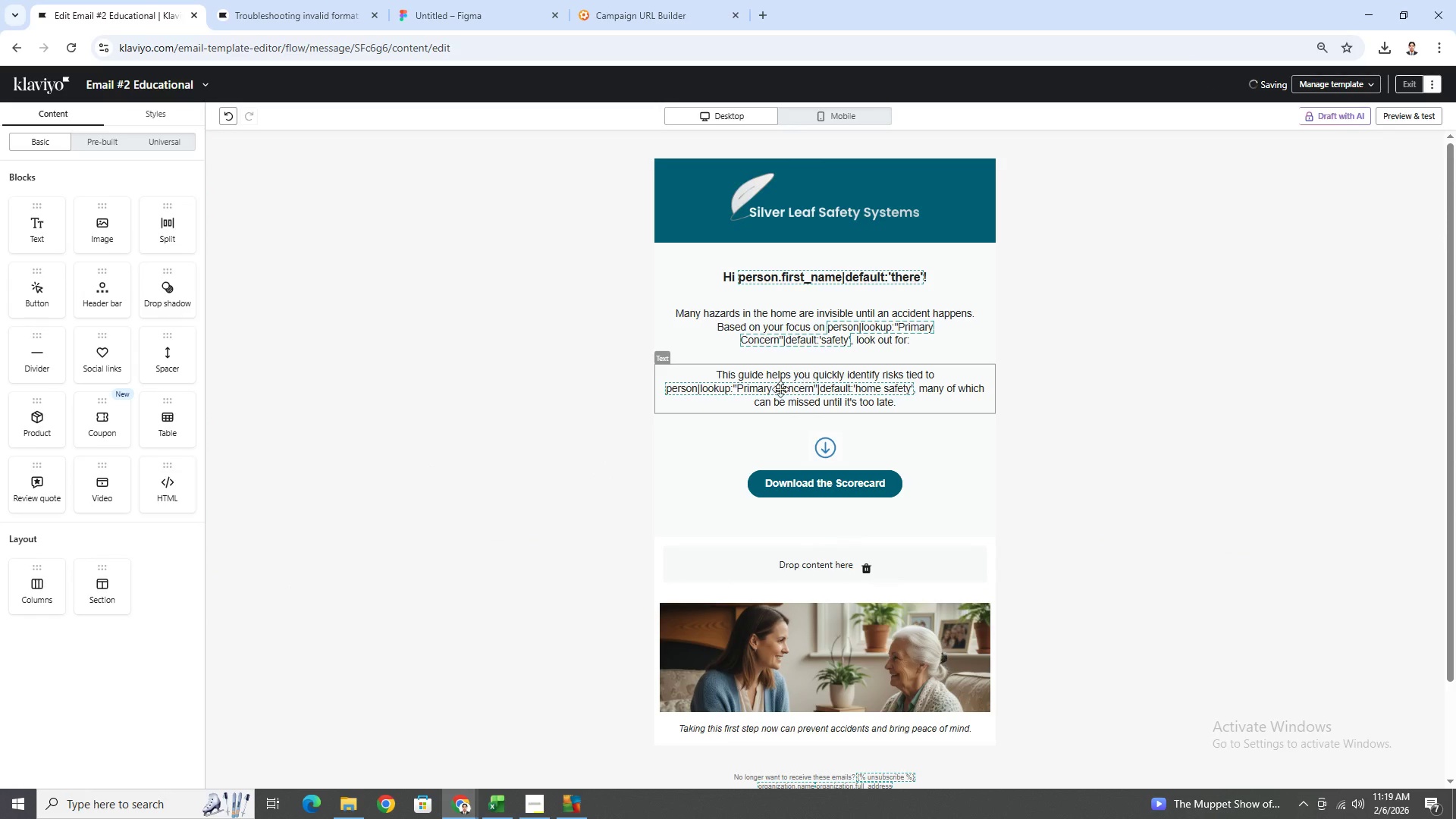 
left_click([774, 390])
 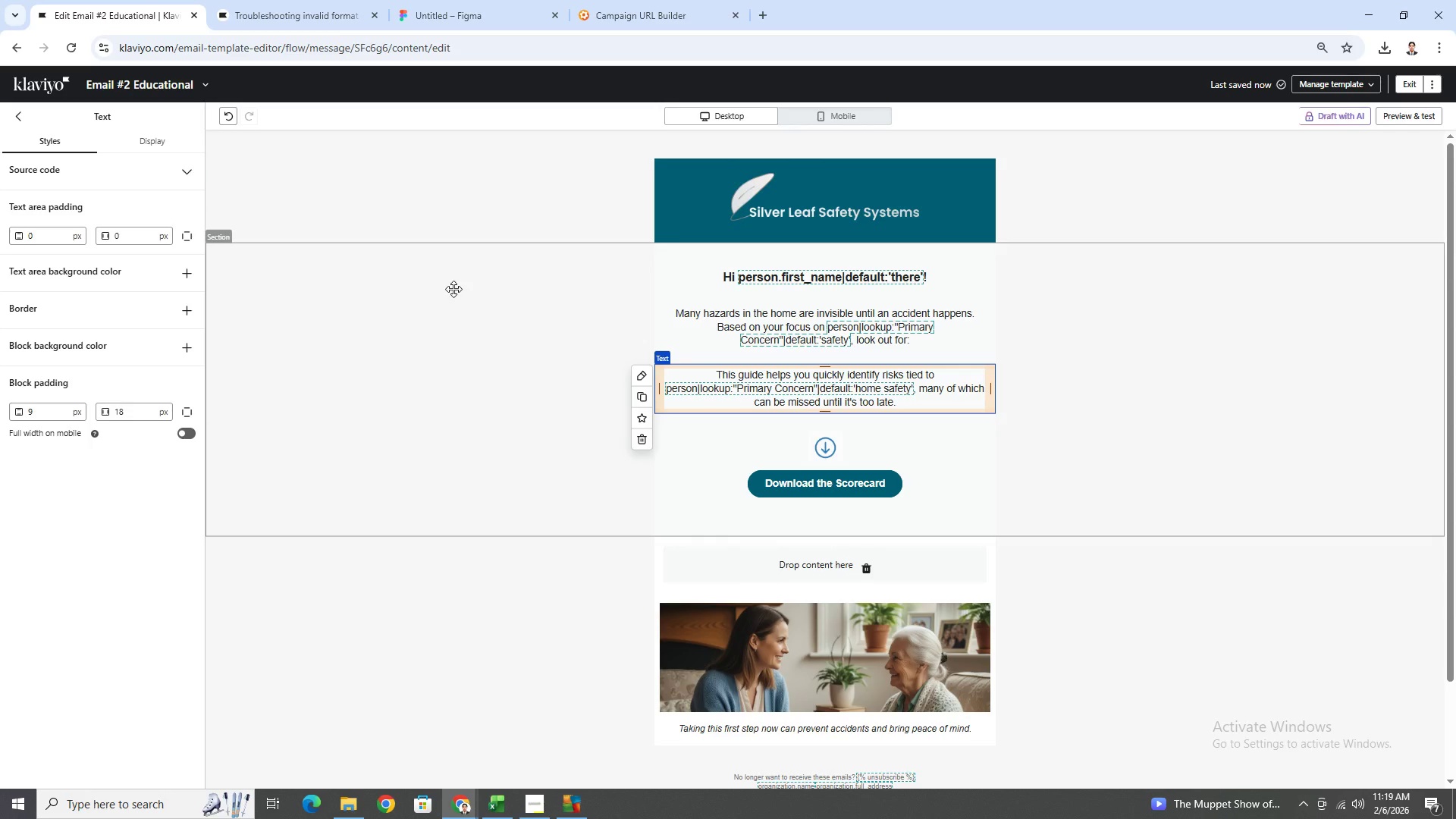 
left_click_drag(start_coordinate=[742, 328], to_coordinate=[772, 579])
 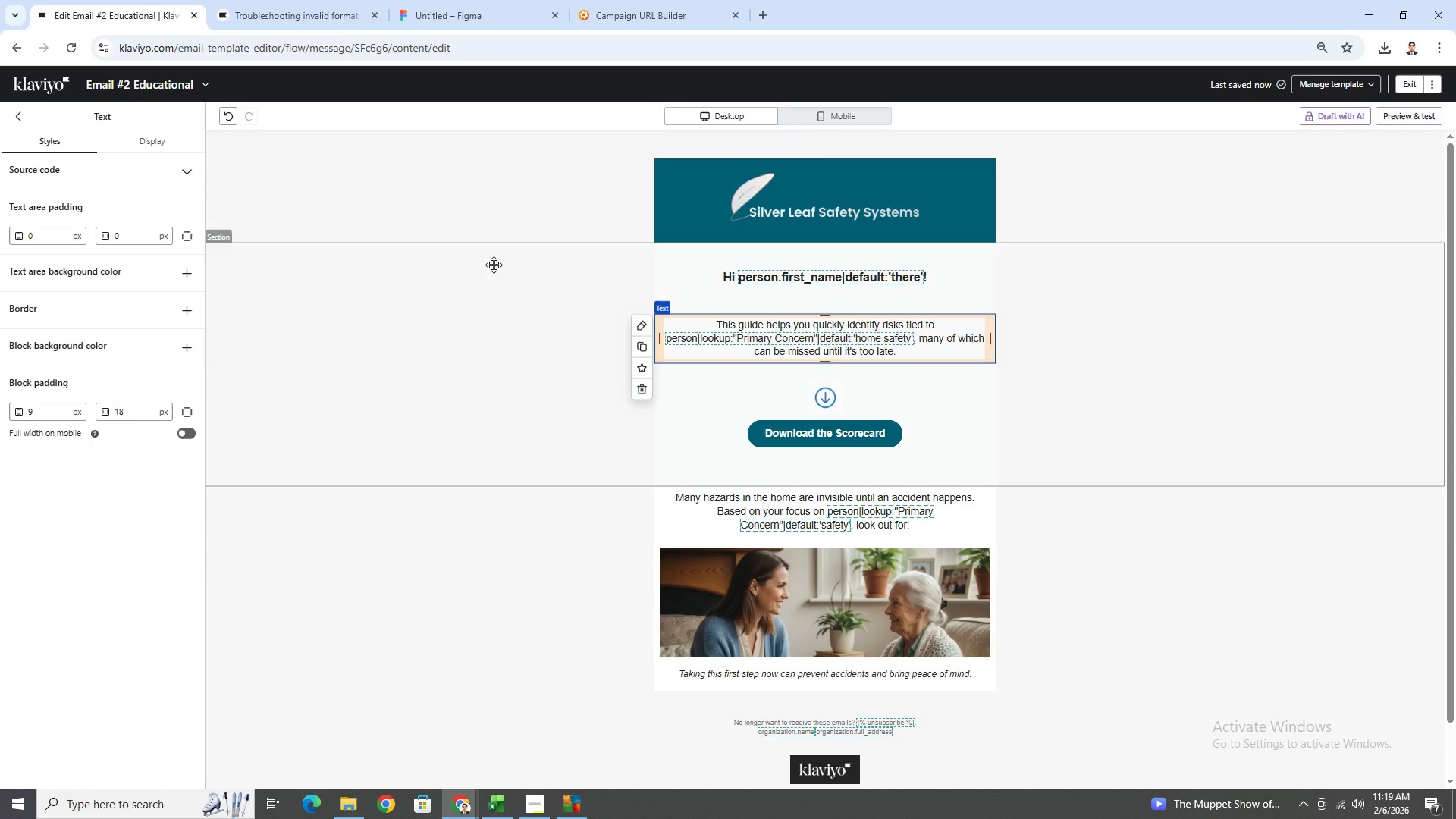 
left_click([741, 336])
 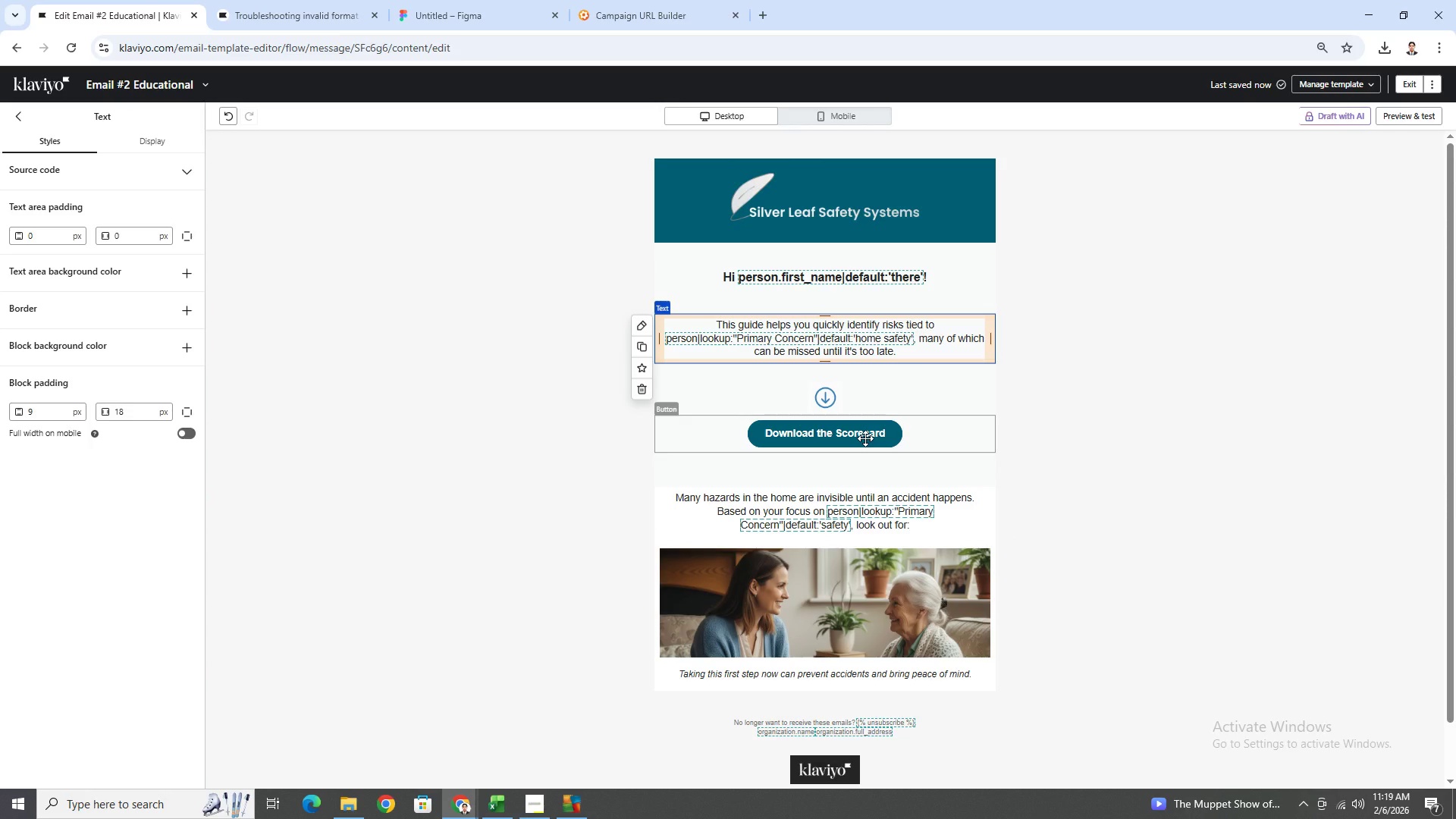 
left_click_drag(start_coordinate=[891, 431], to_coordinate=[887, 436])
 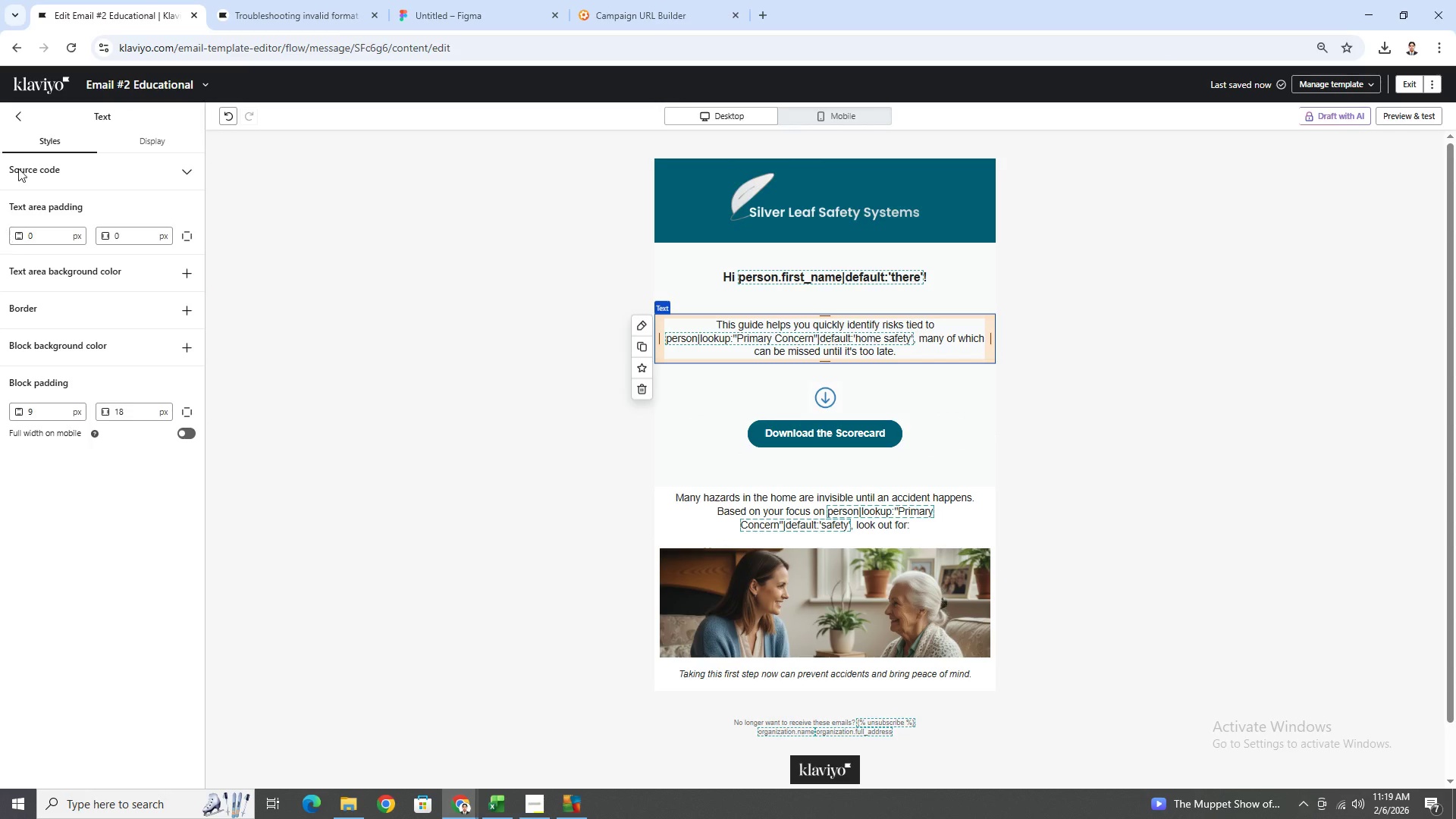 
left_click([14, 123])
 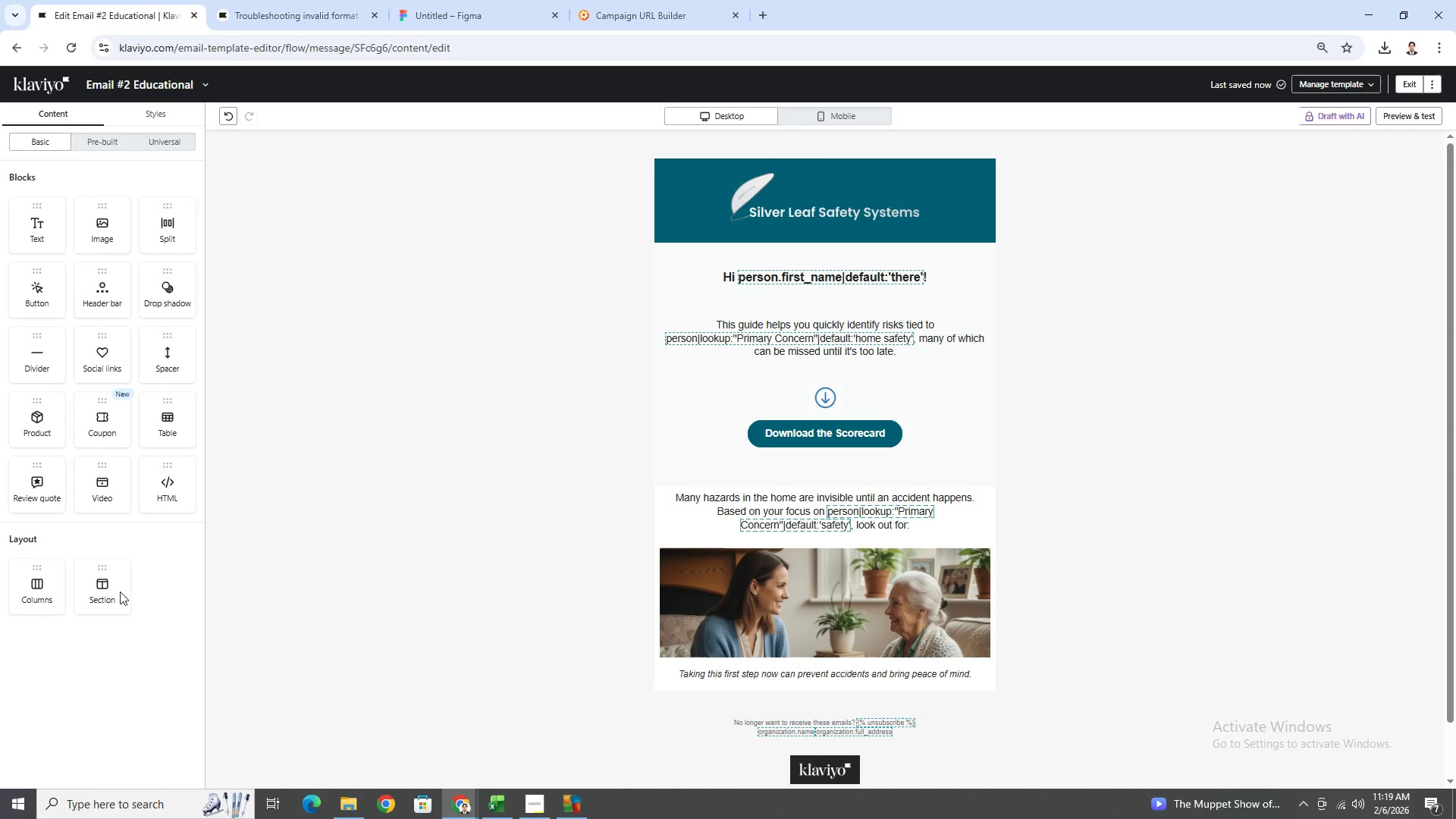 
left_click_drag(start_coordinate=[95, 592], to_coordinate=[645, 556])
 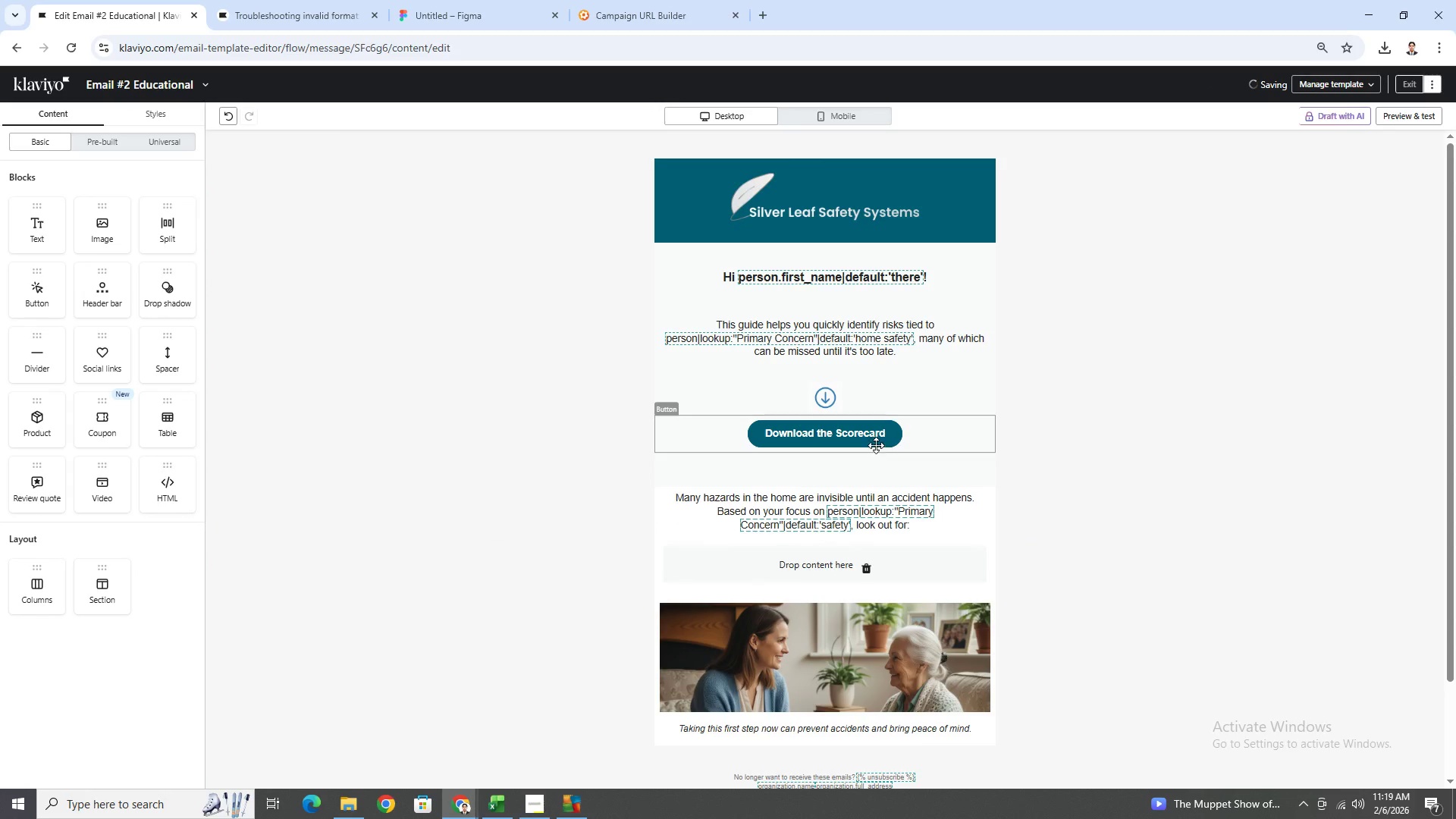 
left_click_drag(start_coordinate=[870, 439], to_coordinate=[904, 576])
 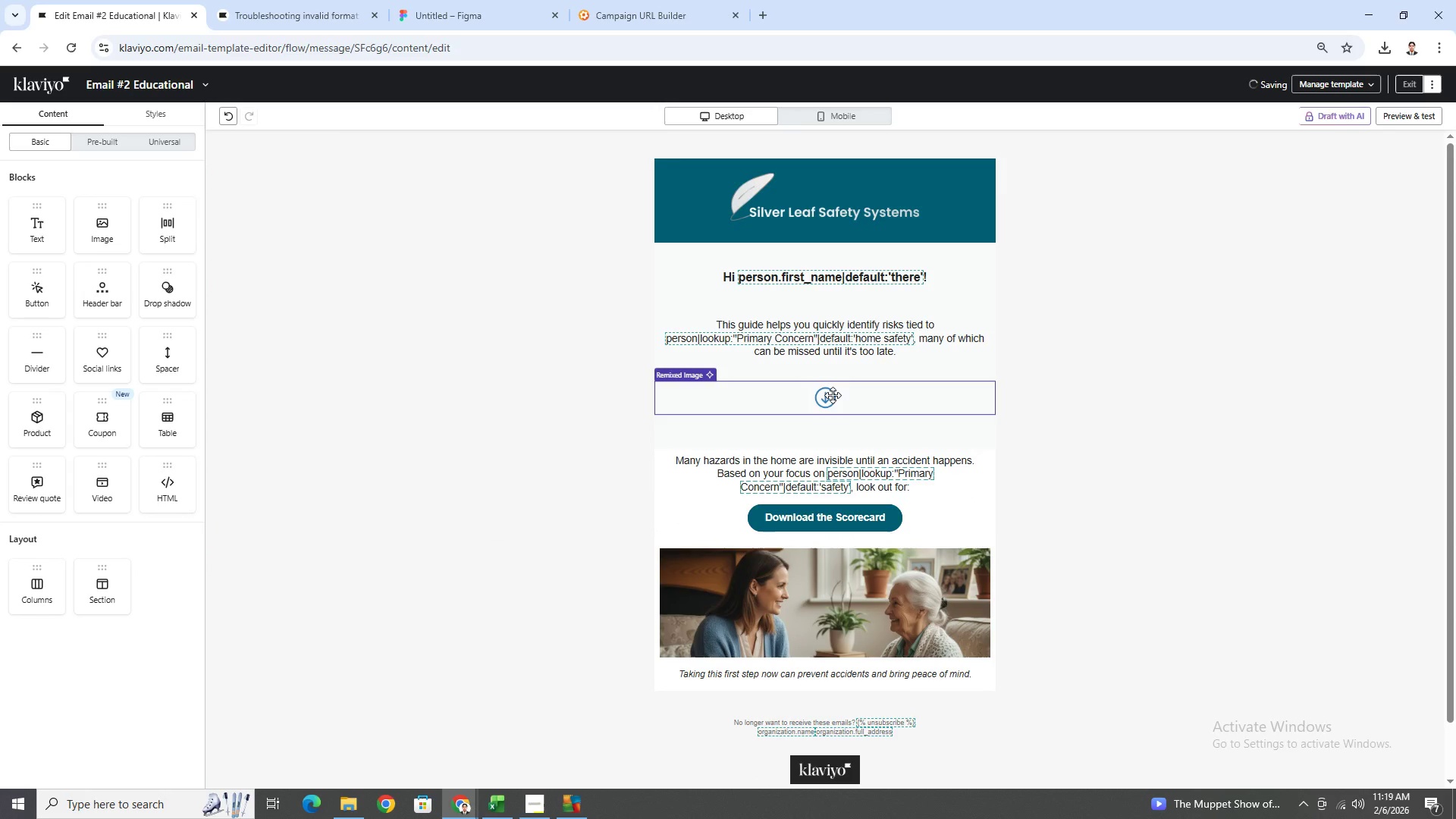 
left_click_drag(start_coordinate=[833, 395], to_coordinate=[875, 526])
 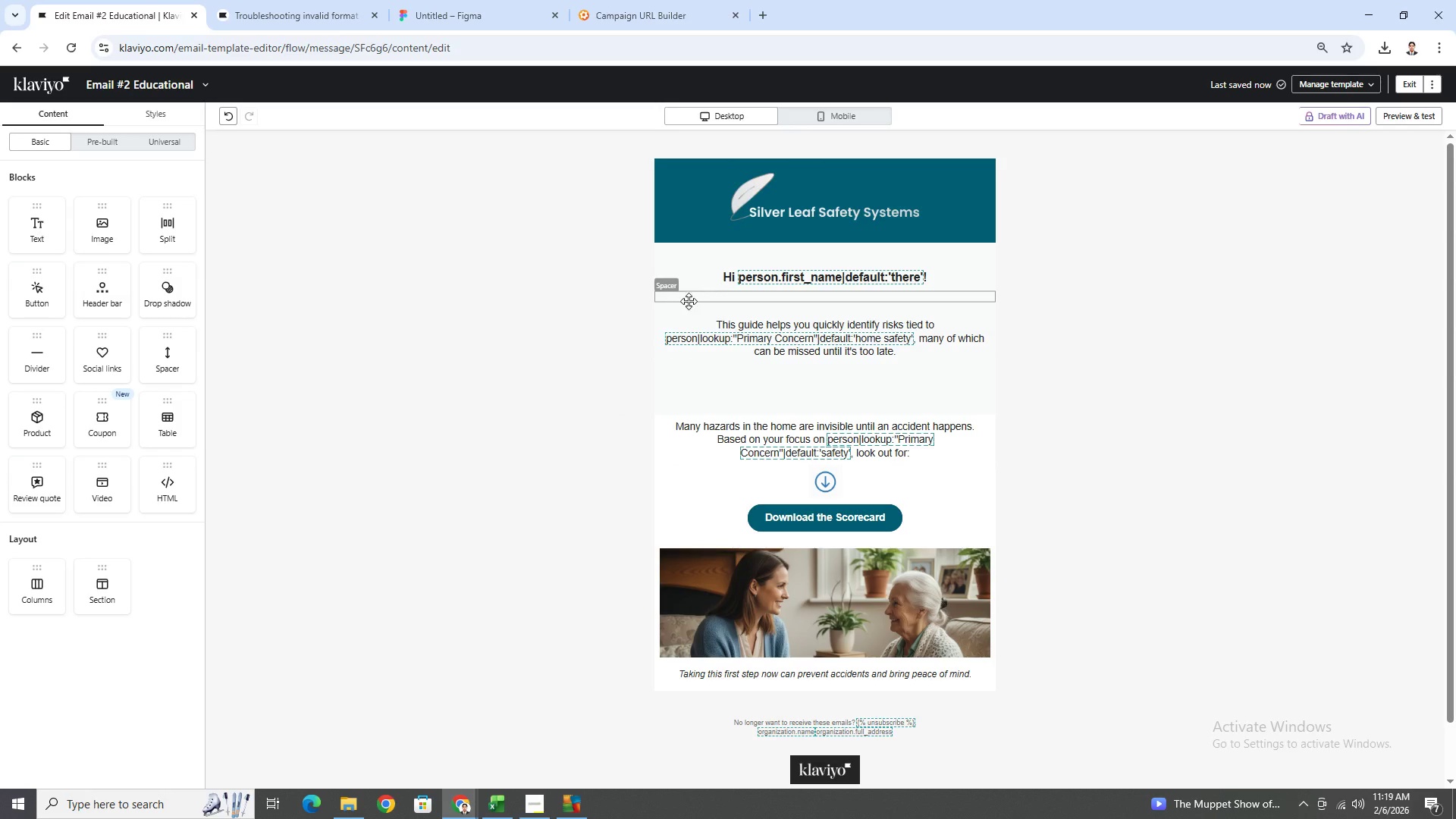 
wait(5.64)
 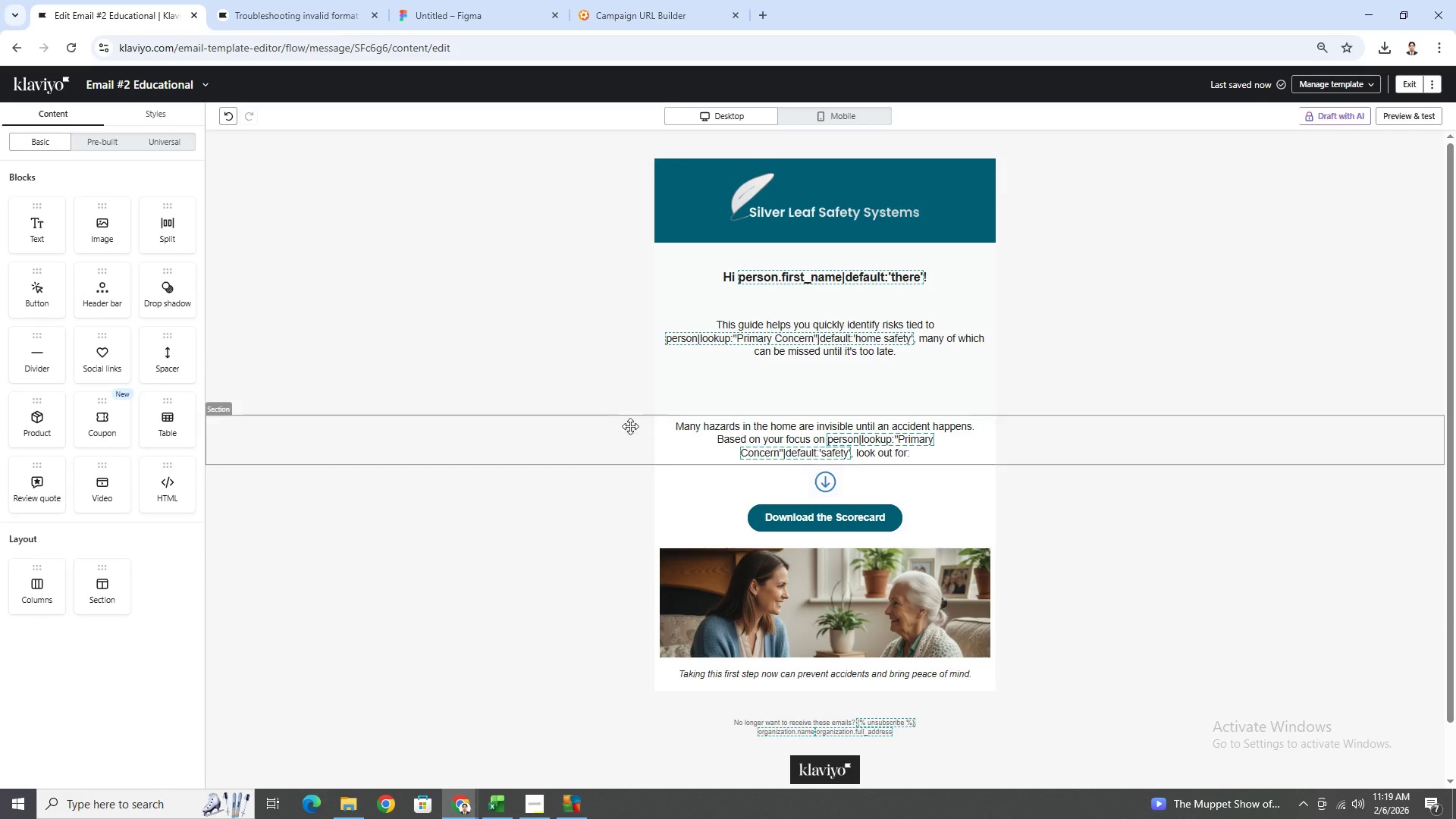 
left_click_drag(start_coordinate=[112, 585], to_coordinate=[531, 284])
 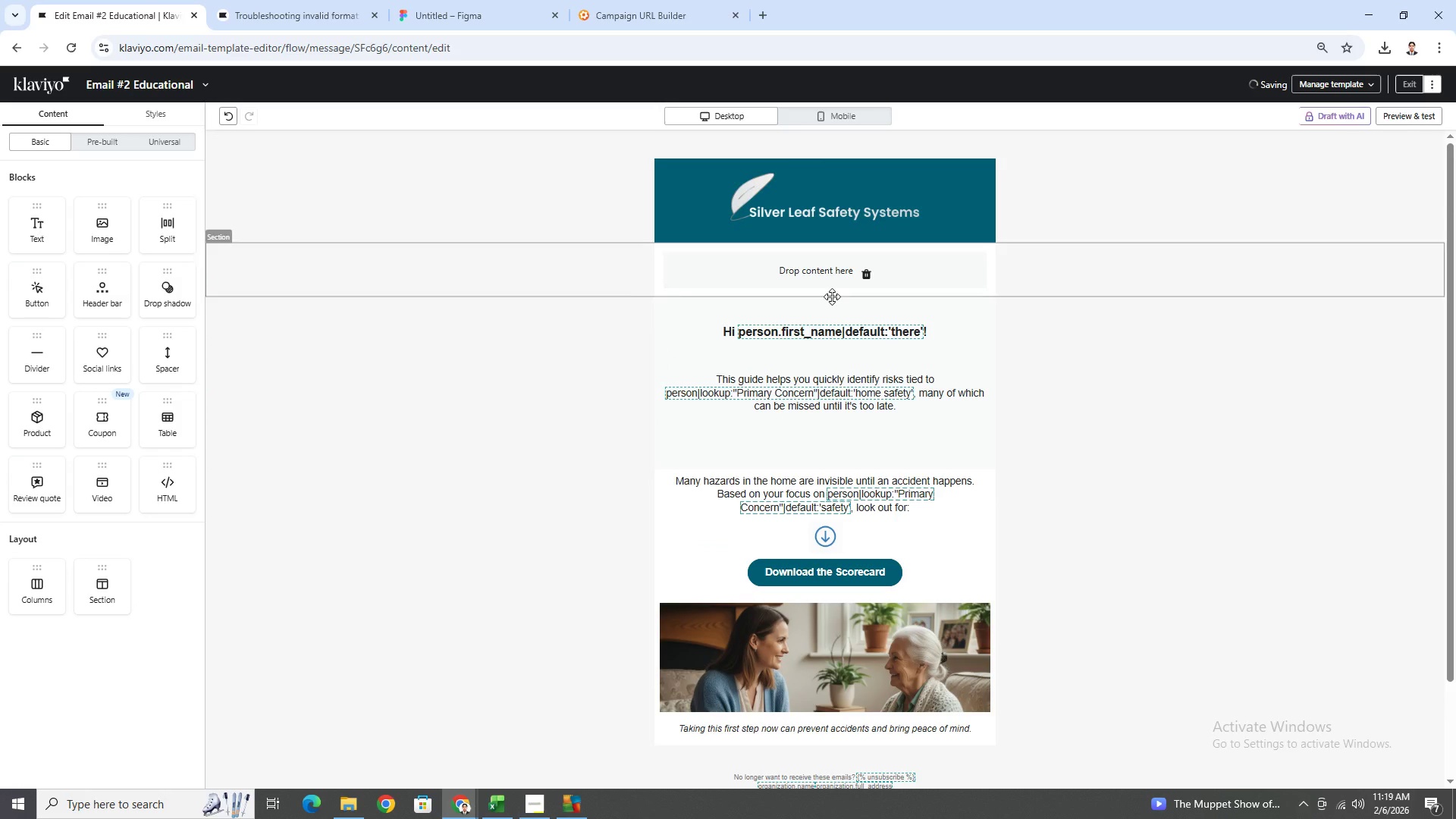 
left_click_drag(start_coordinate=[833, 308], to_coordinate=[832, 268])
 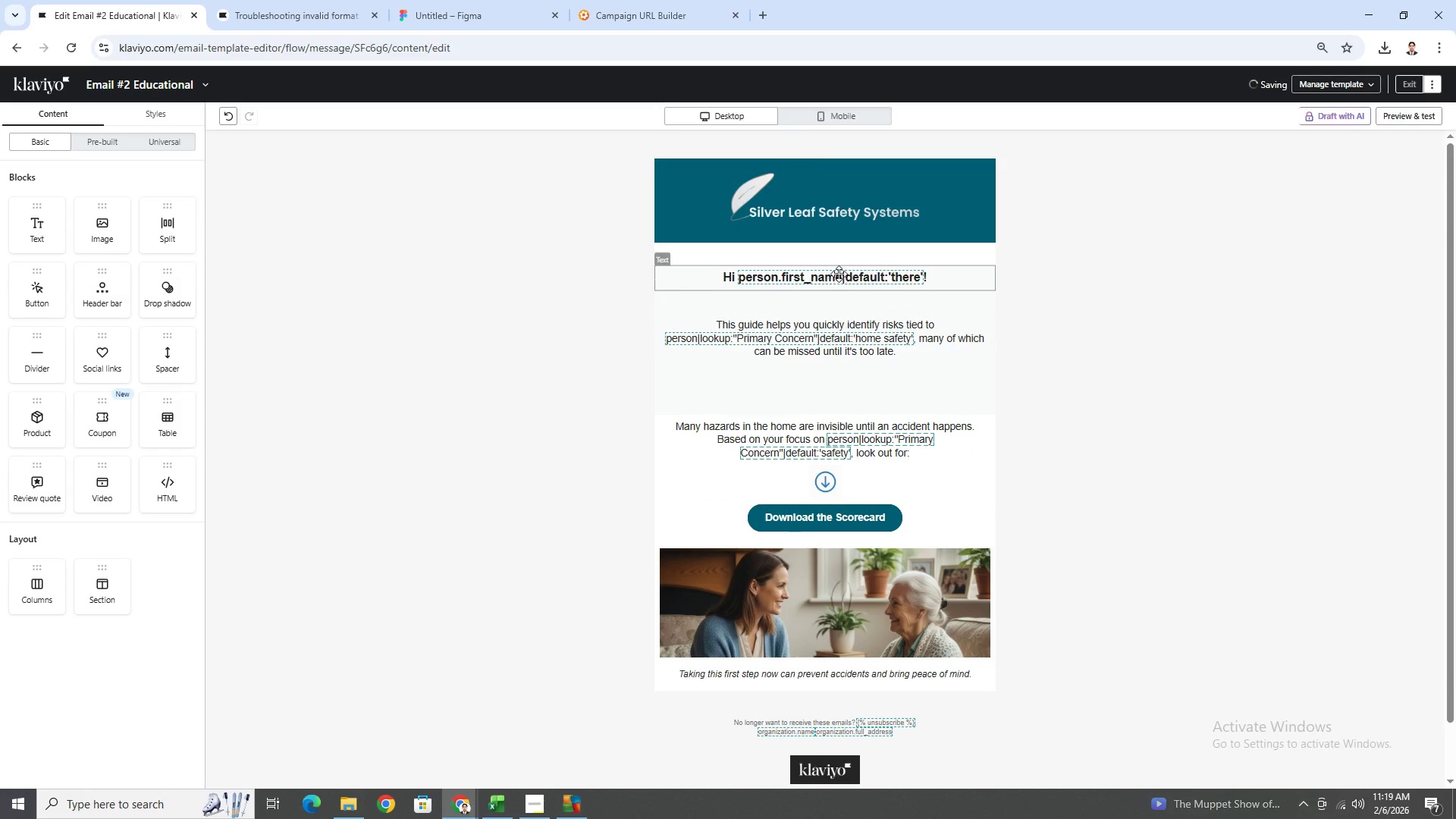 
left_click_drag(start_coordinate=[839, 271], to_coordinate=[839, 261])
 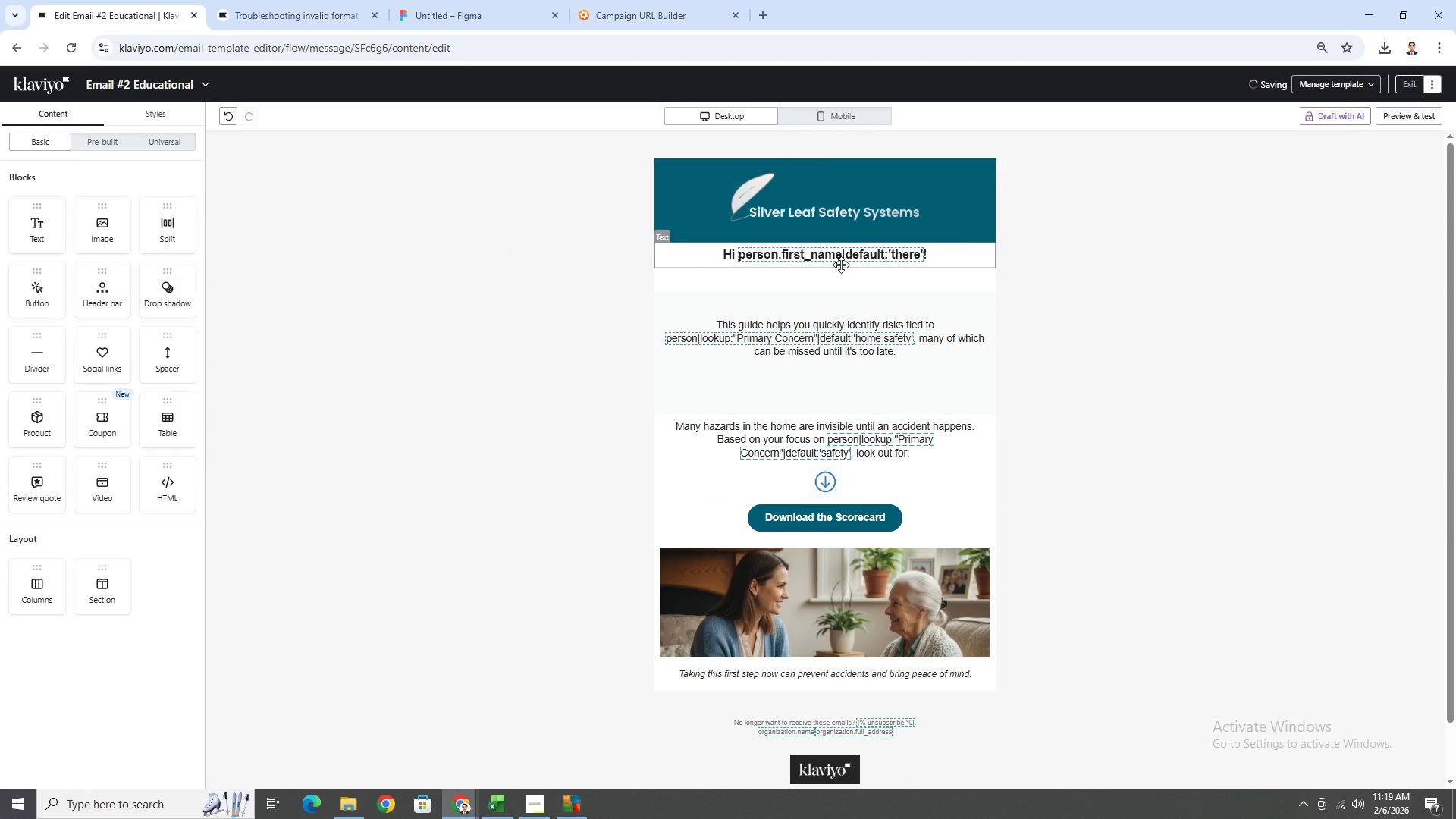 
left_click_drag(start_coordinate=[841, 259], to_coordinate=[842, 304])
 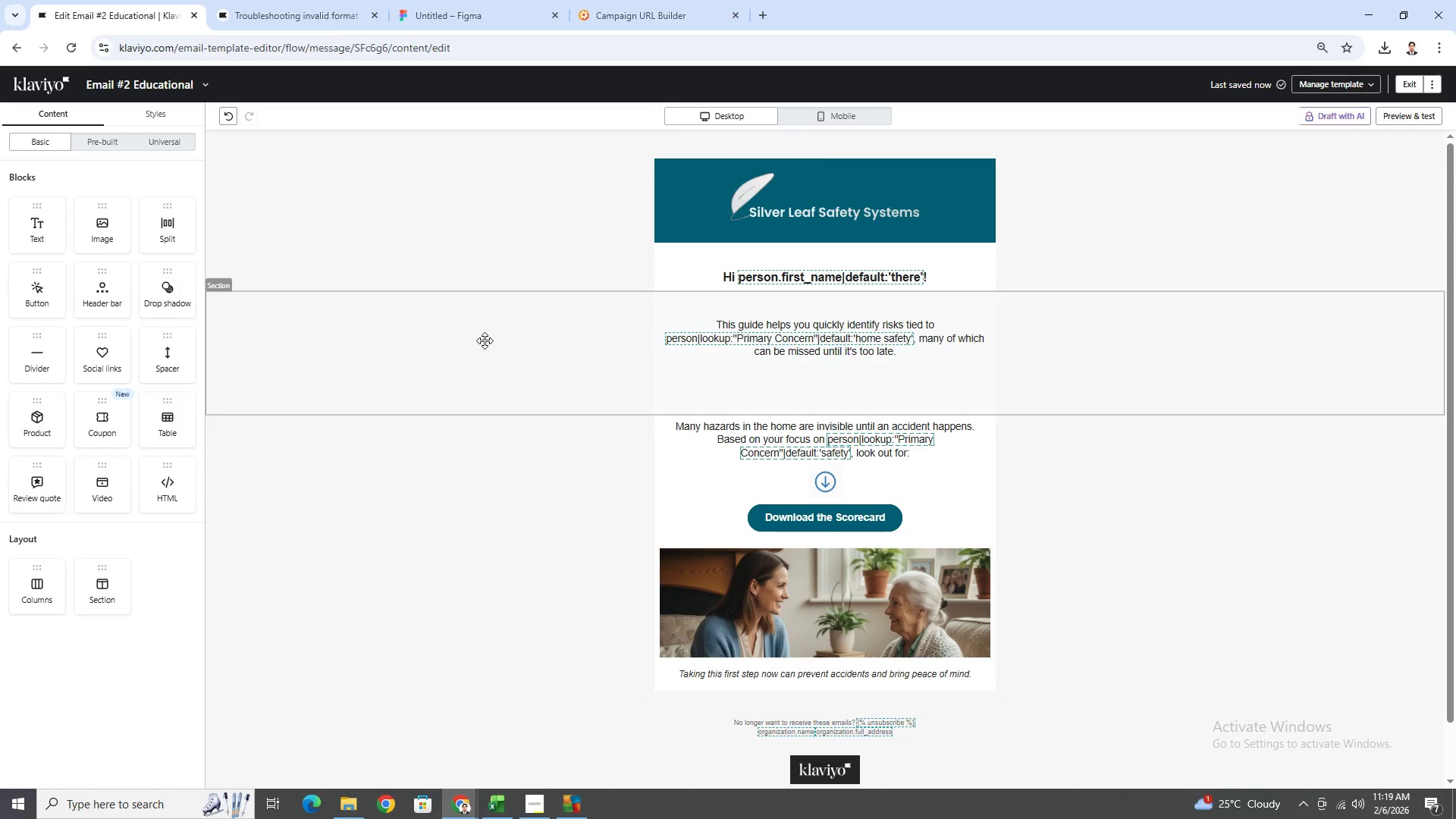 
wait(16.22)
 